 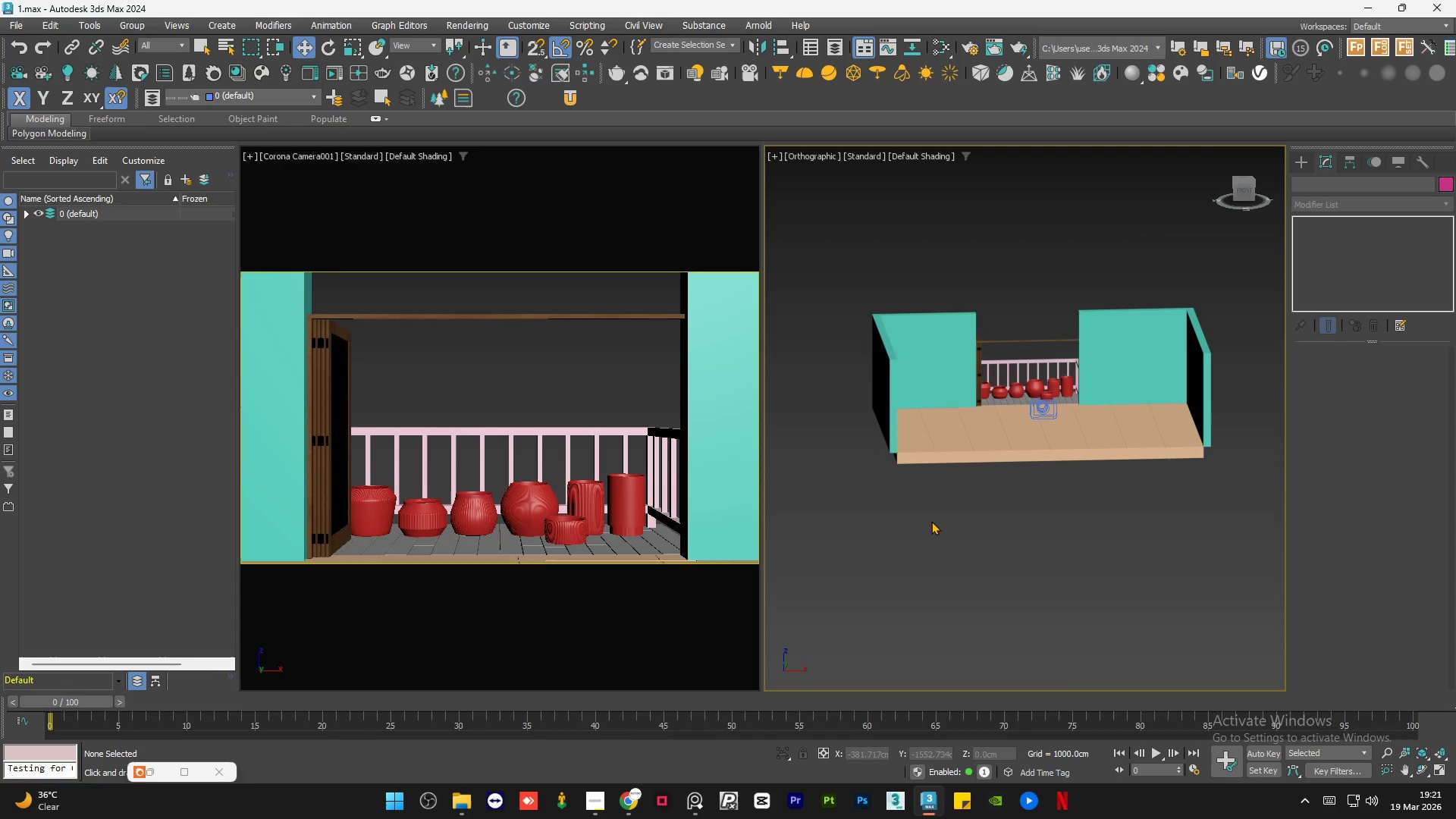 
hold_key(key=AltLeft, duration=0.58)
 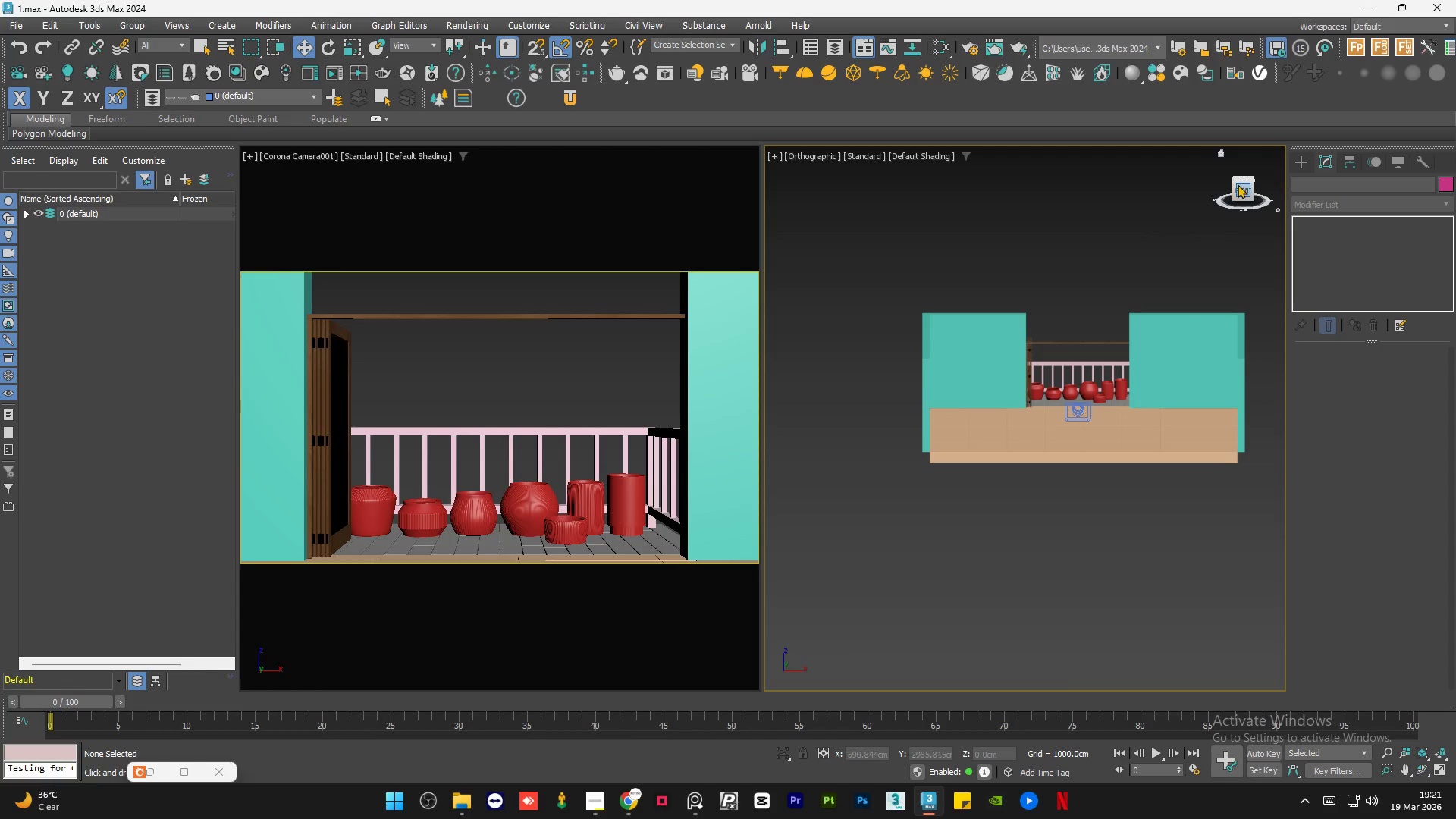 
hold_key(key=AltLeft, duration=22.83)
left_click([1241, 184])
 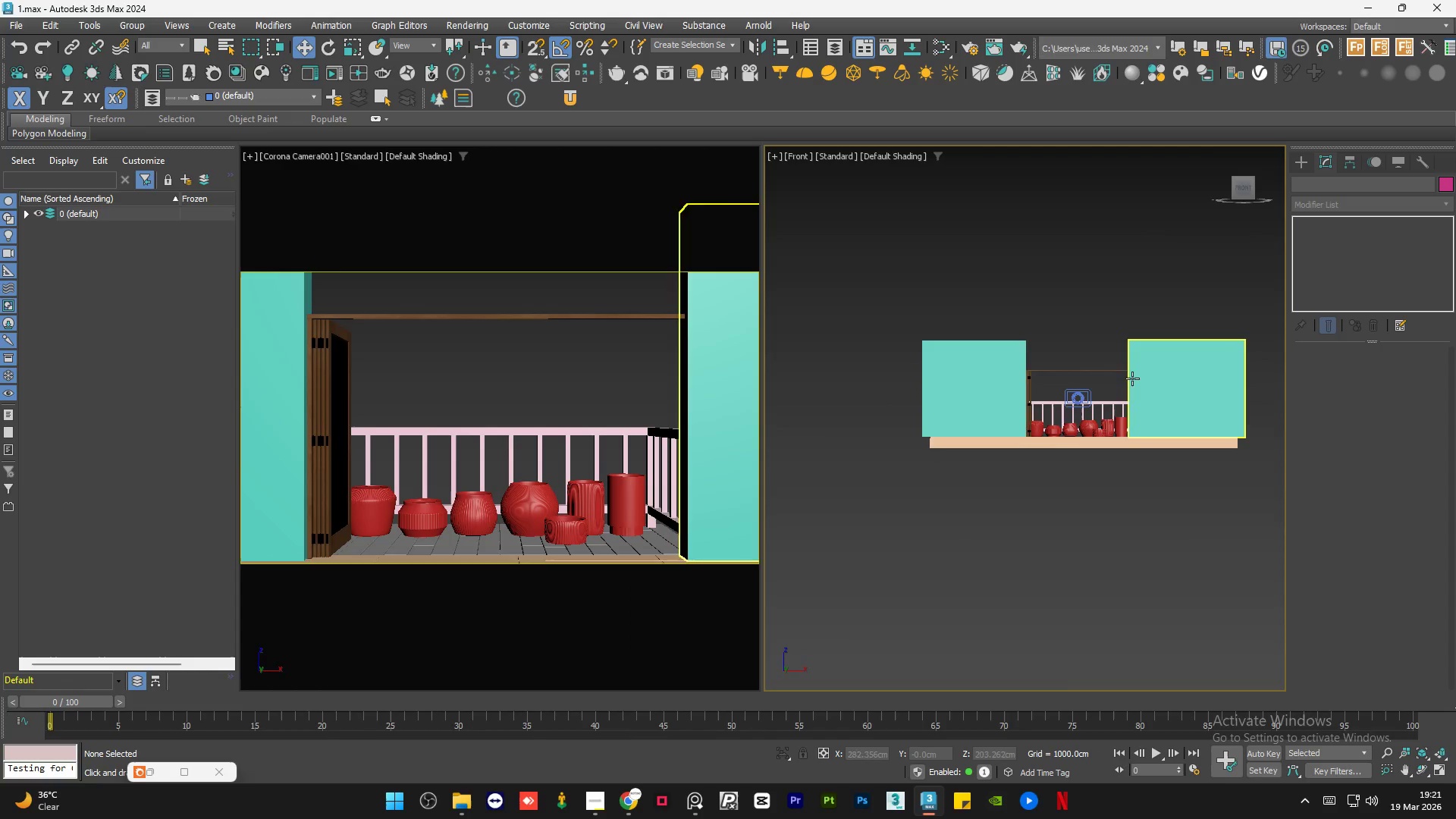 
scroll: coordinate [1068, 375], scroll_direction: up, amount: 6.0
 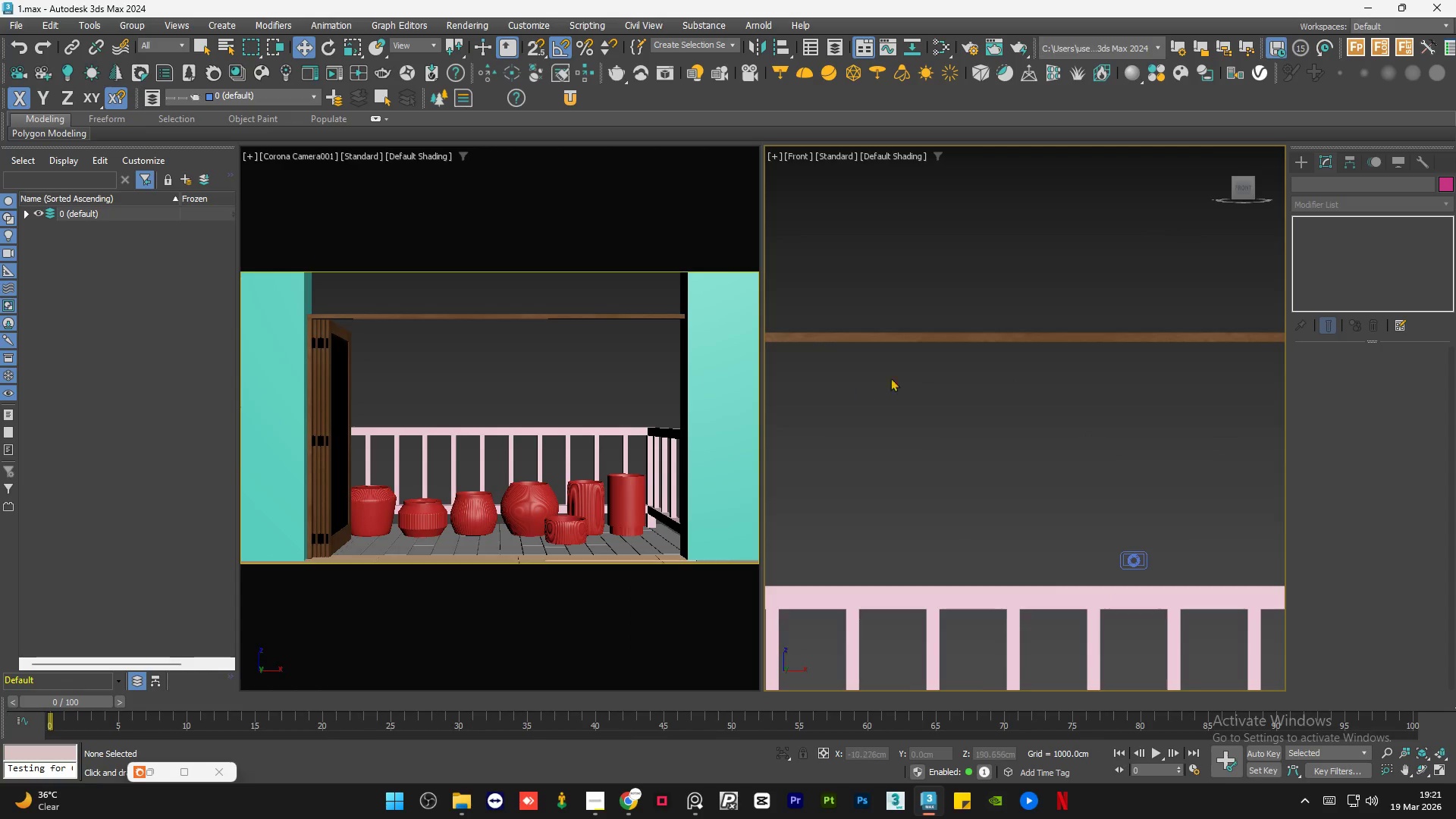 
scroll: coordinate [1008, 389], scroll_direction: down, amount: 2.0
 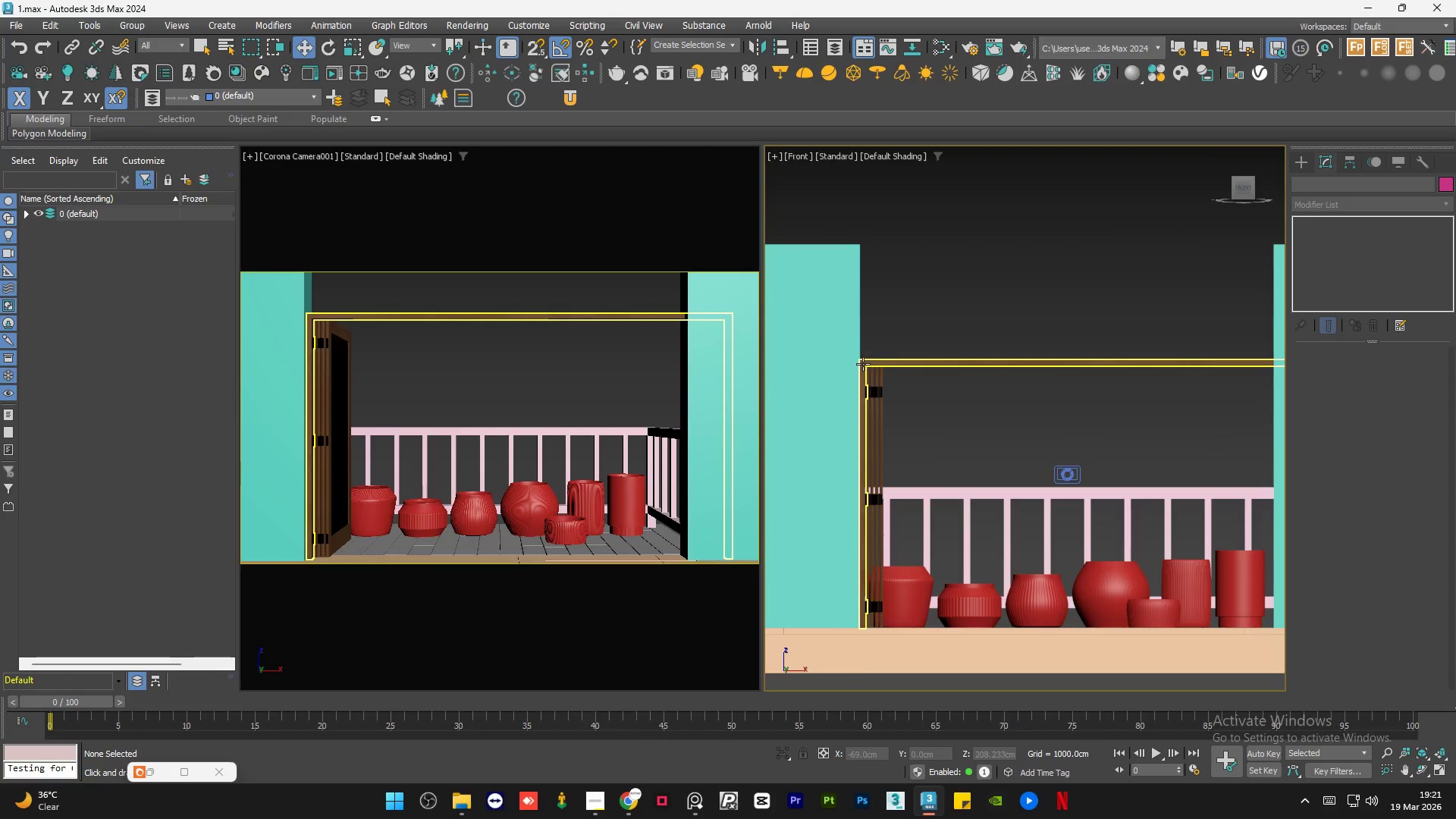 
scroll: coordinate [888, 381], scroll_direction: up, amount: 6.0
 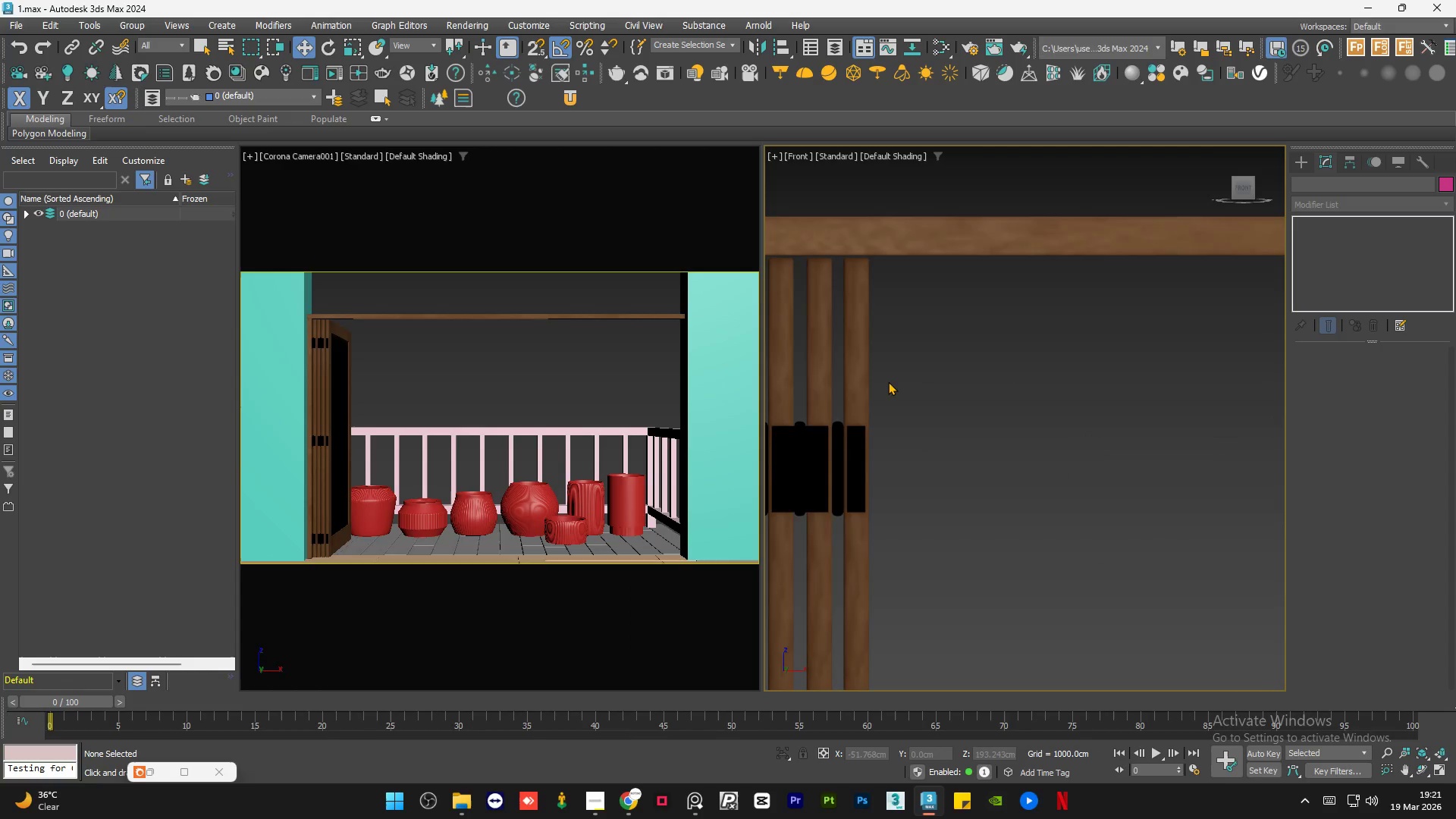 
scroll: coordinate [861, 388], scroll_direction: down, amount: 2.0
 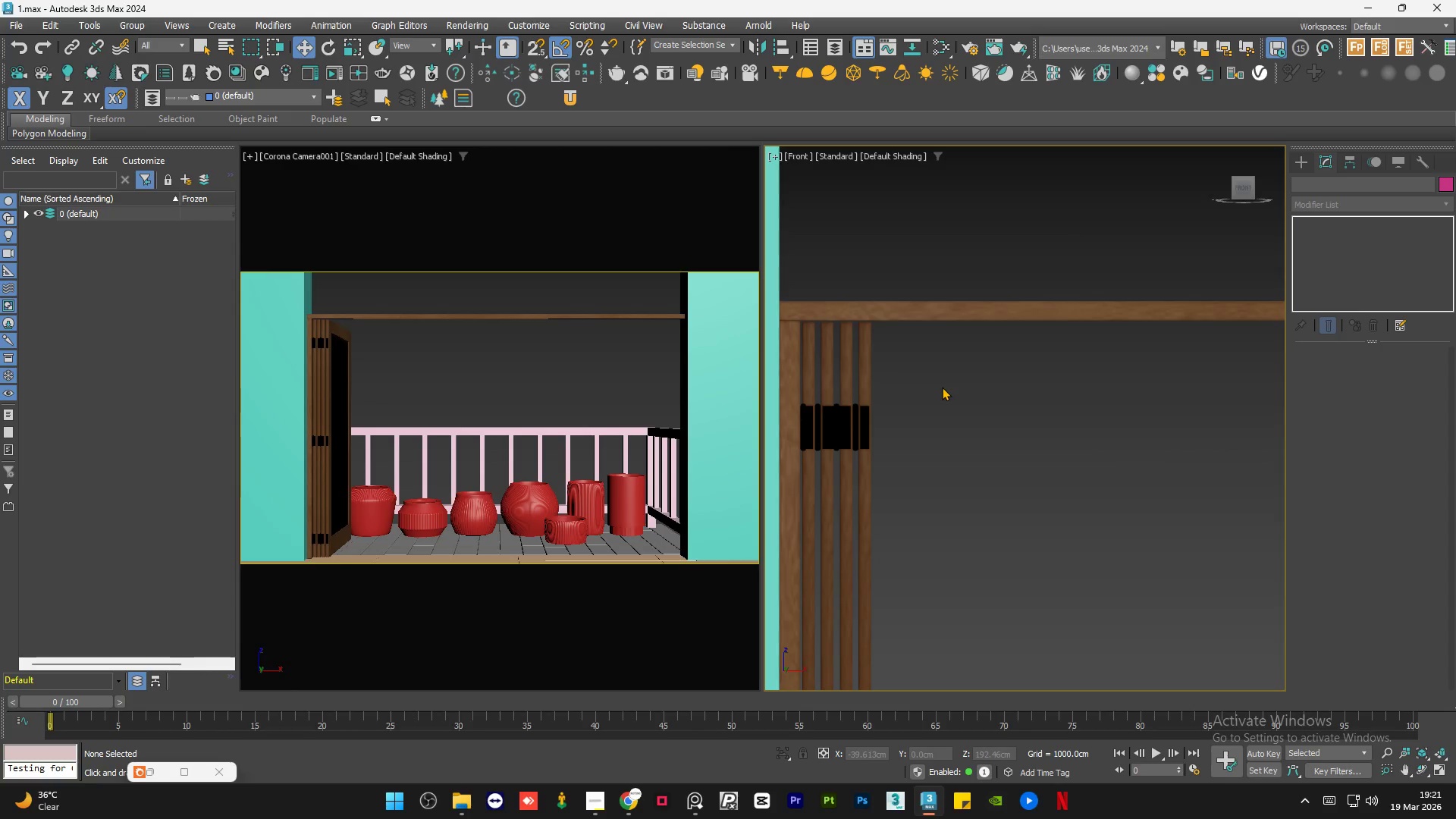 
left_click([943, 363])
 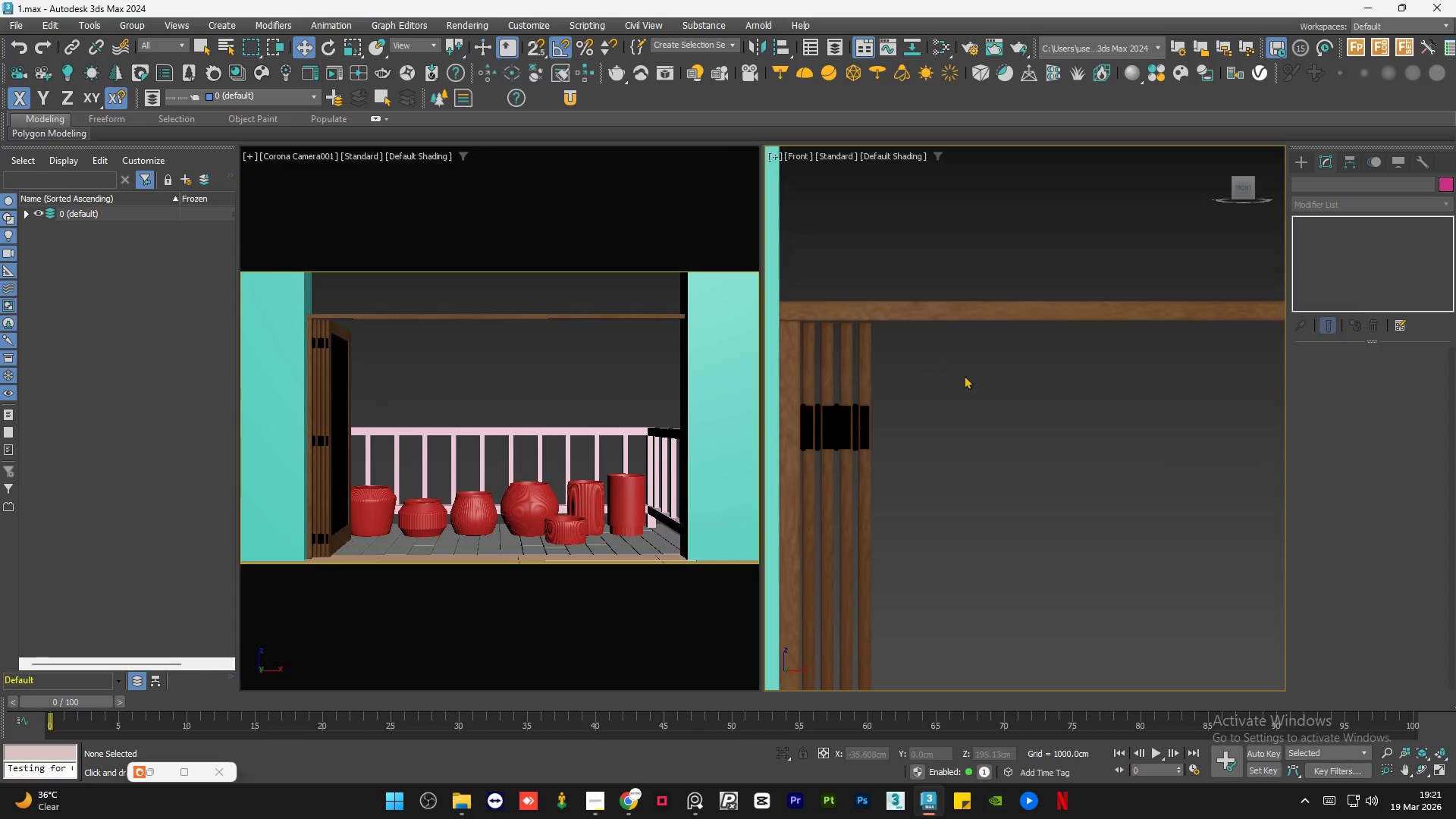 
left_click_drag(start_coordinate=[963, 376], to_coordinate=[789, 313])
 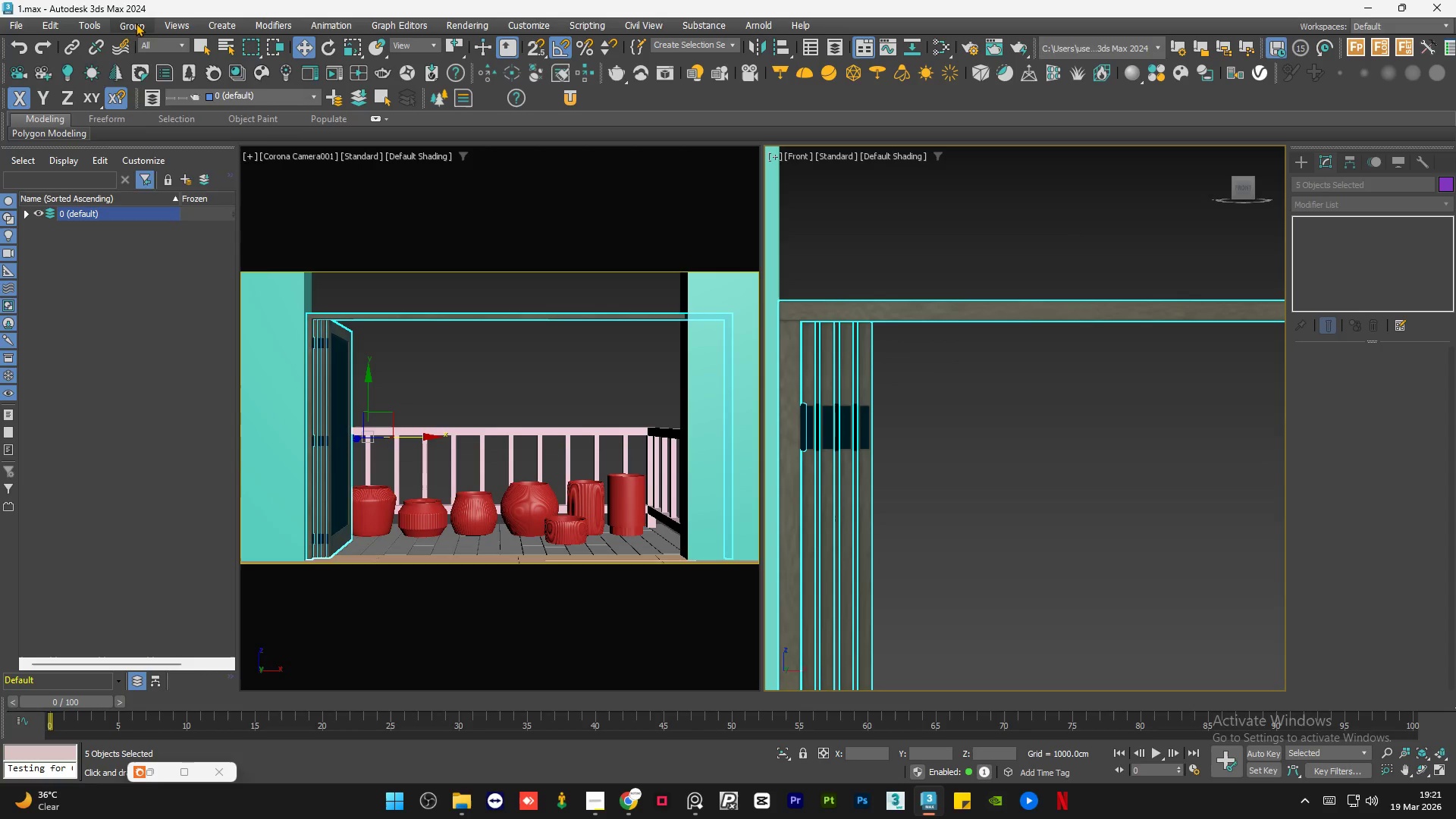 
double_click([157, 53])
 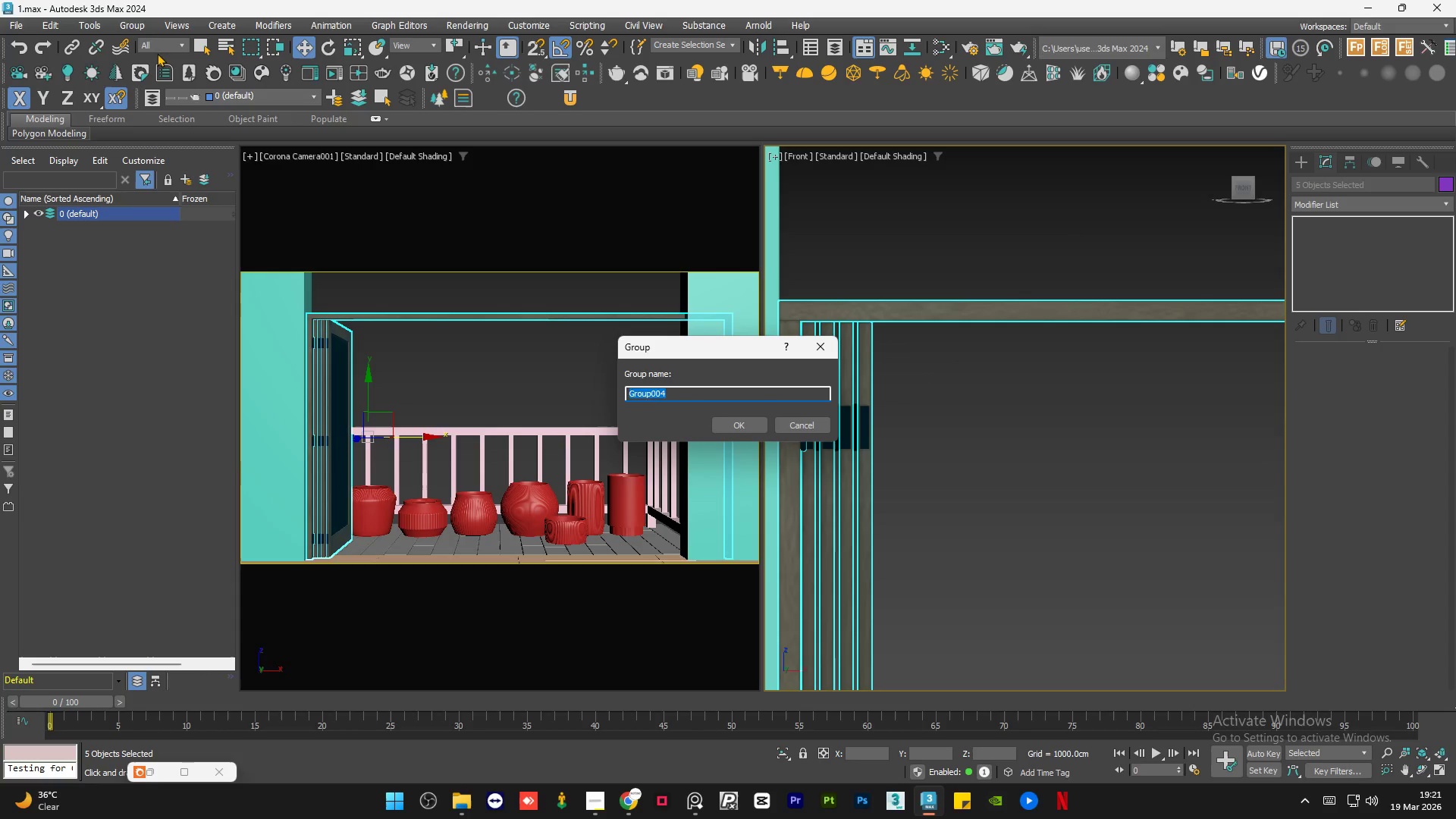 
type(door)
 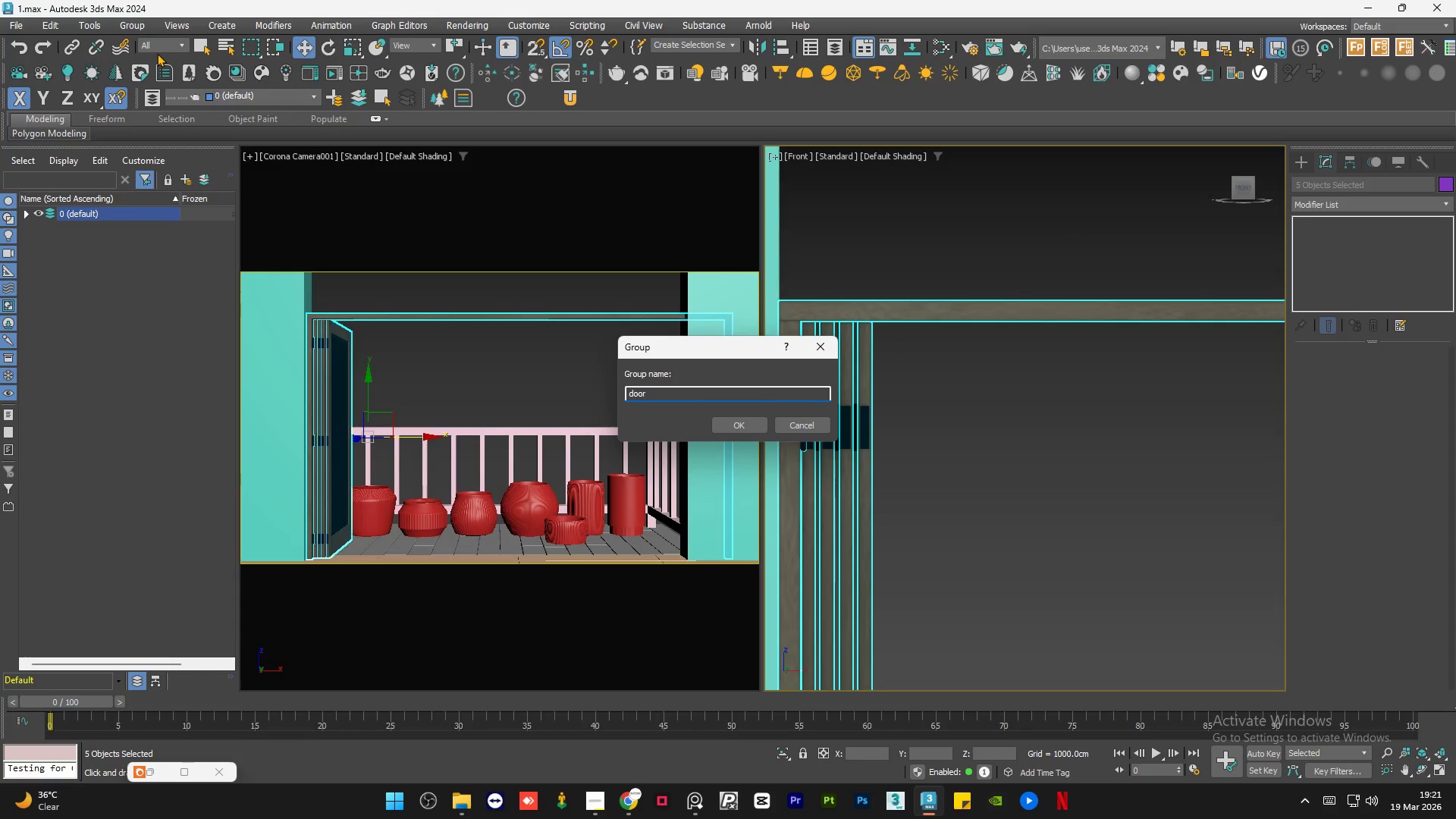 
key(Enter)
 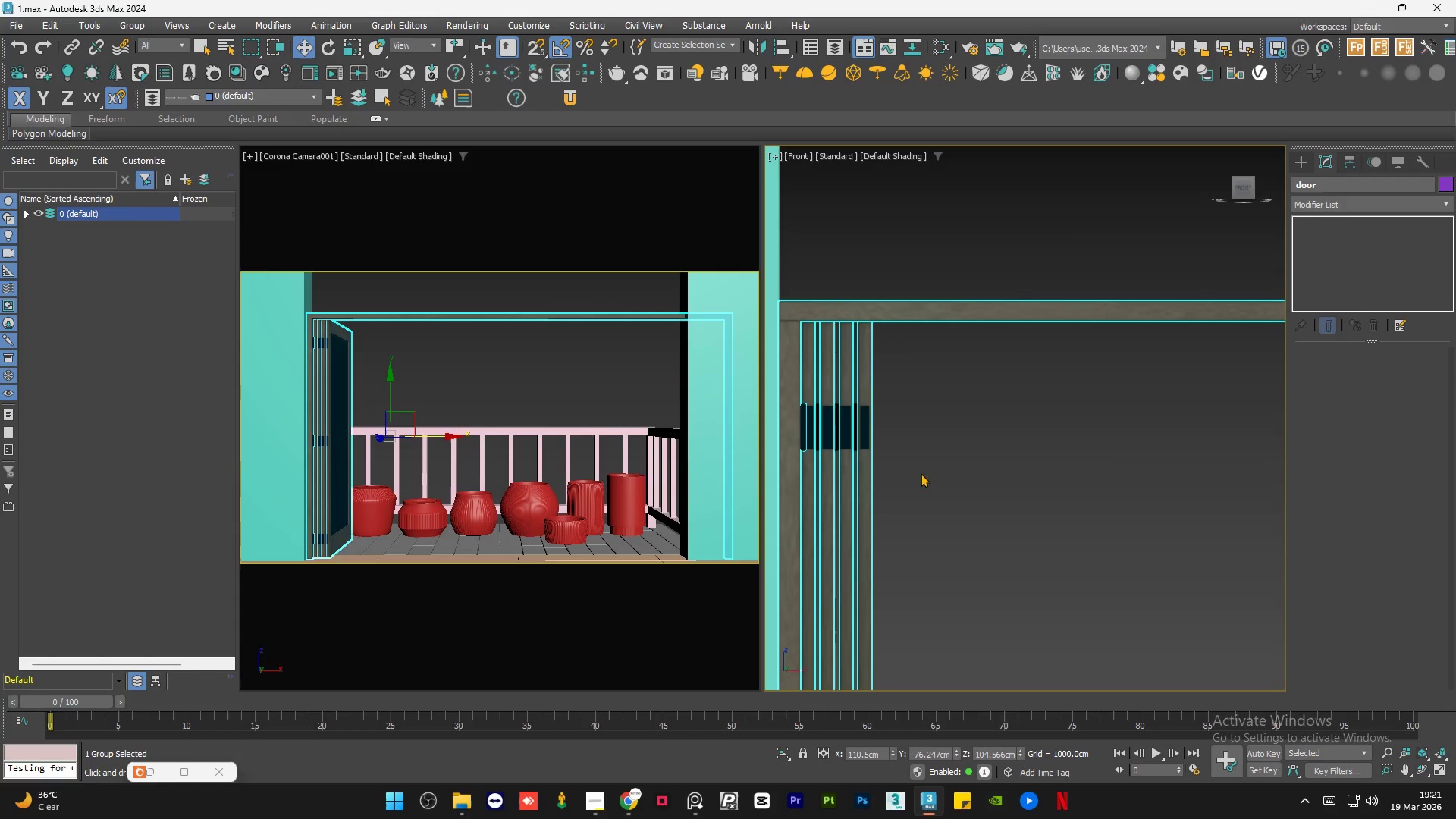 
left_click([963, 474])
 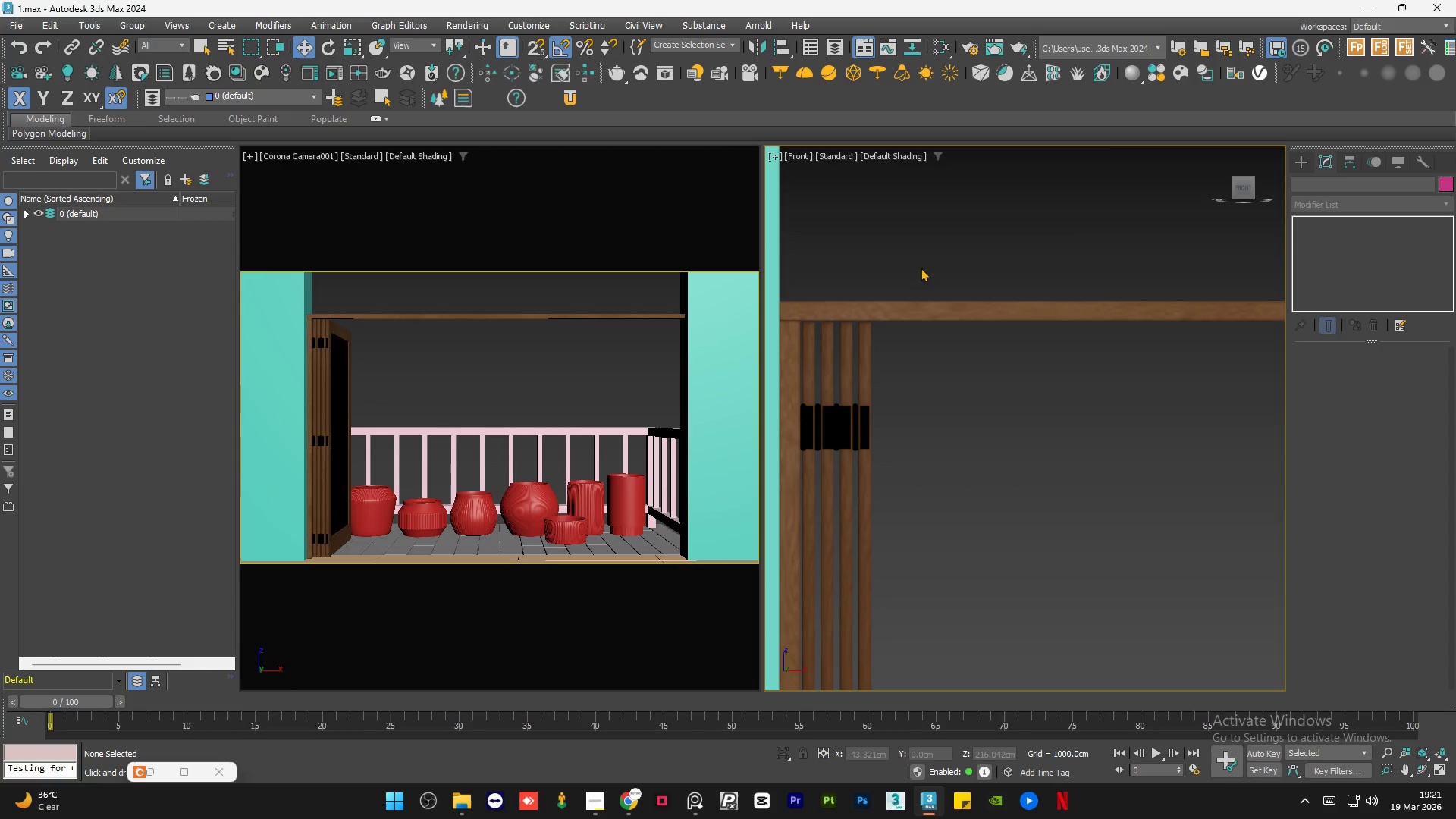 
left_click([1078, 442])
 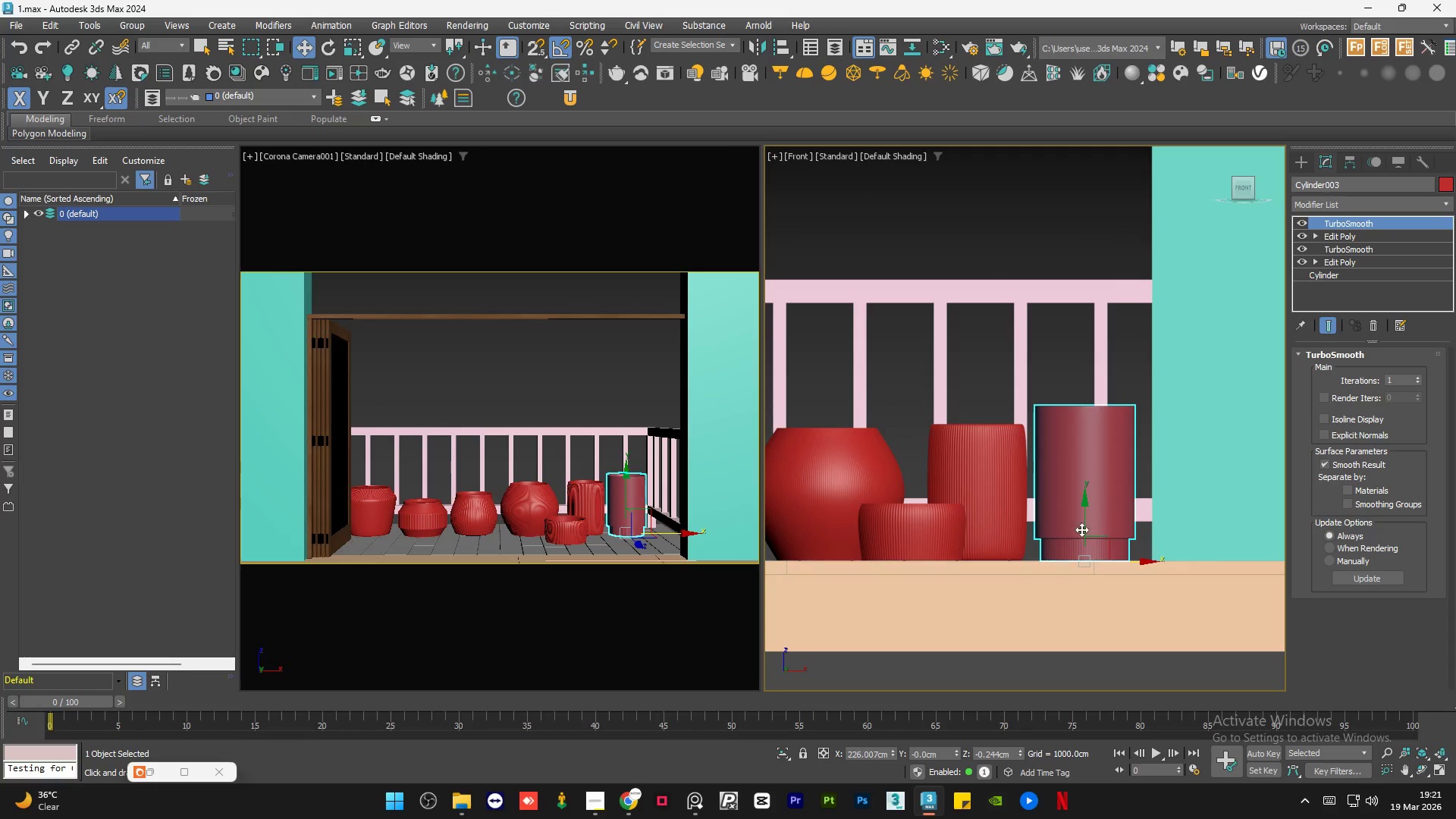 
scroll: coordinate [1078, 409], scroll_direction: down, amount: 2.0
 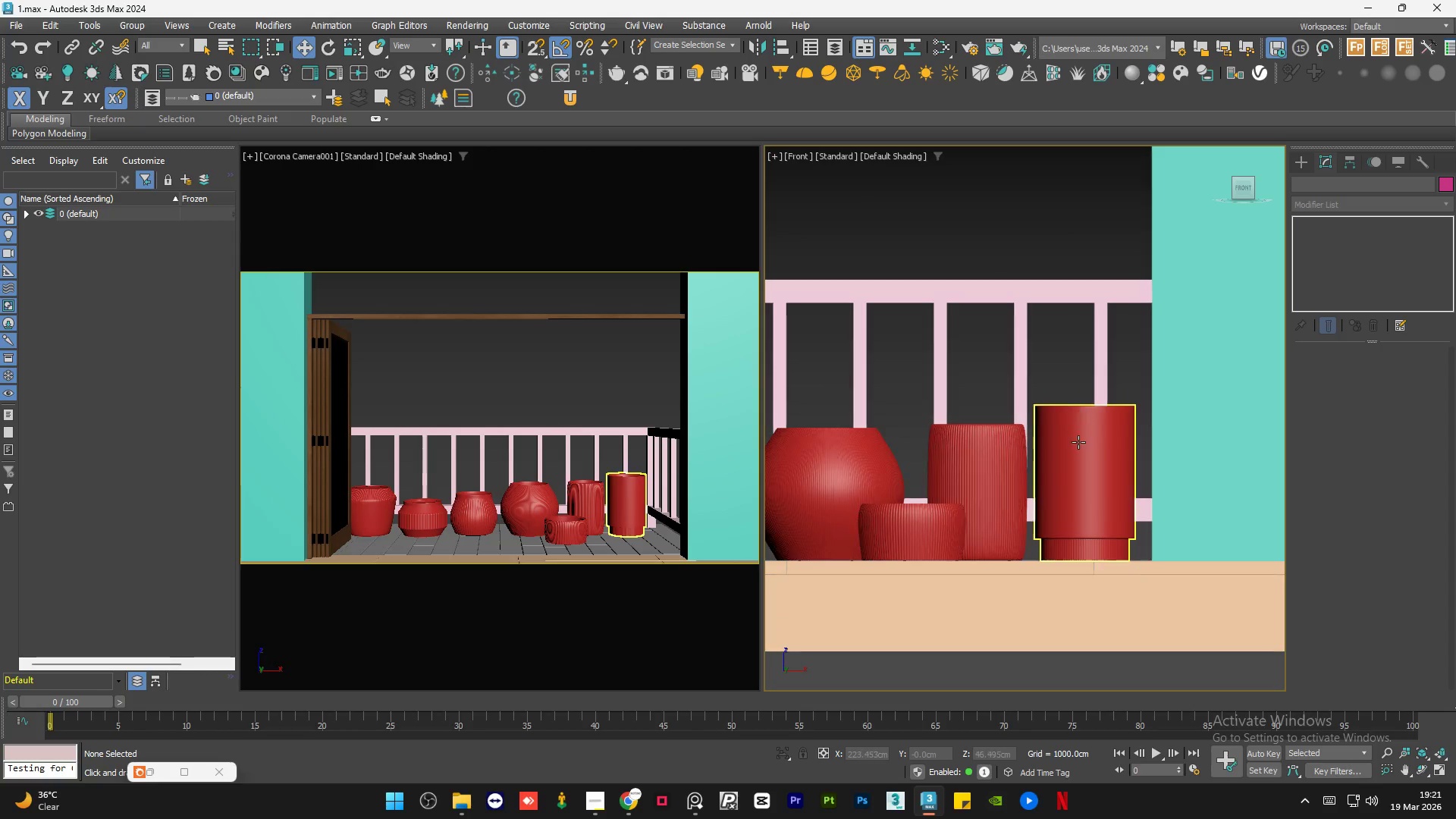 
hold_key(key=ControlLeft, duration=0.39)
left_click([997, 502])
 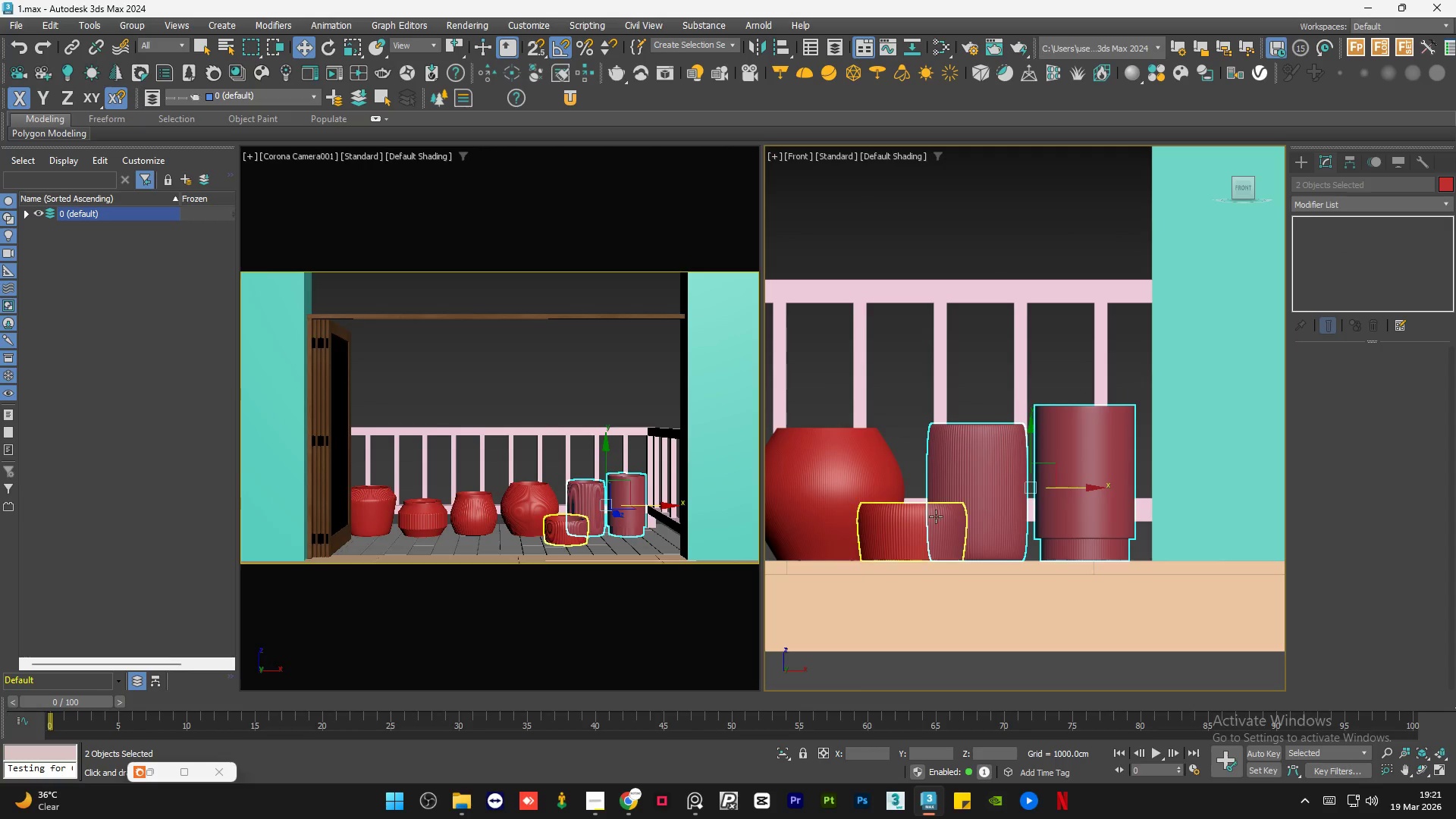 
hold_key(key=ControlLeft, duration=0.34)
double_click([924, 517])
 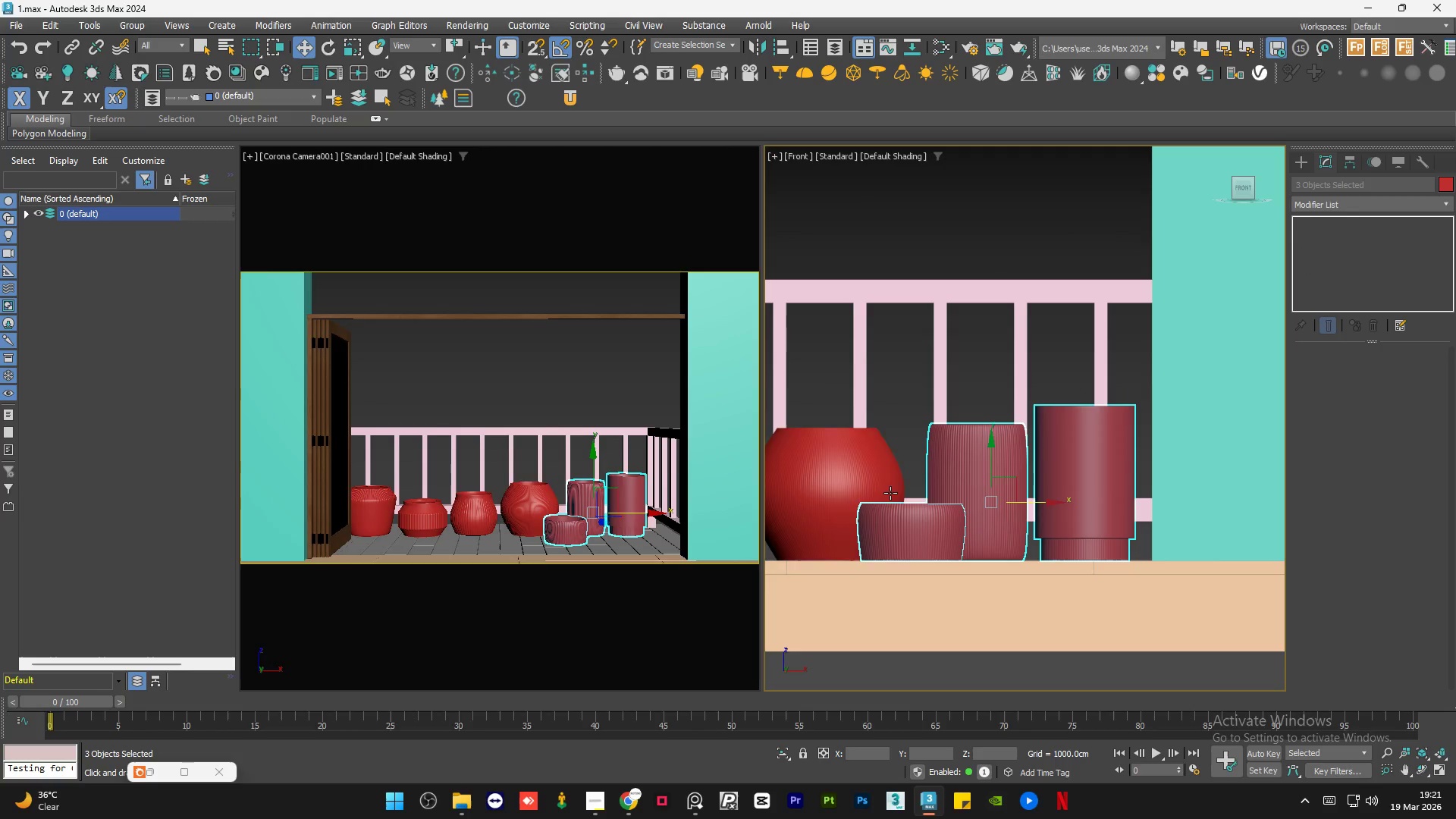 
hold_key(key=ControlLeft, duration=0.53)
left_click([865, 481])
 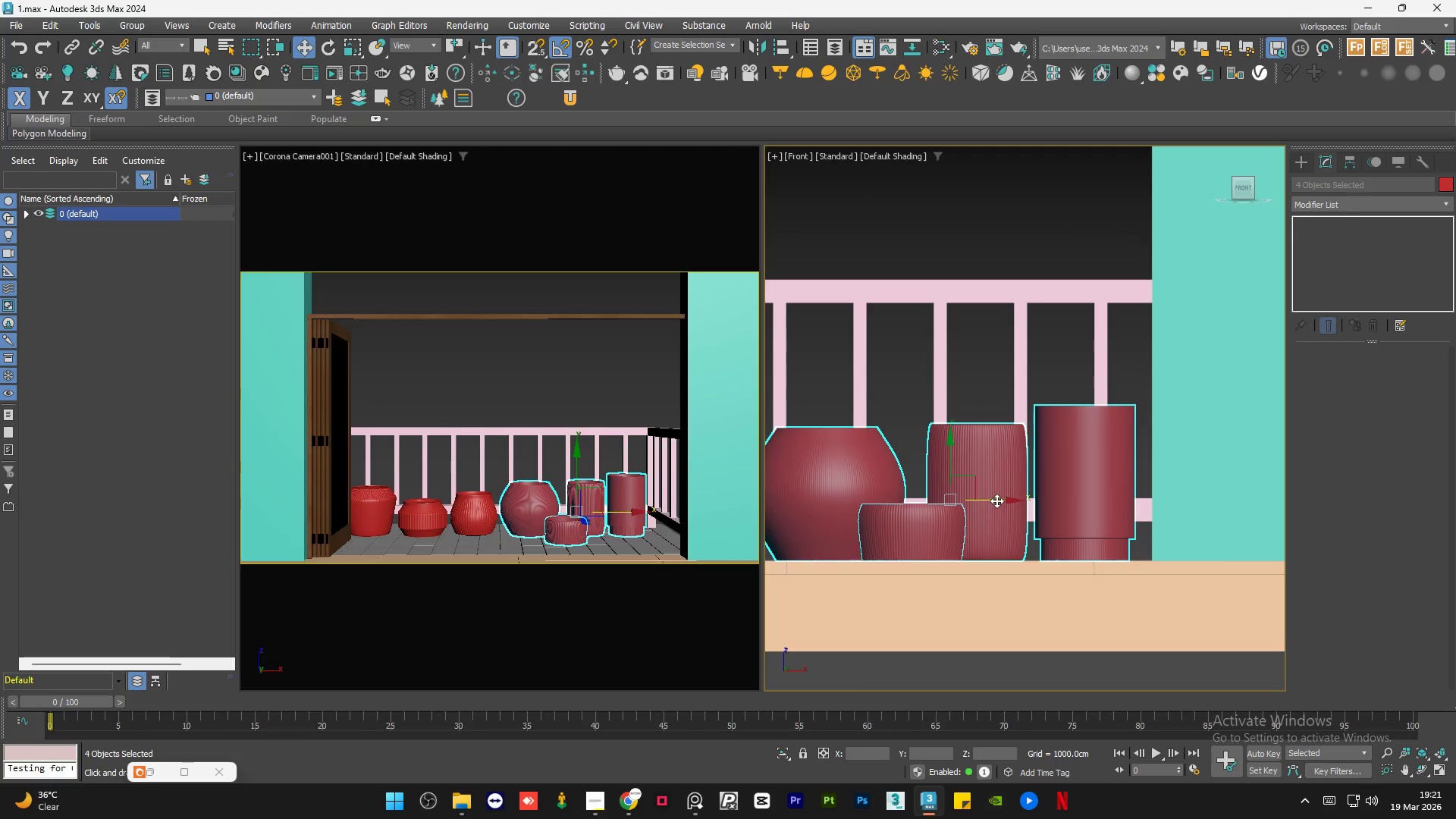 
left_click_drag(start_coordinate=[998, 500], to_coordinate=[1019, 500])
 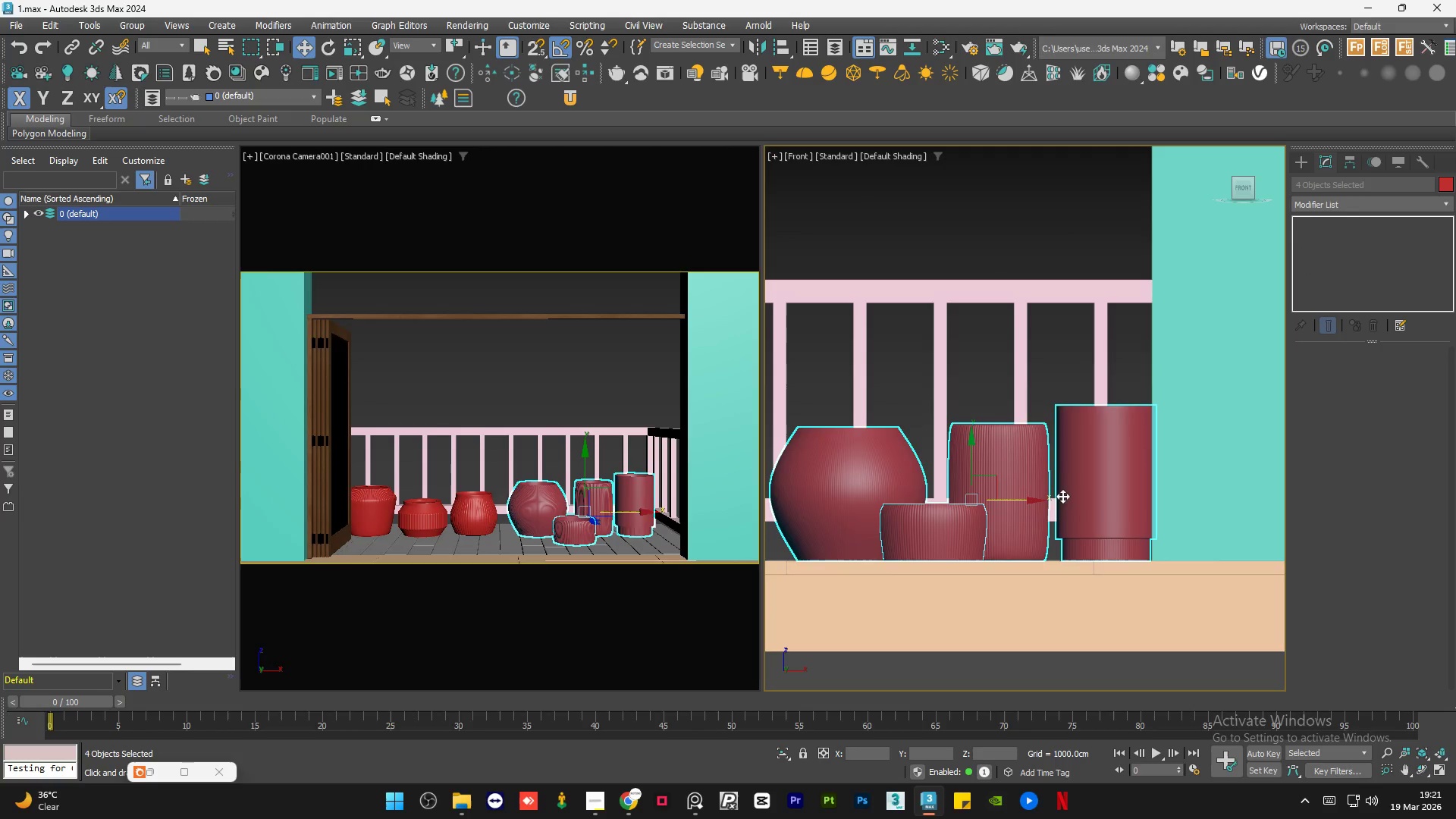 
hold_key(key=AltLeft, duration=0.91)
 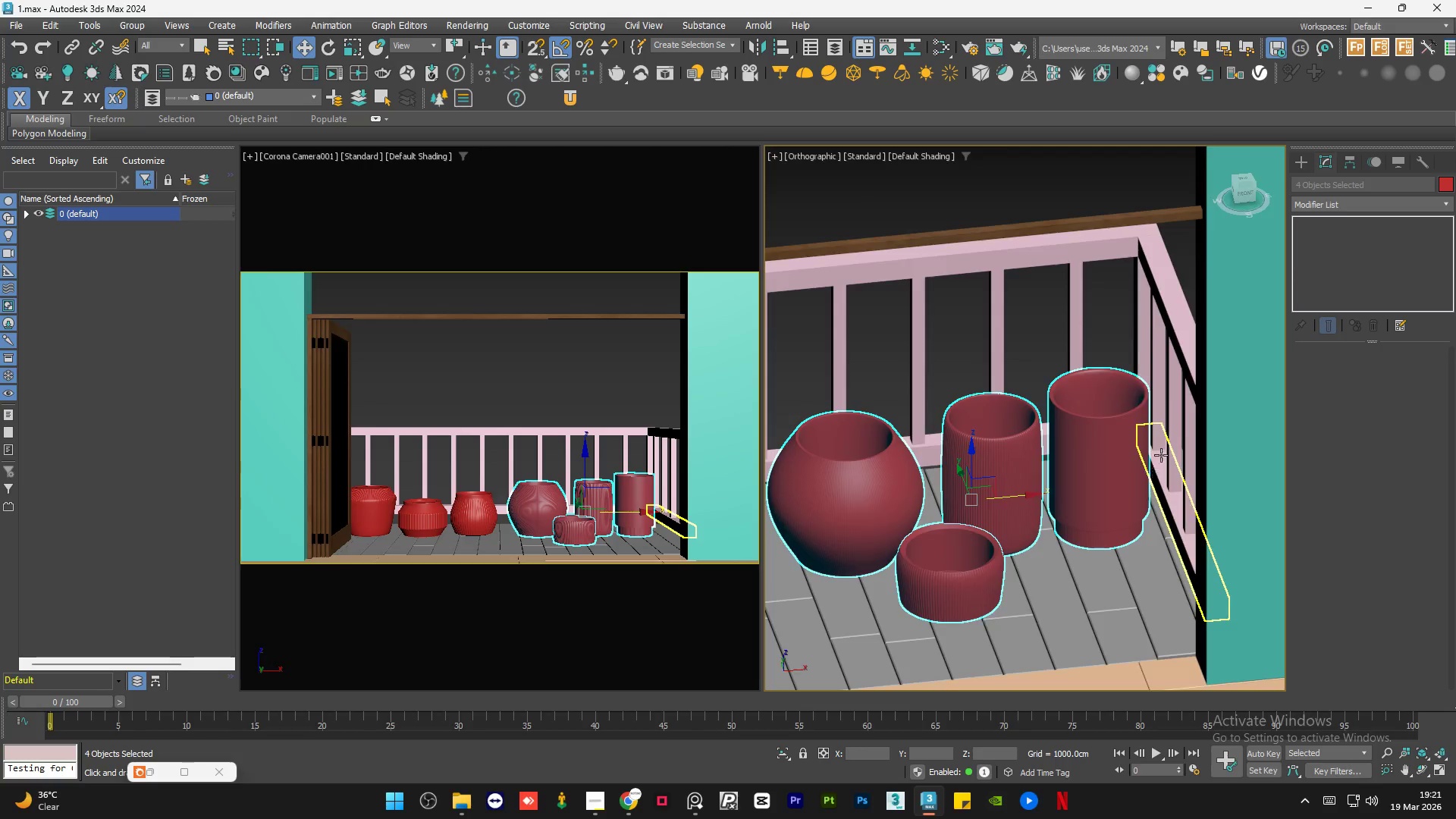 
scroll: coordinate [1155, 457], scroll_direction: up, amount: 2.0
 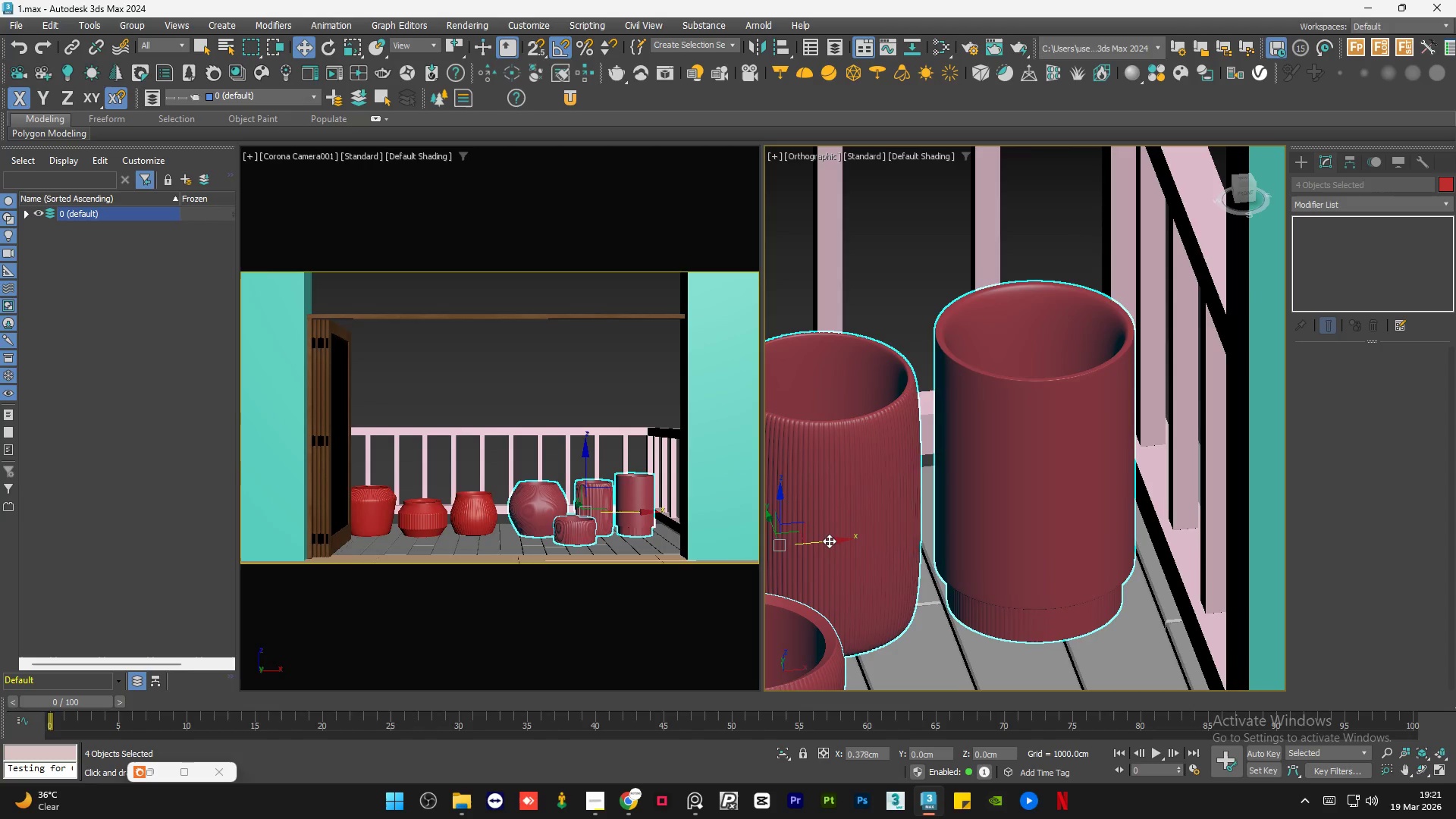 
hold_key(key=AltLeft, duration=0.62)
 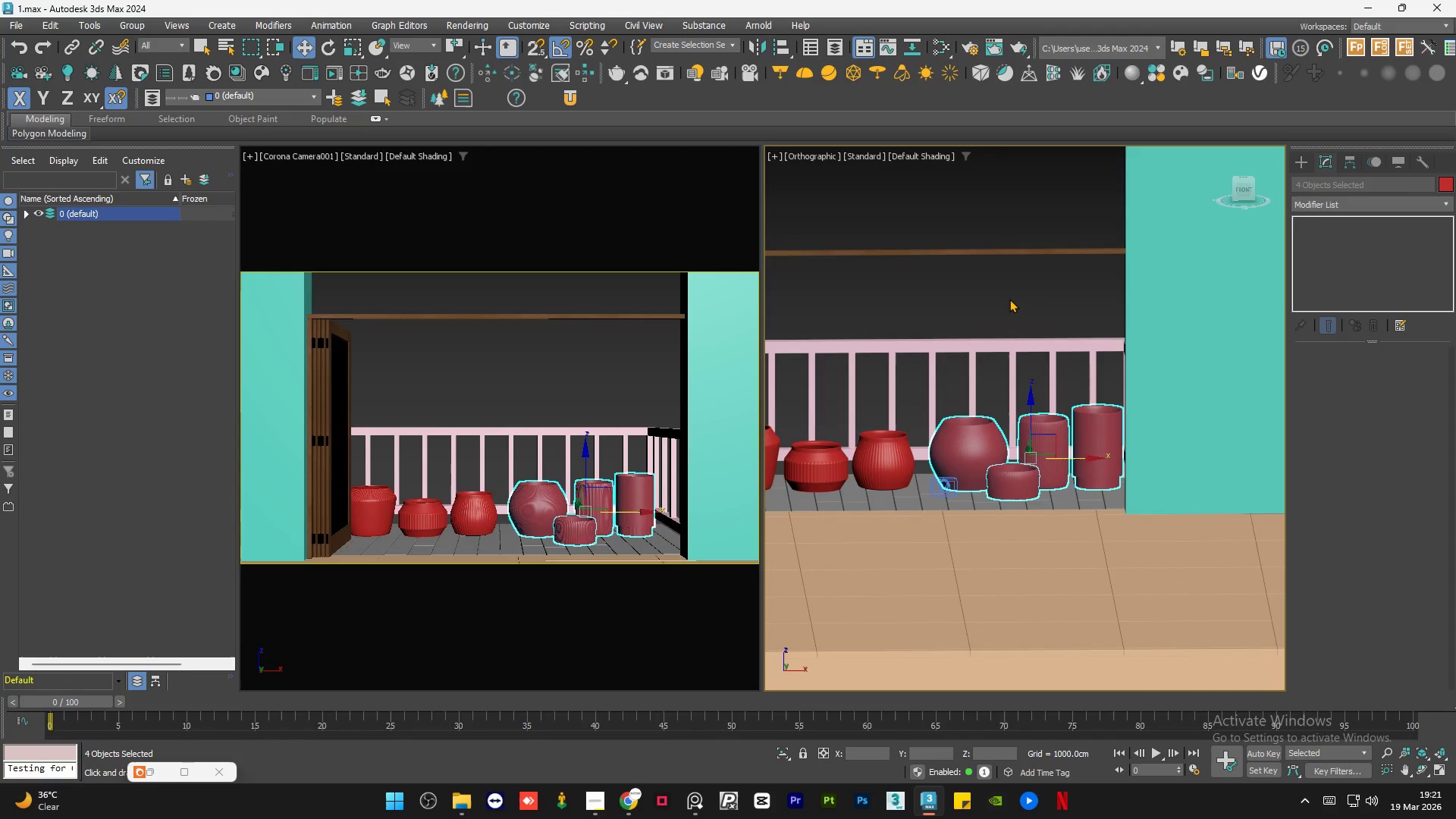 
scroll: coordinate [1114, 429], scroll_direction: down, amount: 4.0
 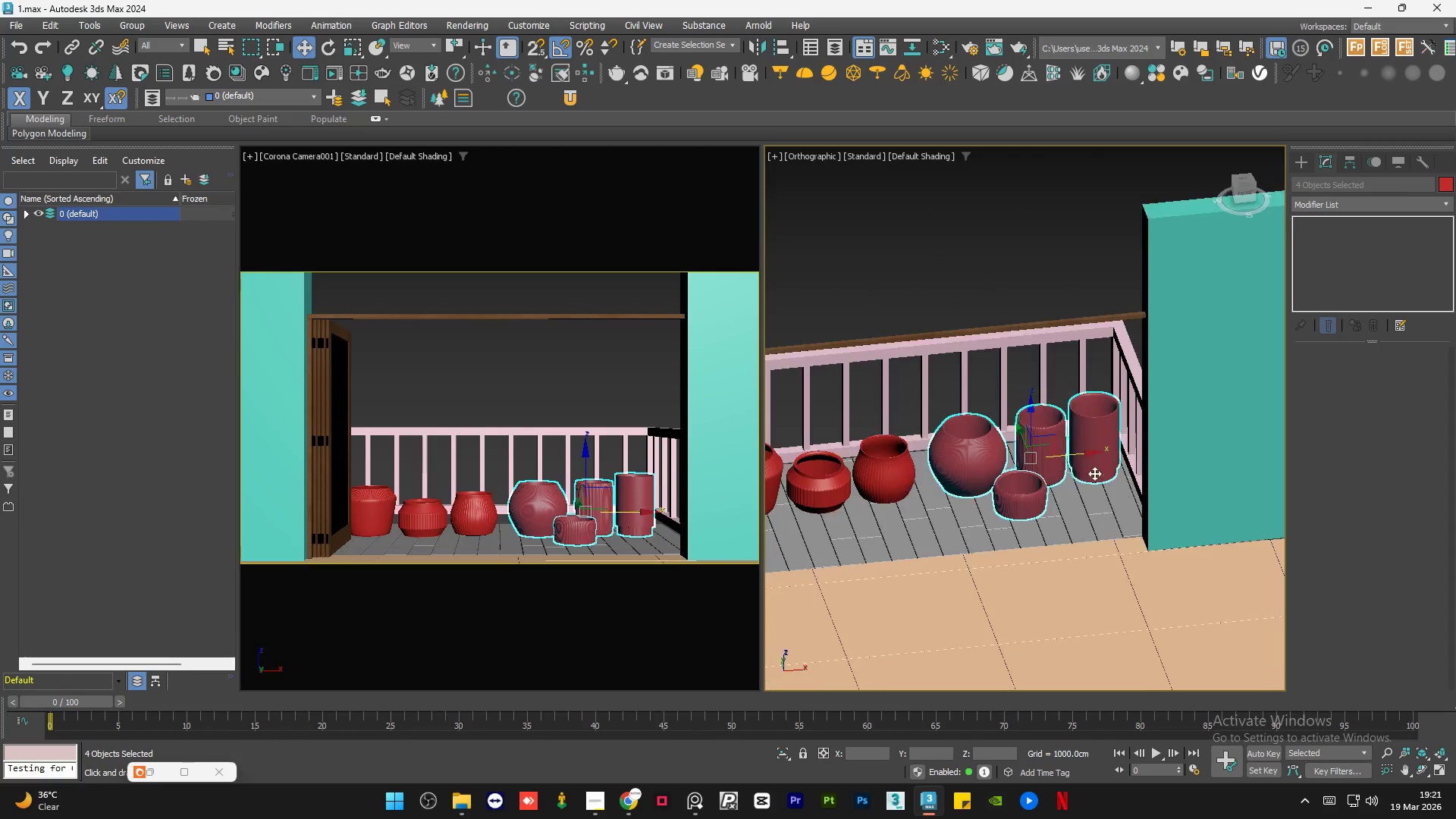 
left_click([1009, 299])
 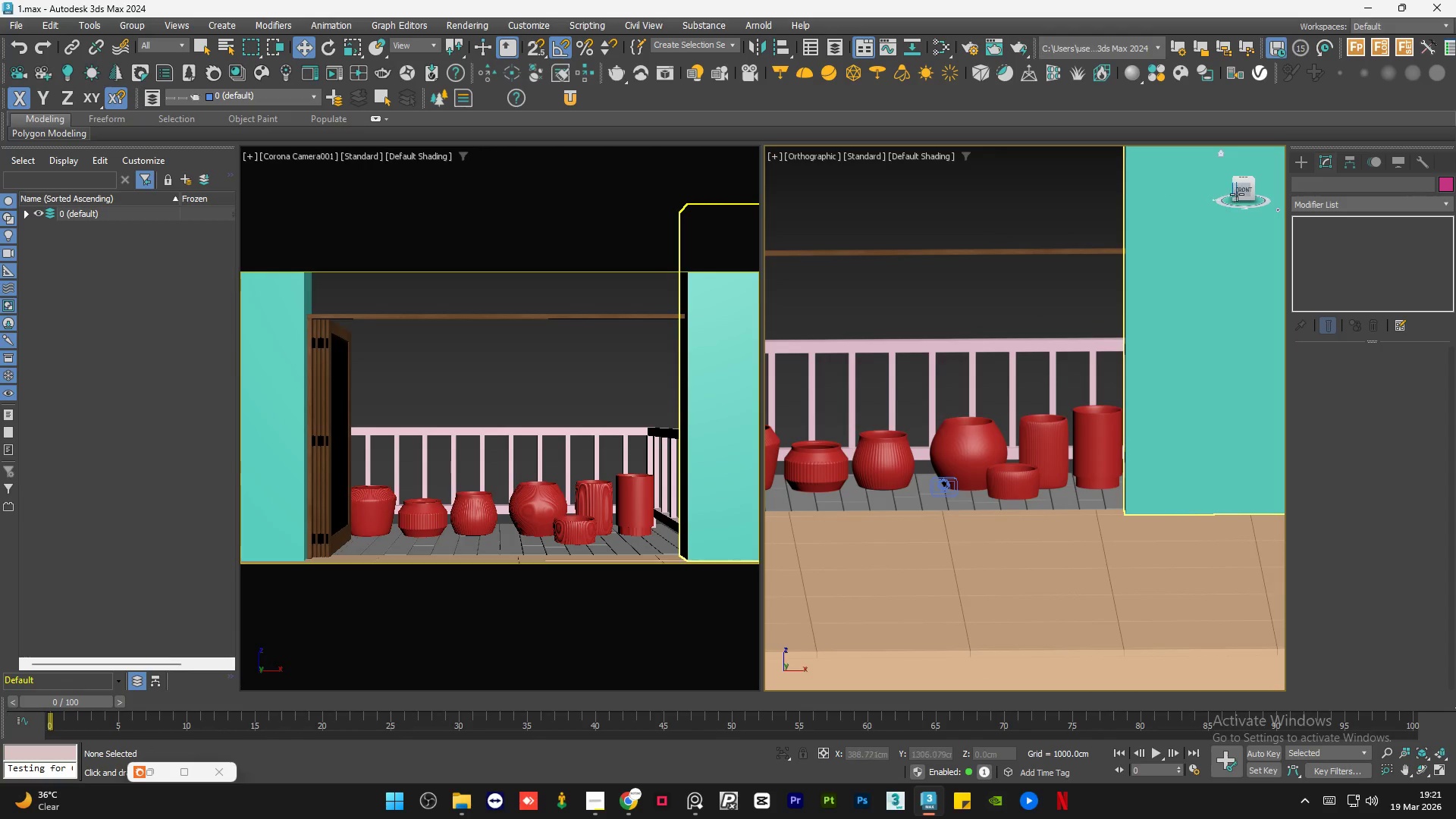 
left_click([1246, 191])
 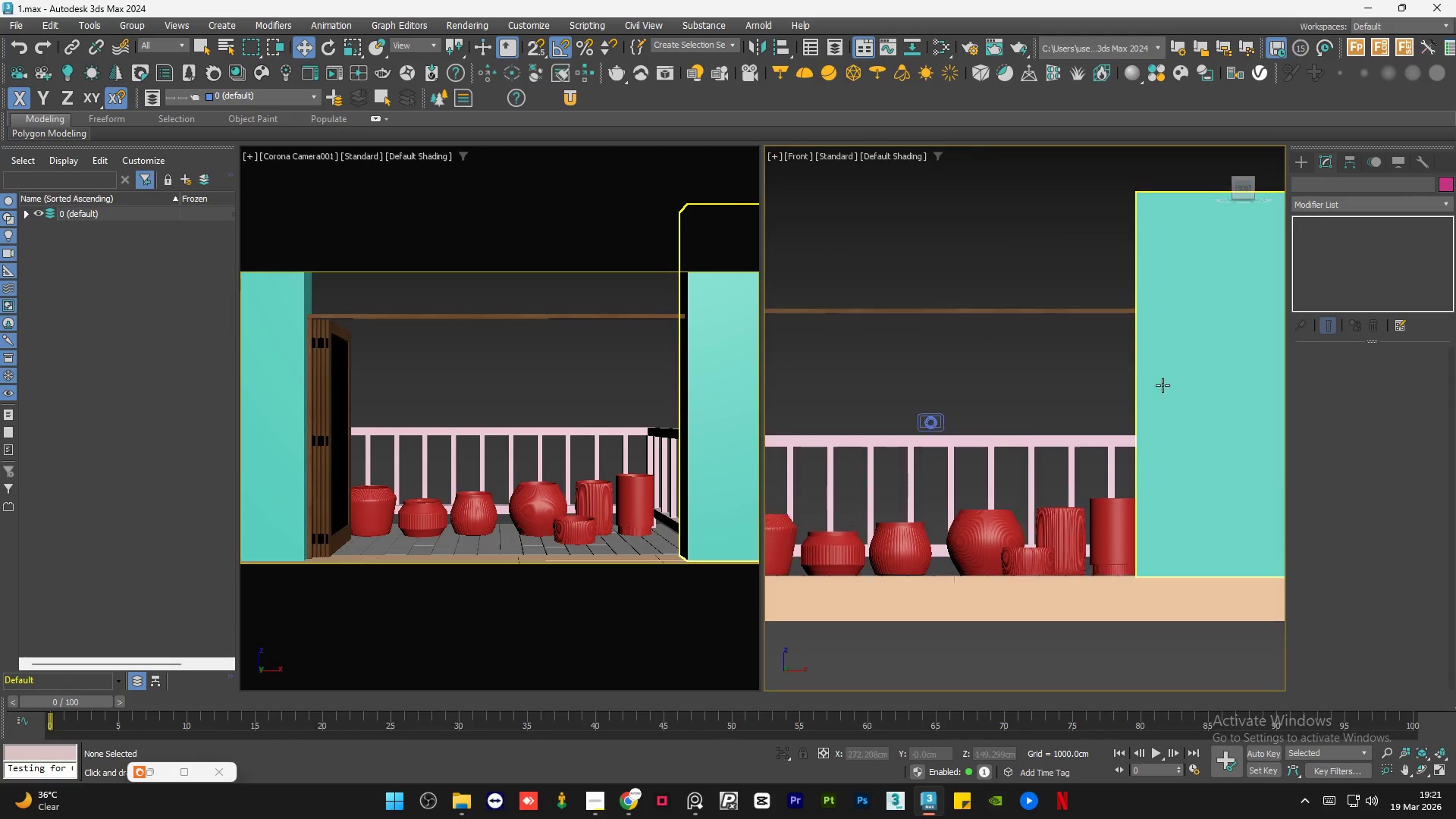 
scroll: coordinate [1018, 450], scroll_direction: up, amount: 2.0
 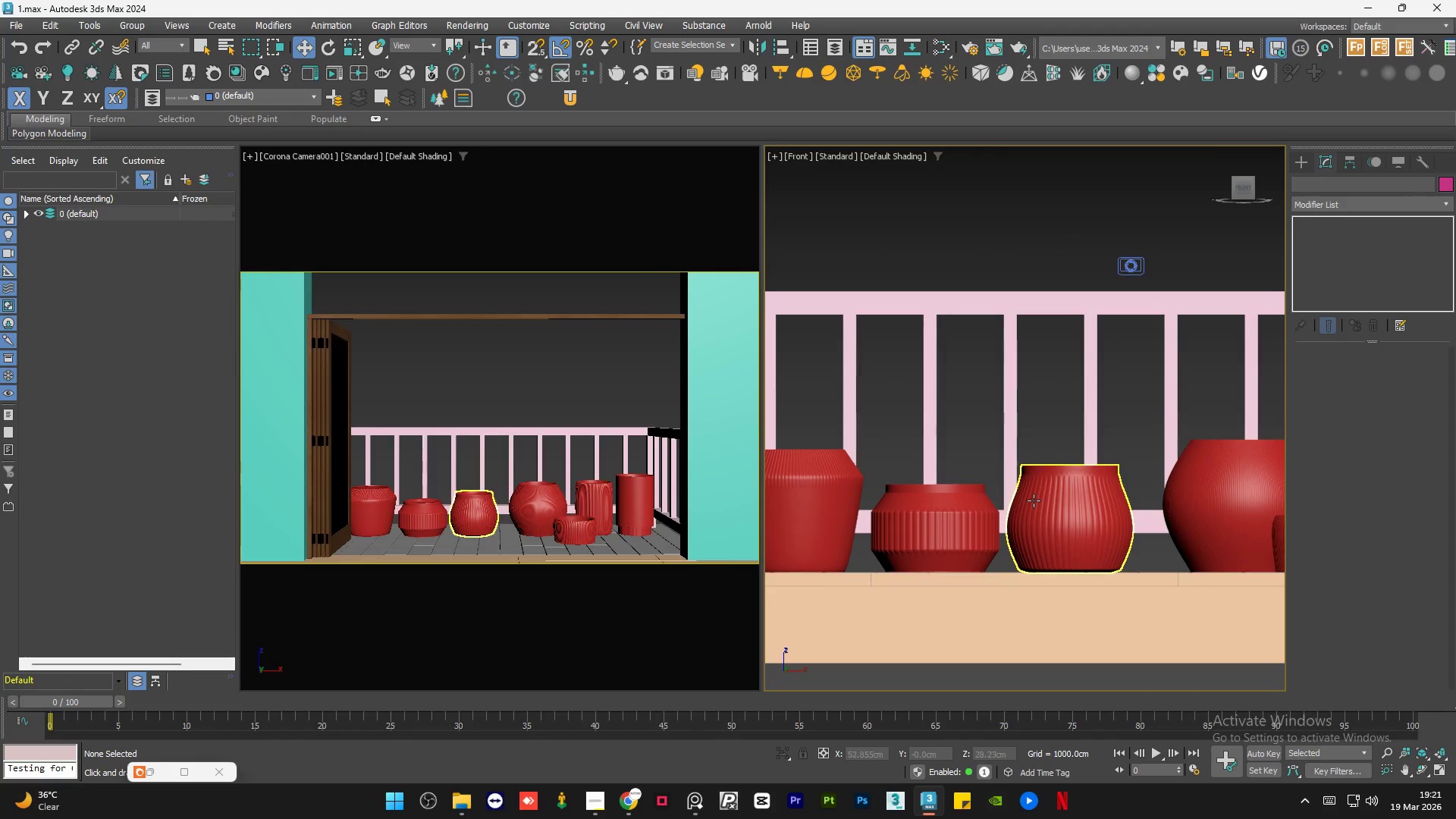 
left_click([1034, 500])
 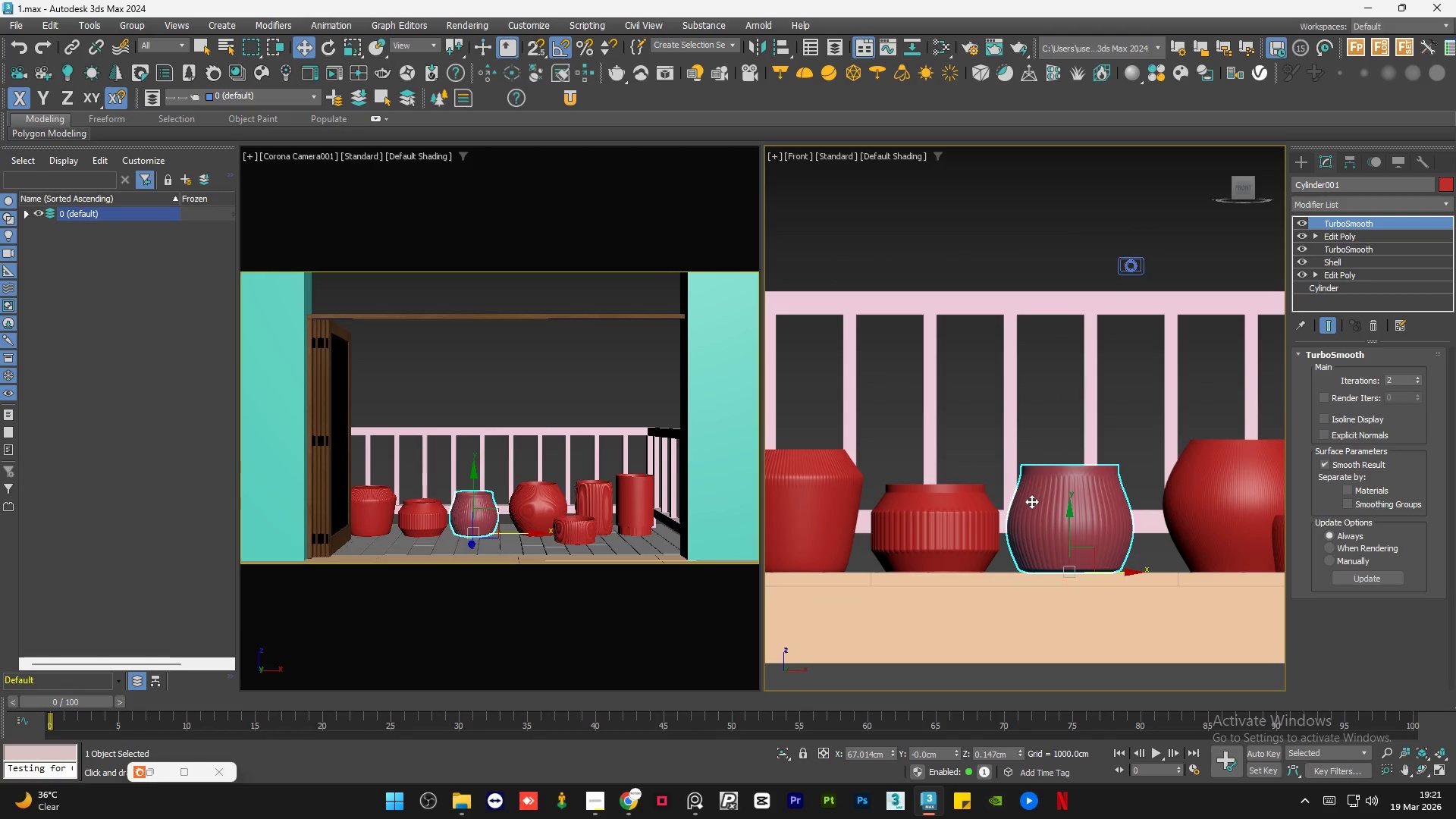 
hold_key(key=ControlLeft, duration=0.38)
double_click([959, 519])
 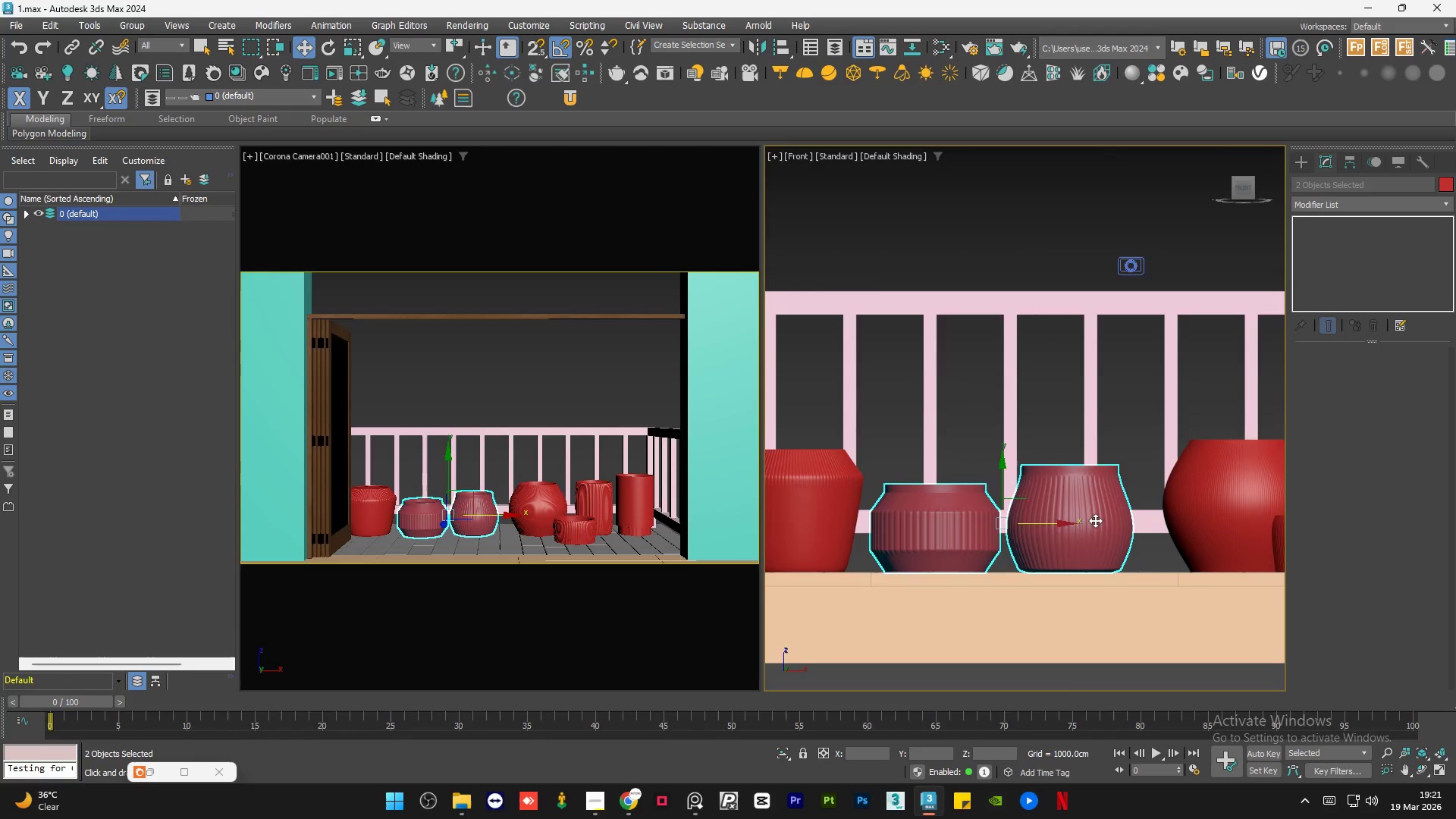 
hold_key(key=ControlLeft, duration=0.48)
 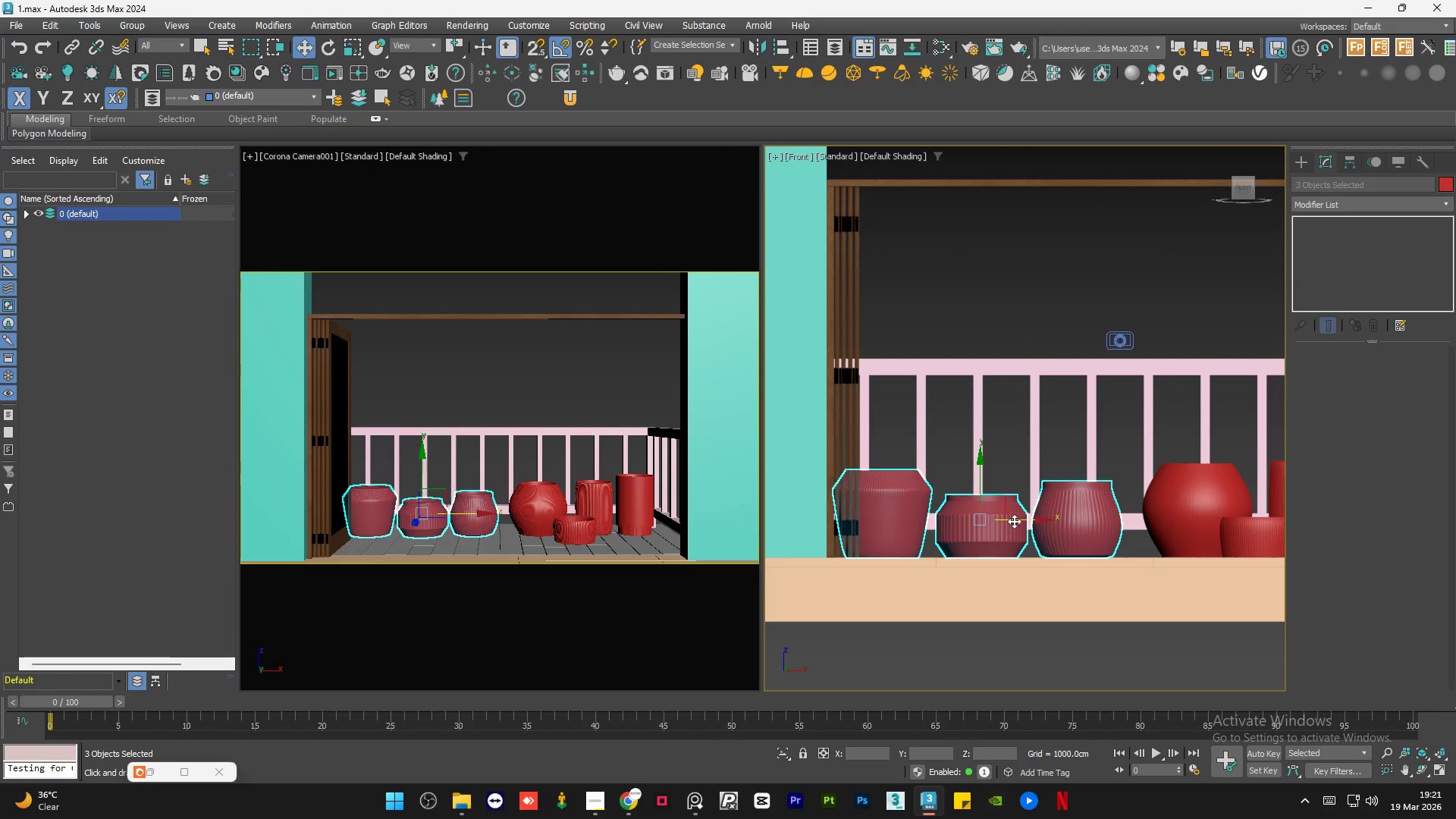 
scroll: coordinate [1094, 521], scroll_direction: down, amount: 1.0
 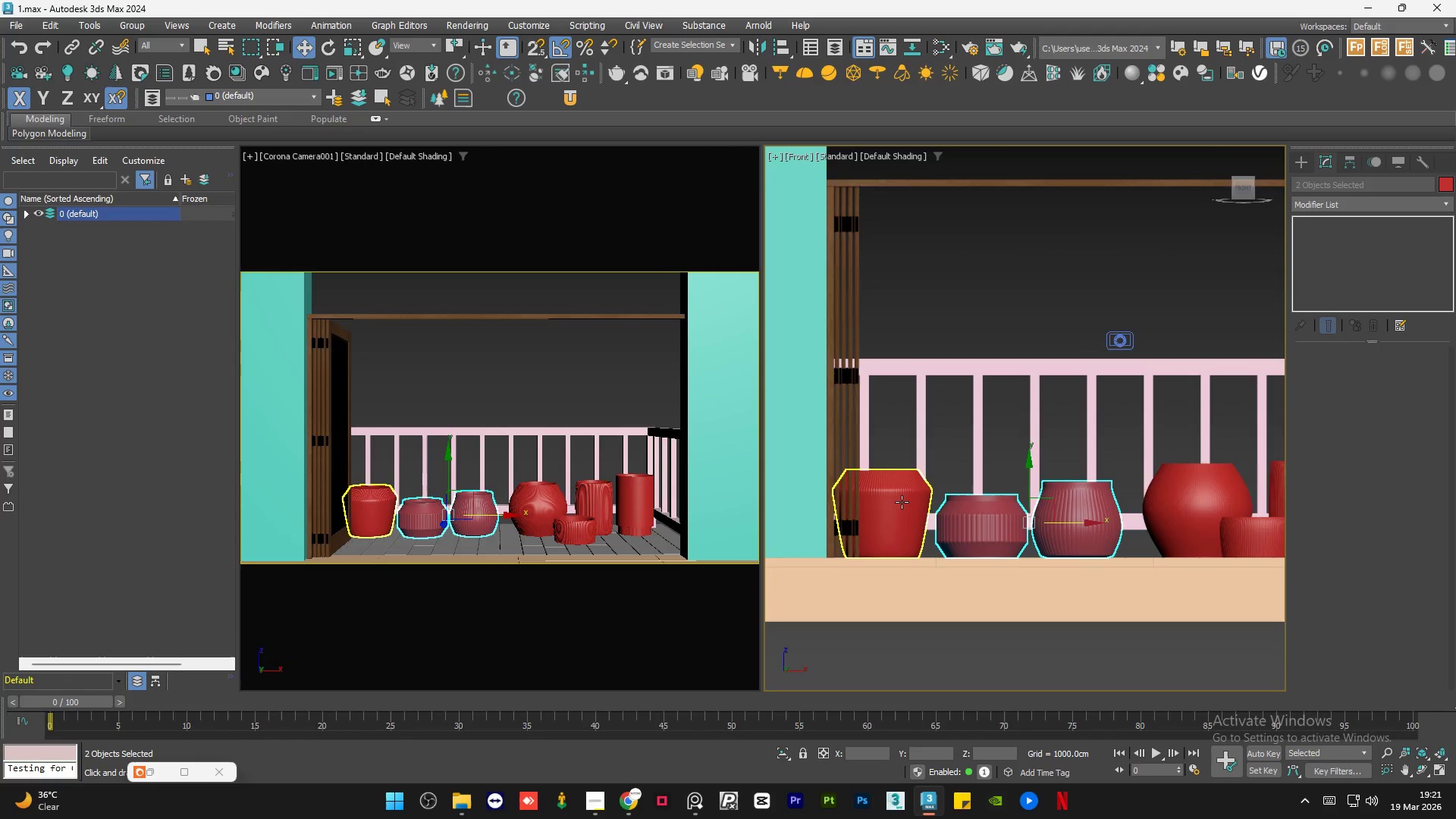 
left_click([902, 501])
 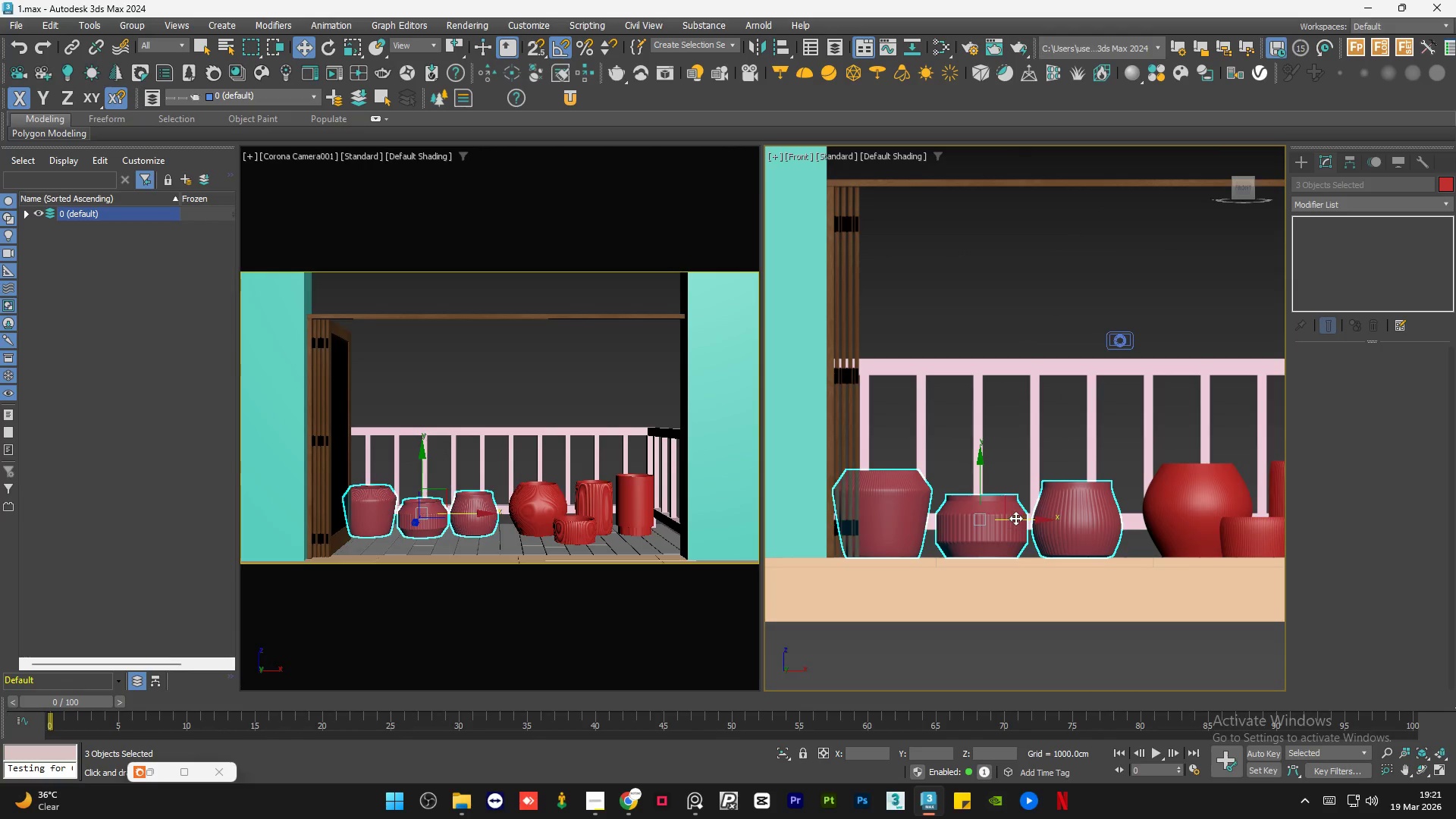 
left_click_drag(start_coordinate=[1016, 517], to_coordinate=[1030, 520])
 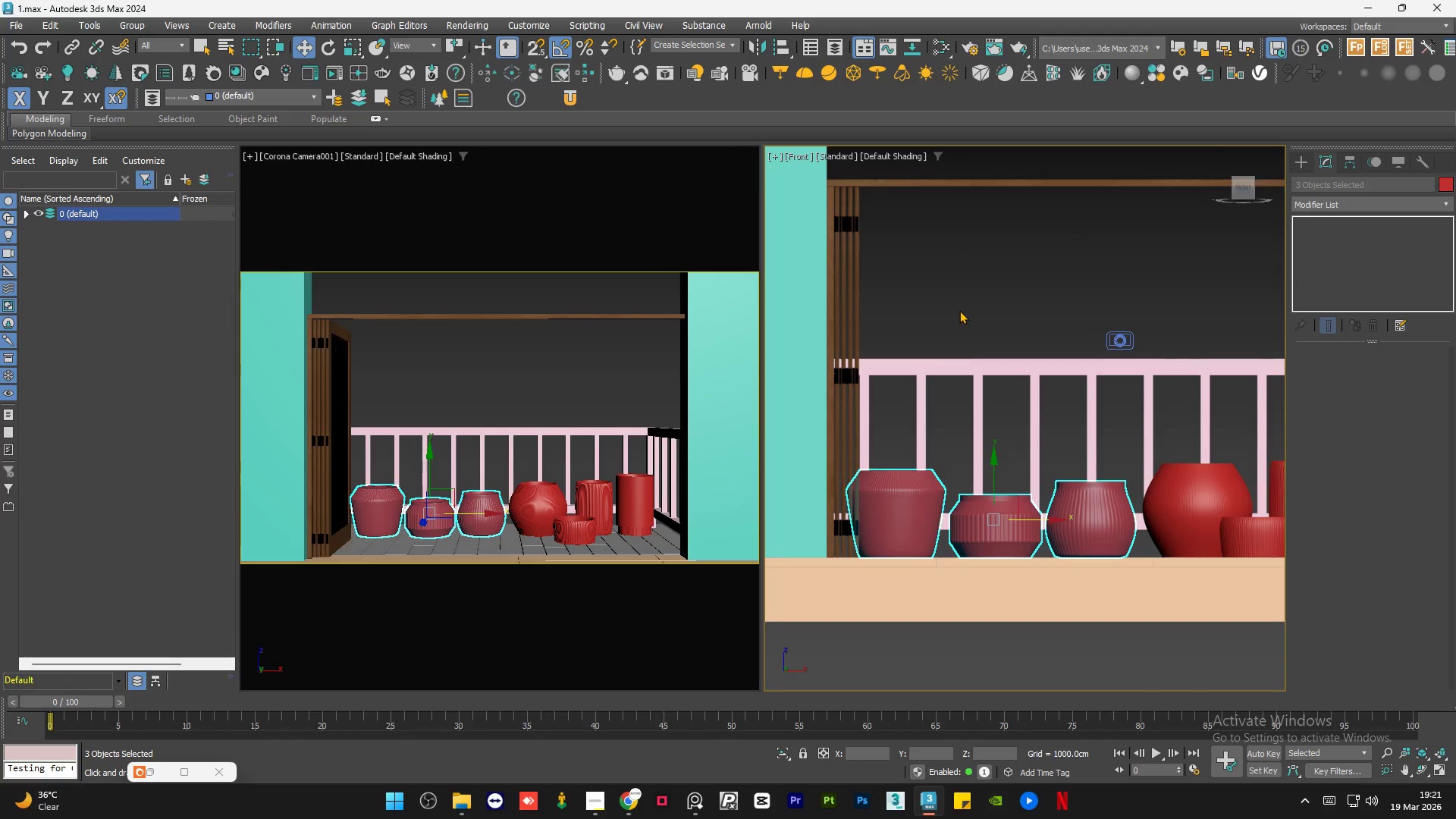 
left_click([959, 309])
 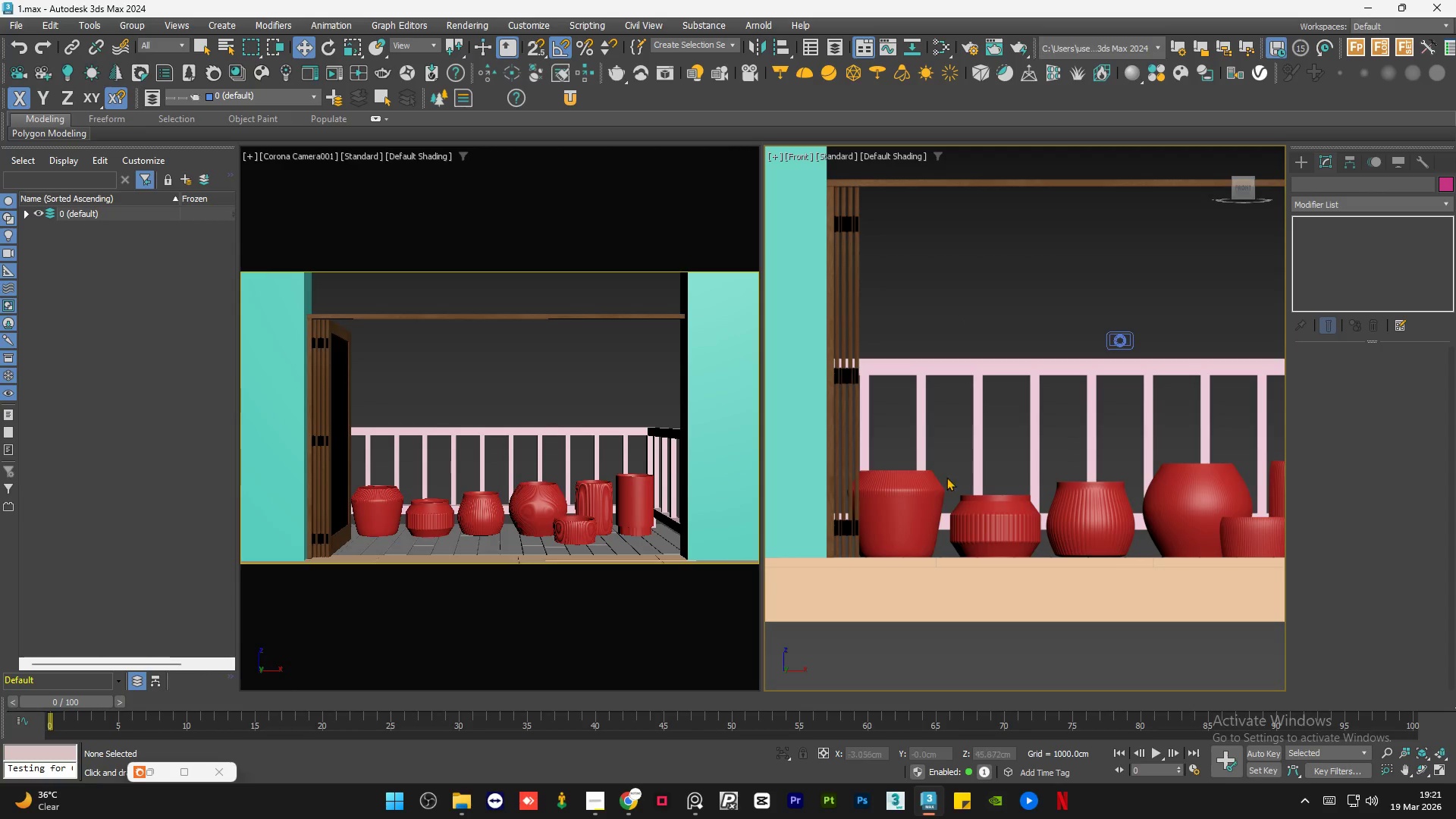 
left_click([921, 481])
 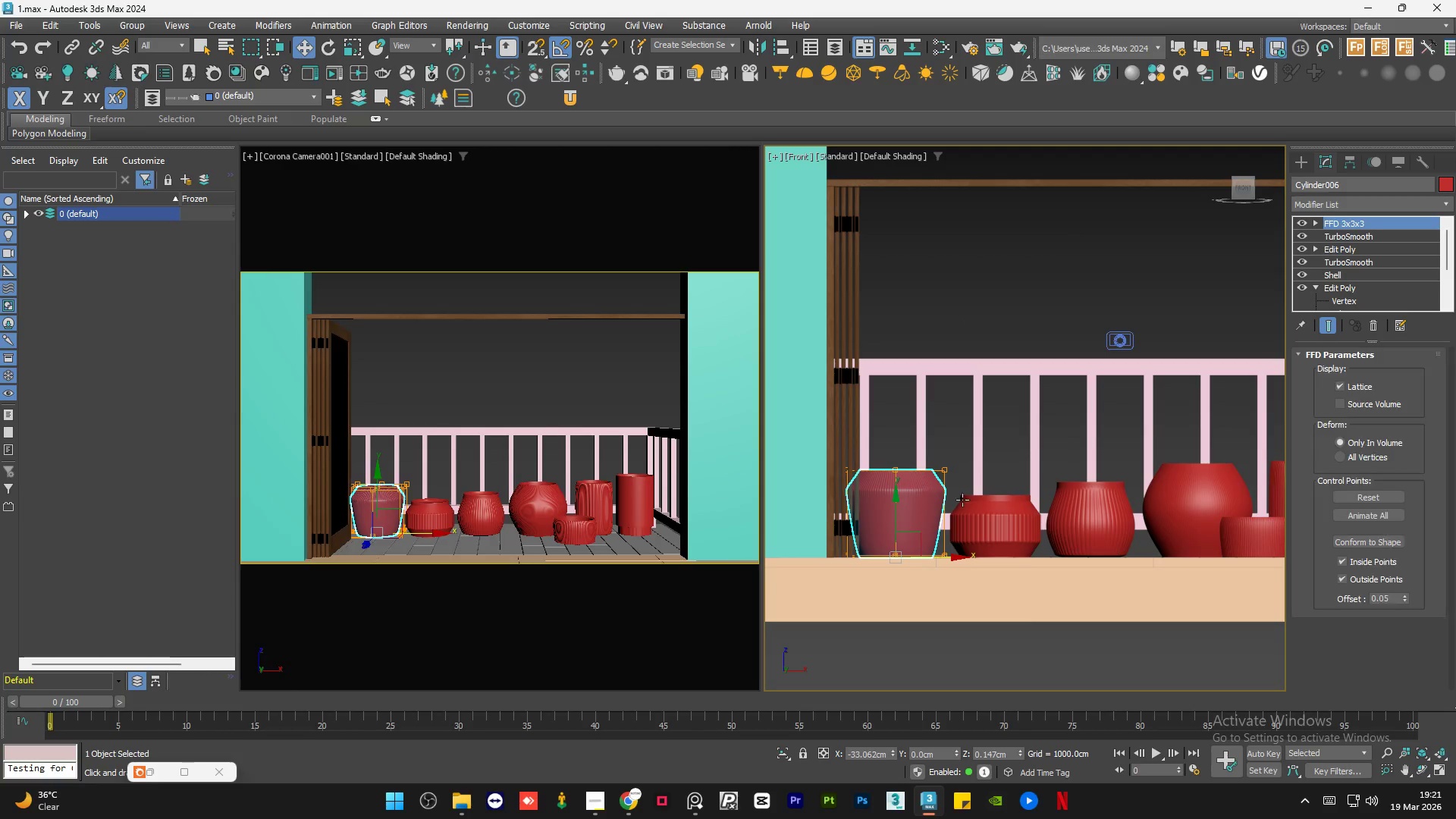 
hold_key(key=ControlLeft, duration=0.41)
left_click([995, 512])
 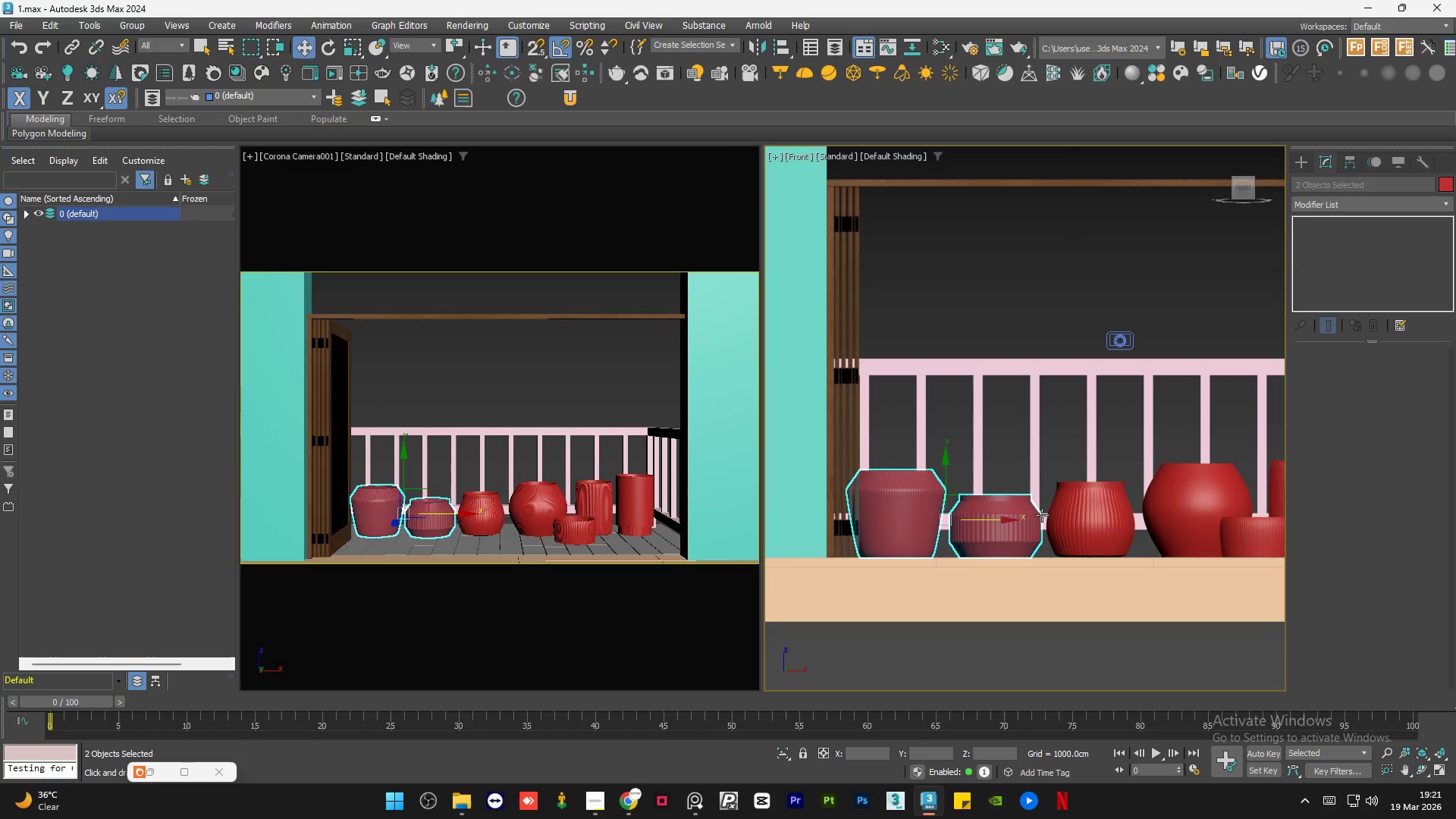 
hold_key(key=ControlLeft, duration=0.5)
left_click([1077, 513])
 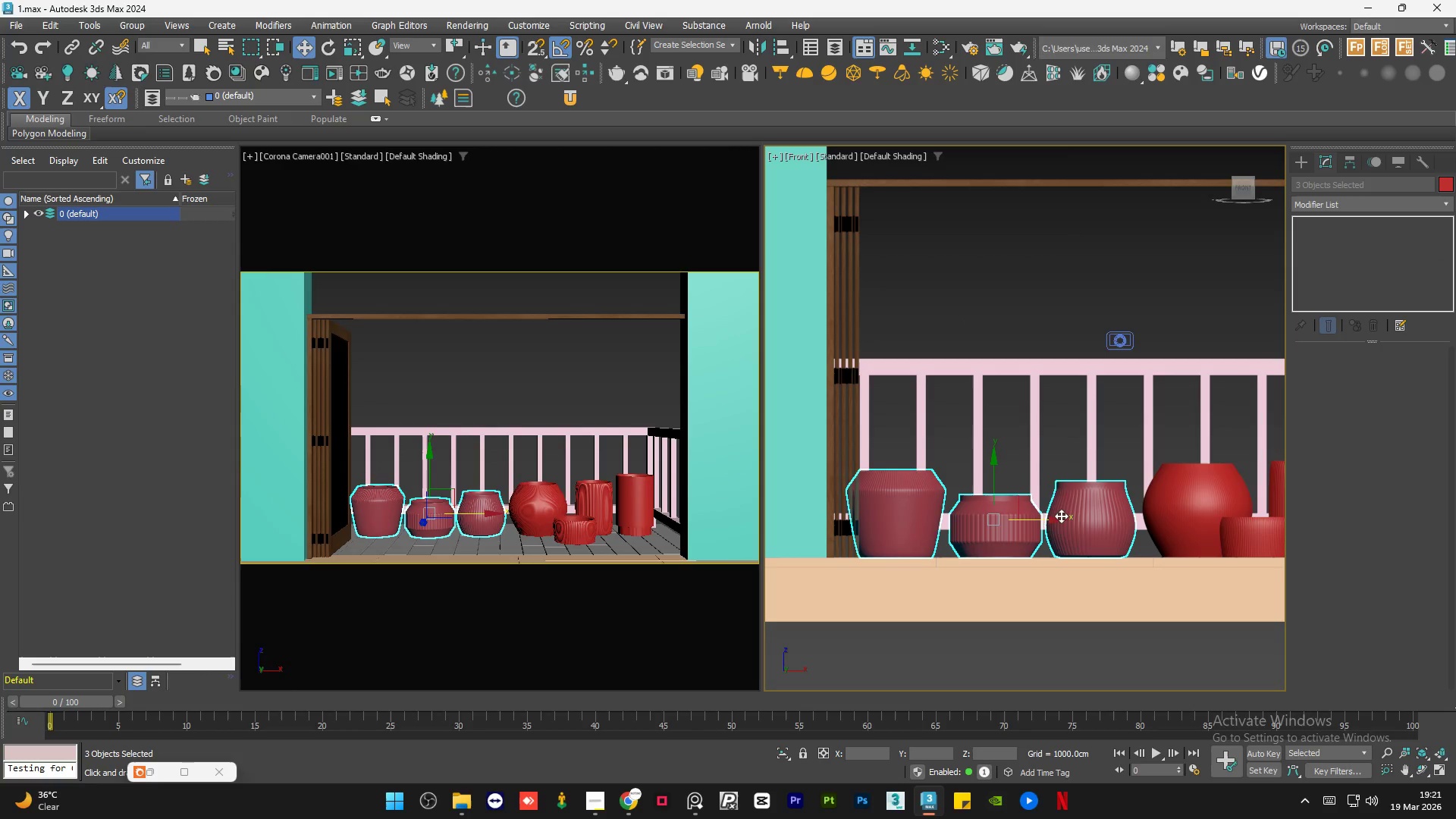 
left_click([946, 293])
 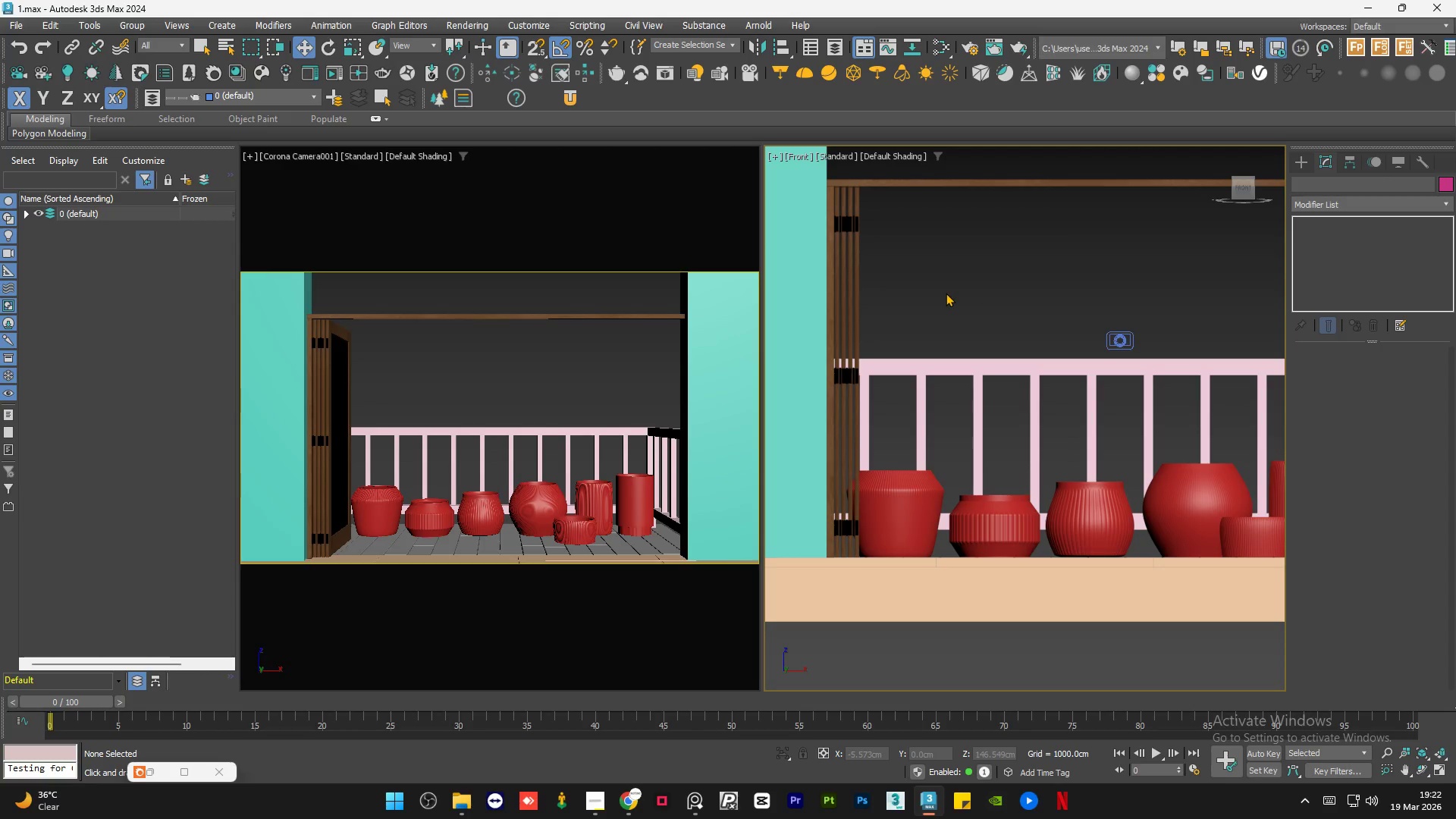 
wait(40.81)
 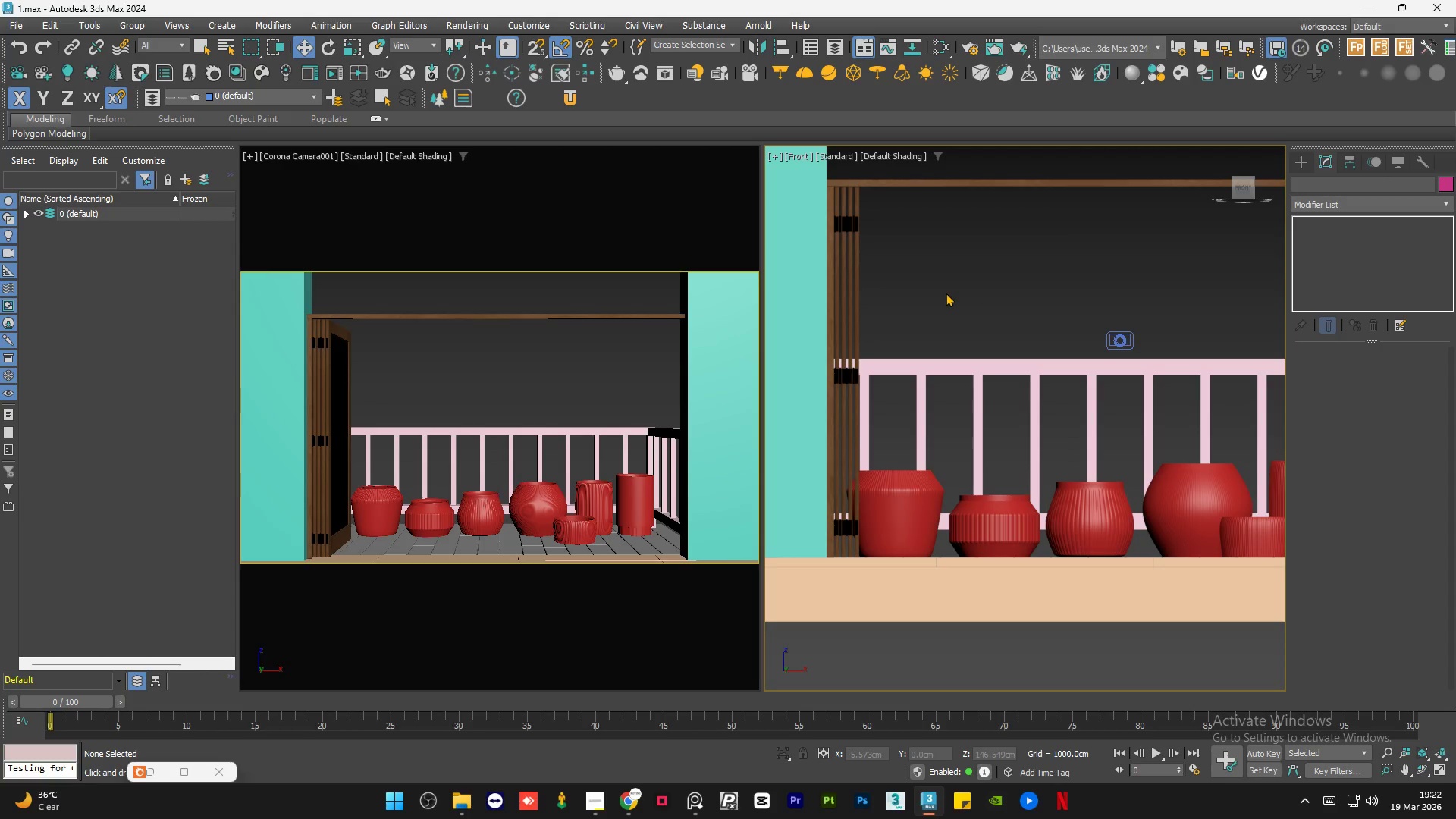 
scroll: coordinate [893, 309], scroll_direction: down, amount: 2.0
 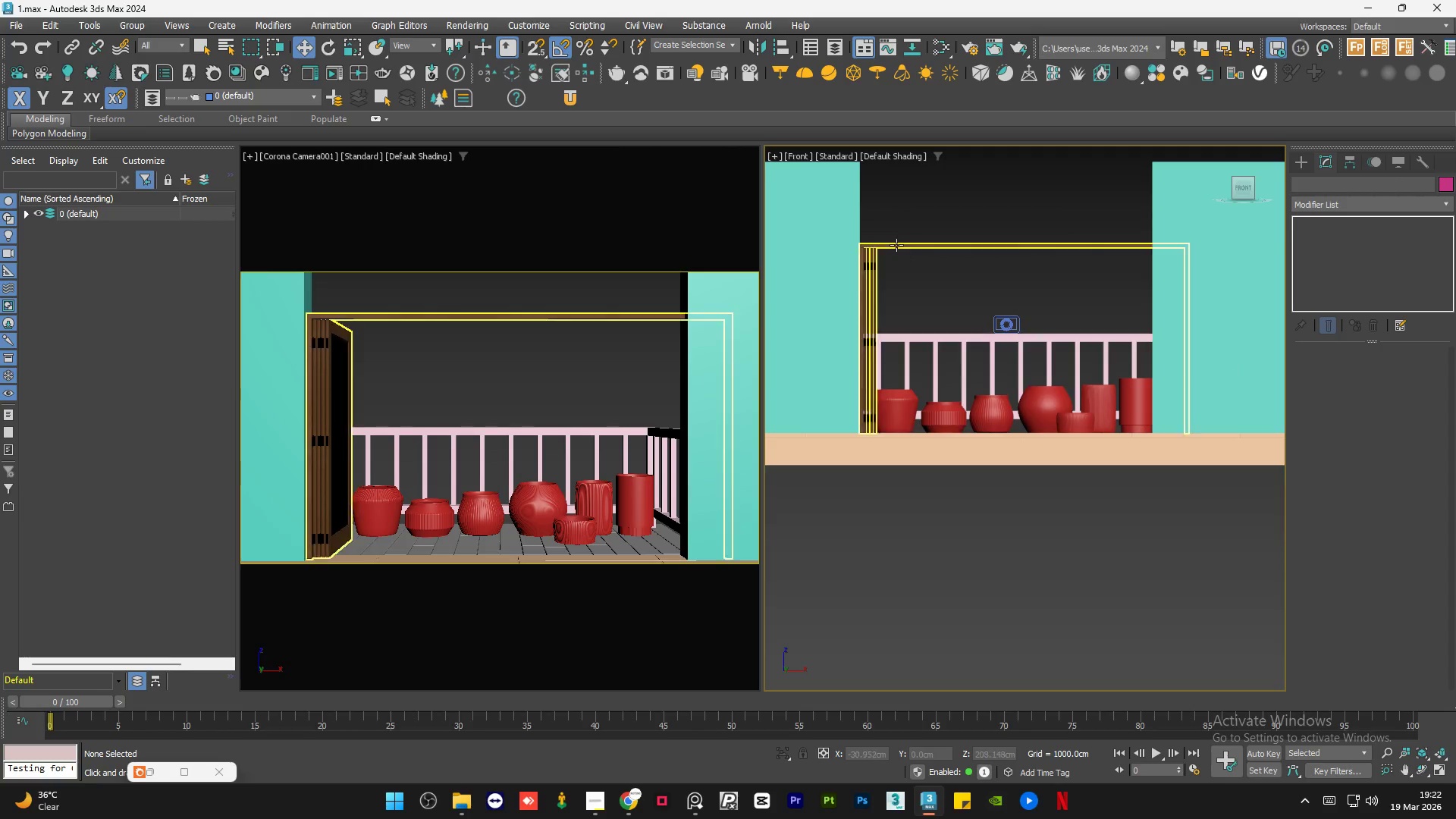 
left_click([890, 245])
 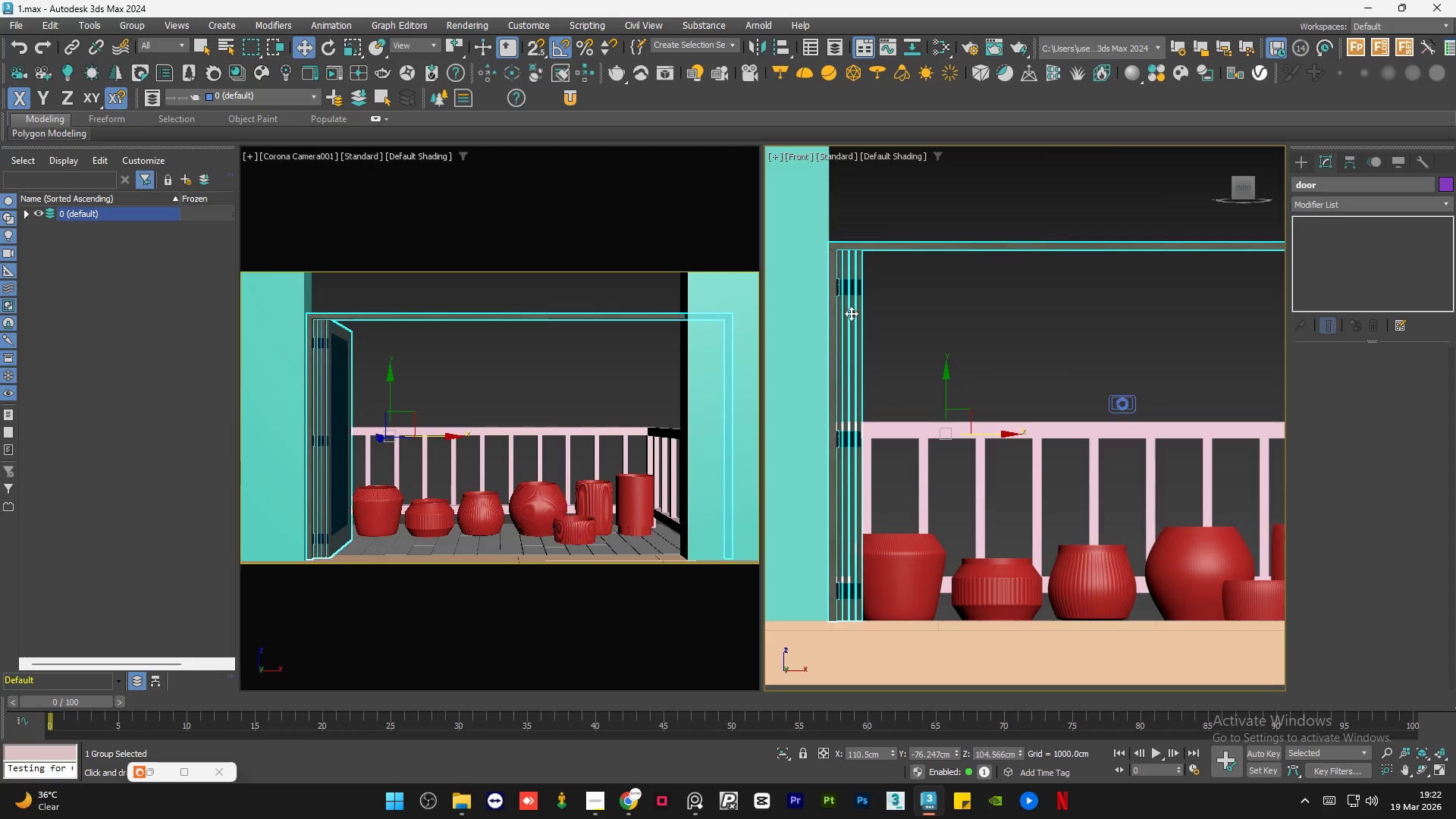 
scroll: coordinate [890, 245], scroll_direction: up, amount: 2.0
 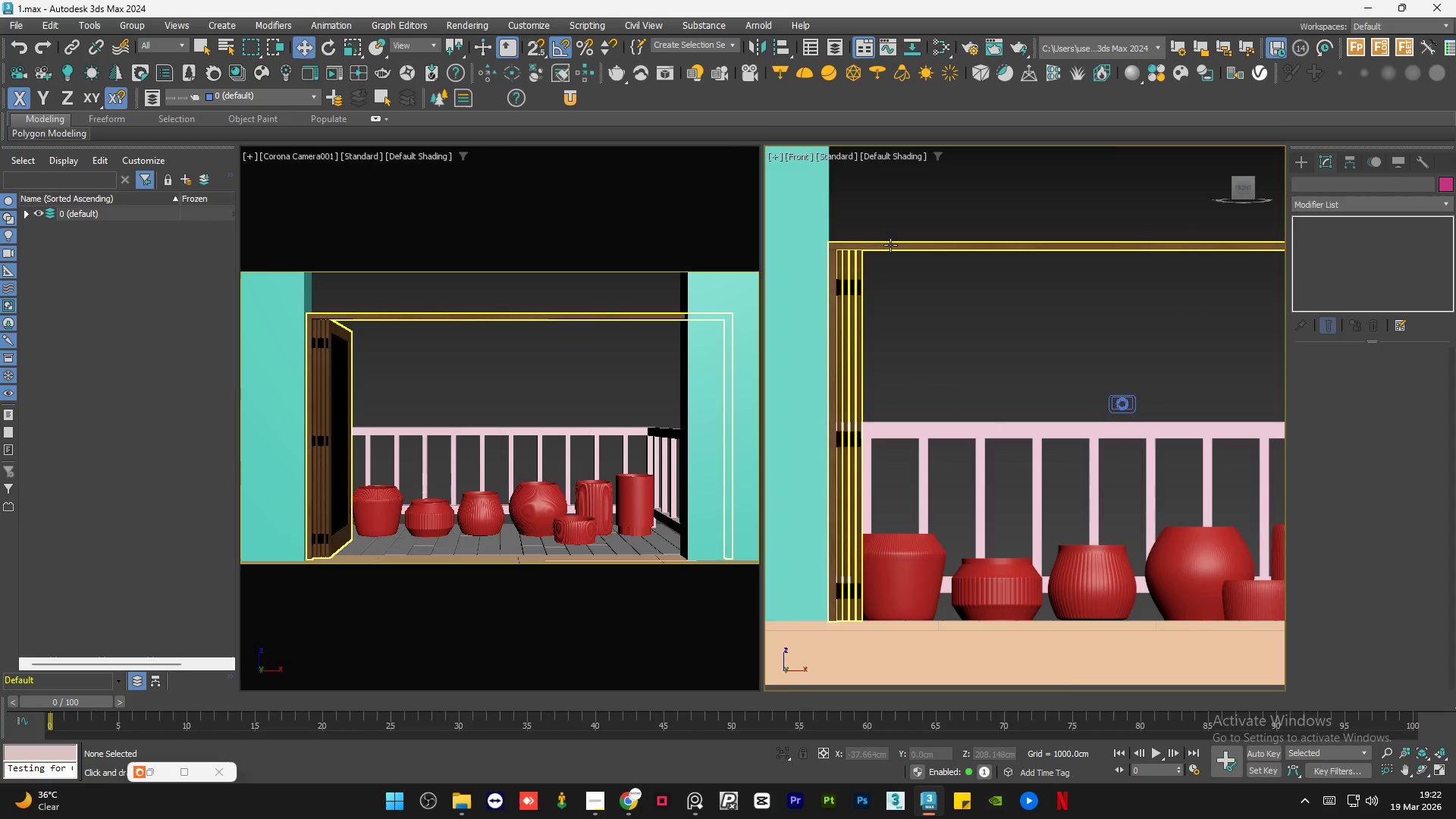 
scroll: coordinate [855, 317], scroll_direction: down, amount: 2.0
 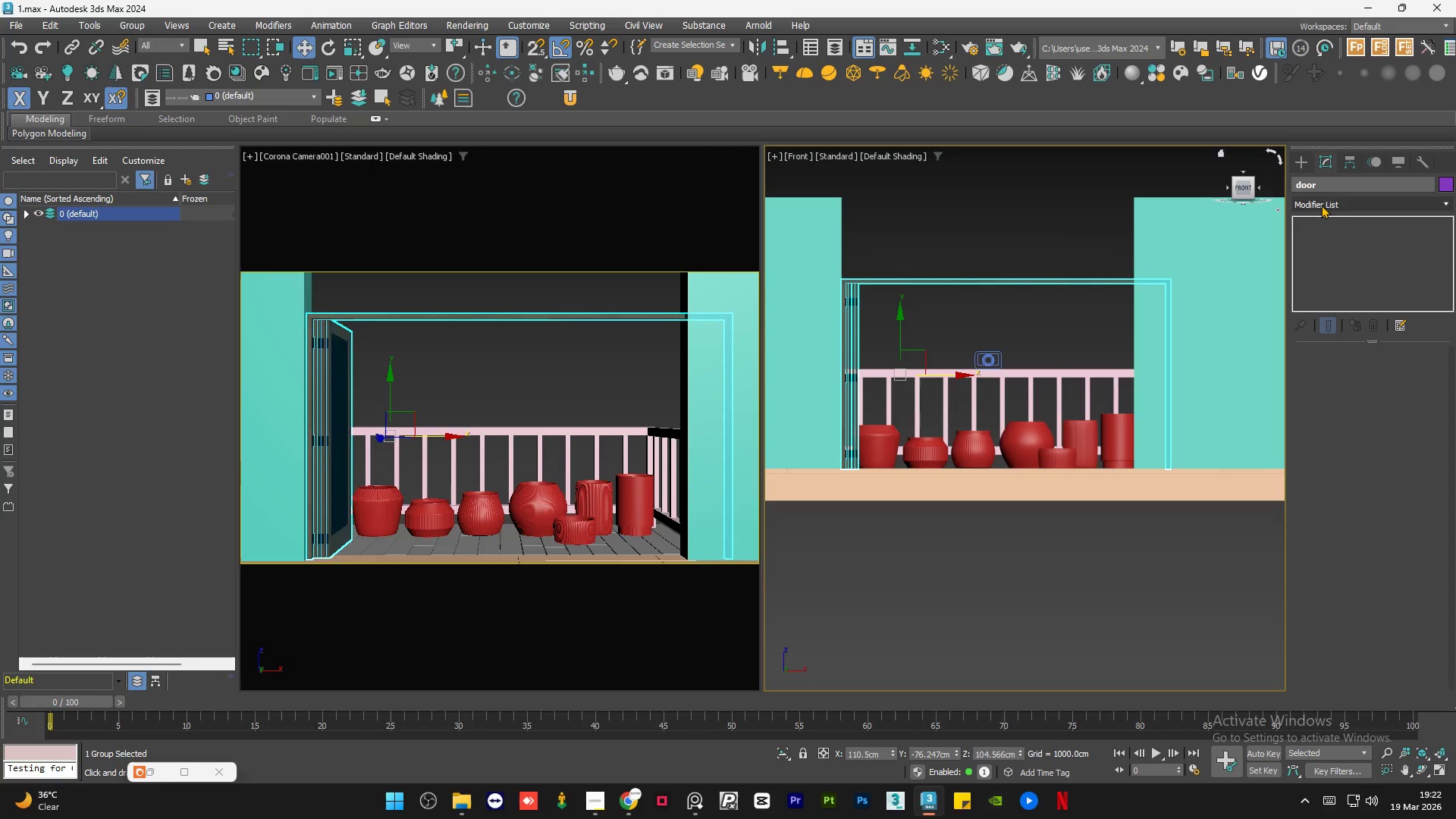 
left_click([1324, 203])
 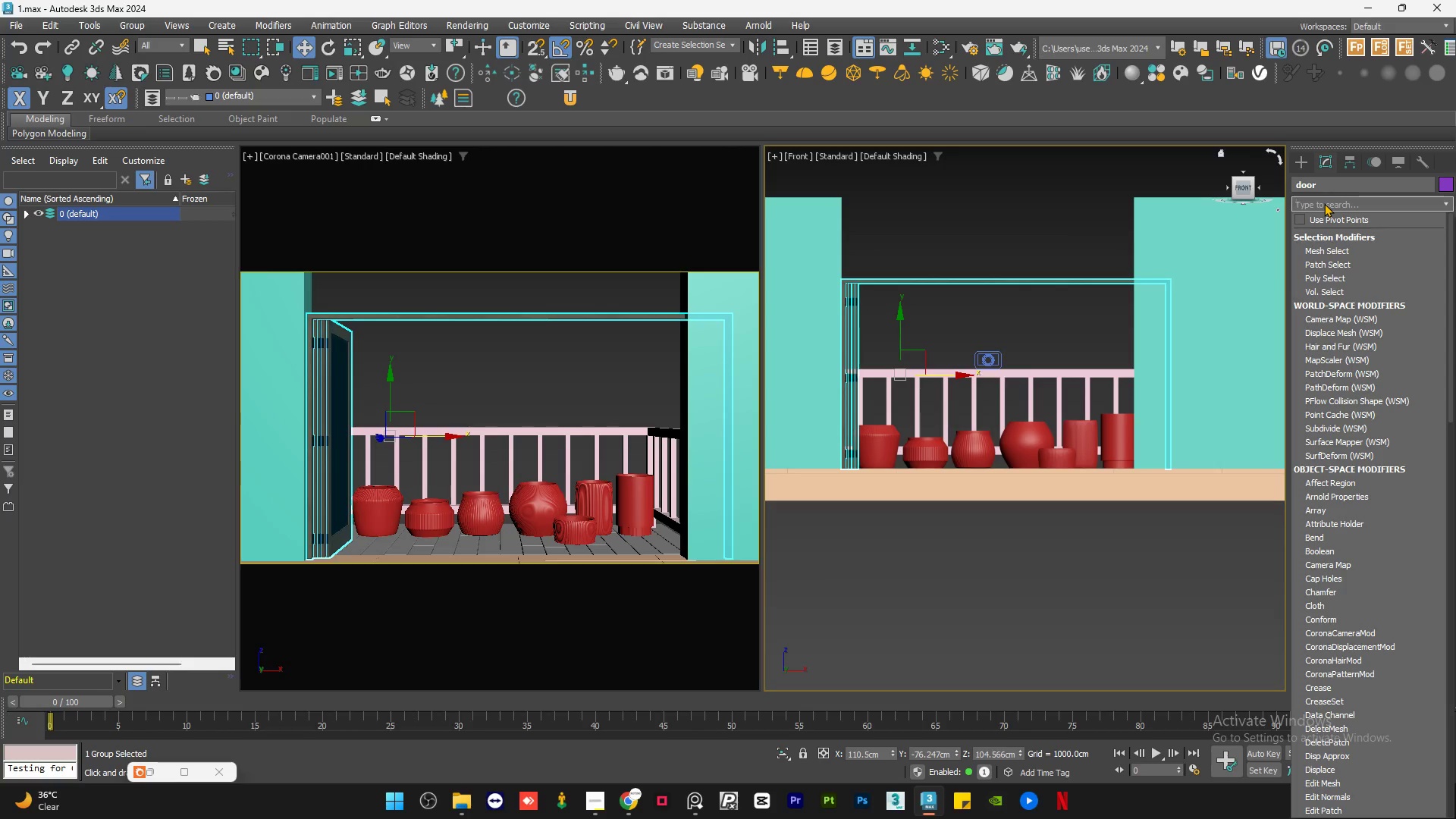 
type(ed)
 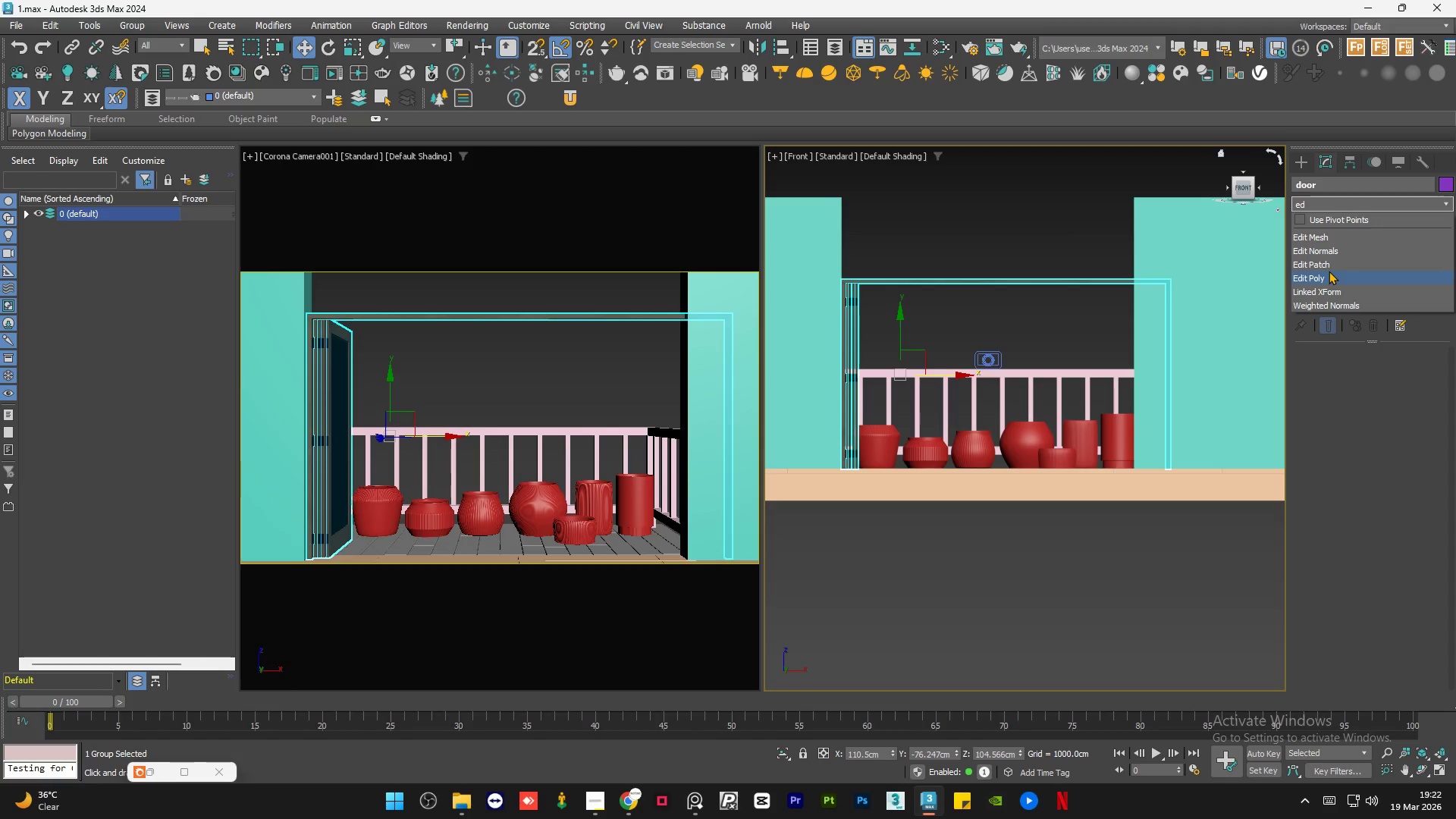 
left_click([1329, 271])
 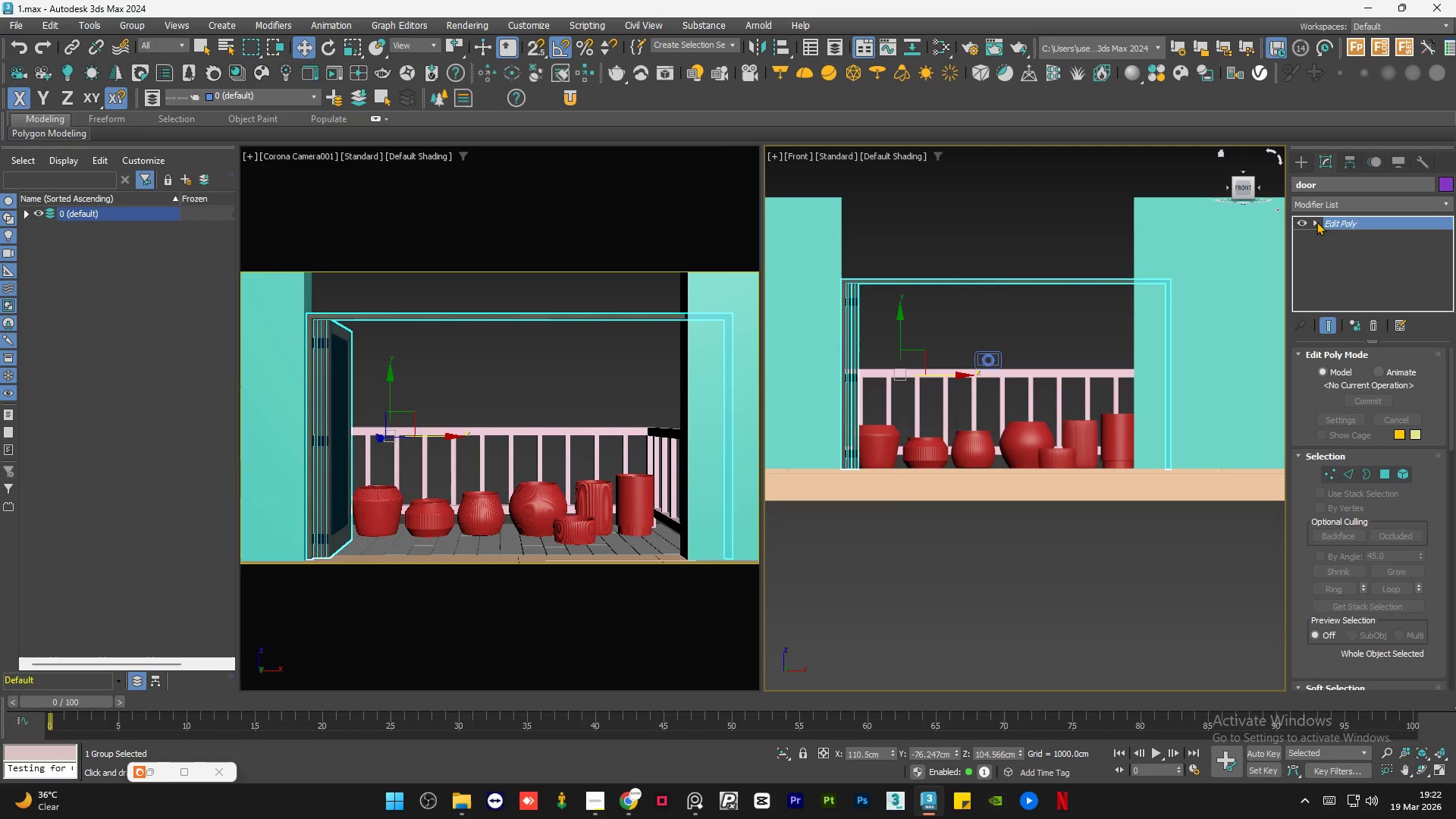 
double_click([1348, 239])
 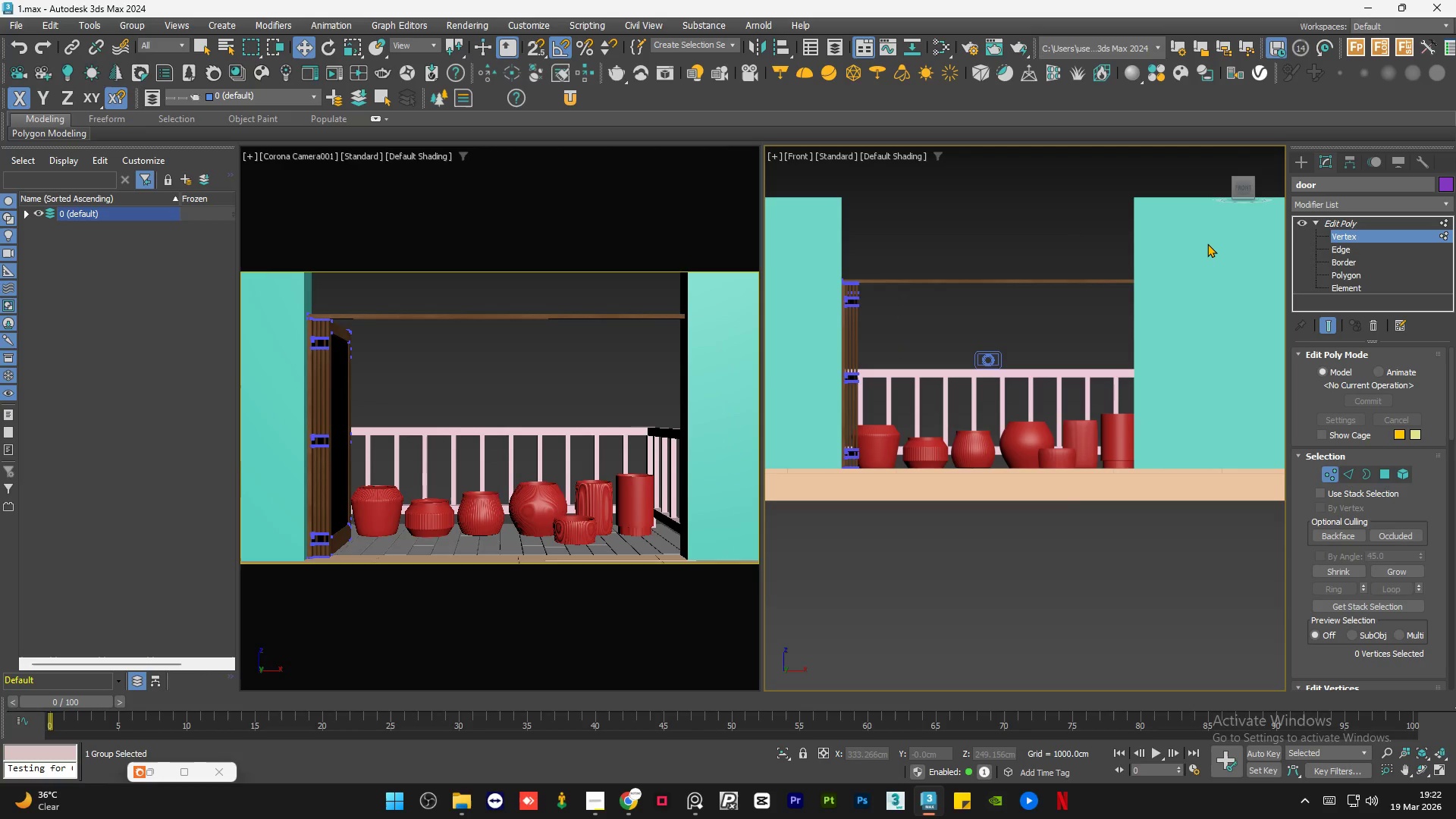 
key(F3)
 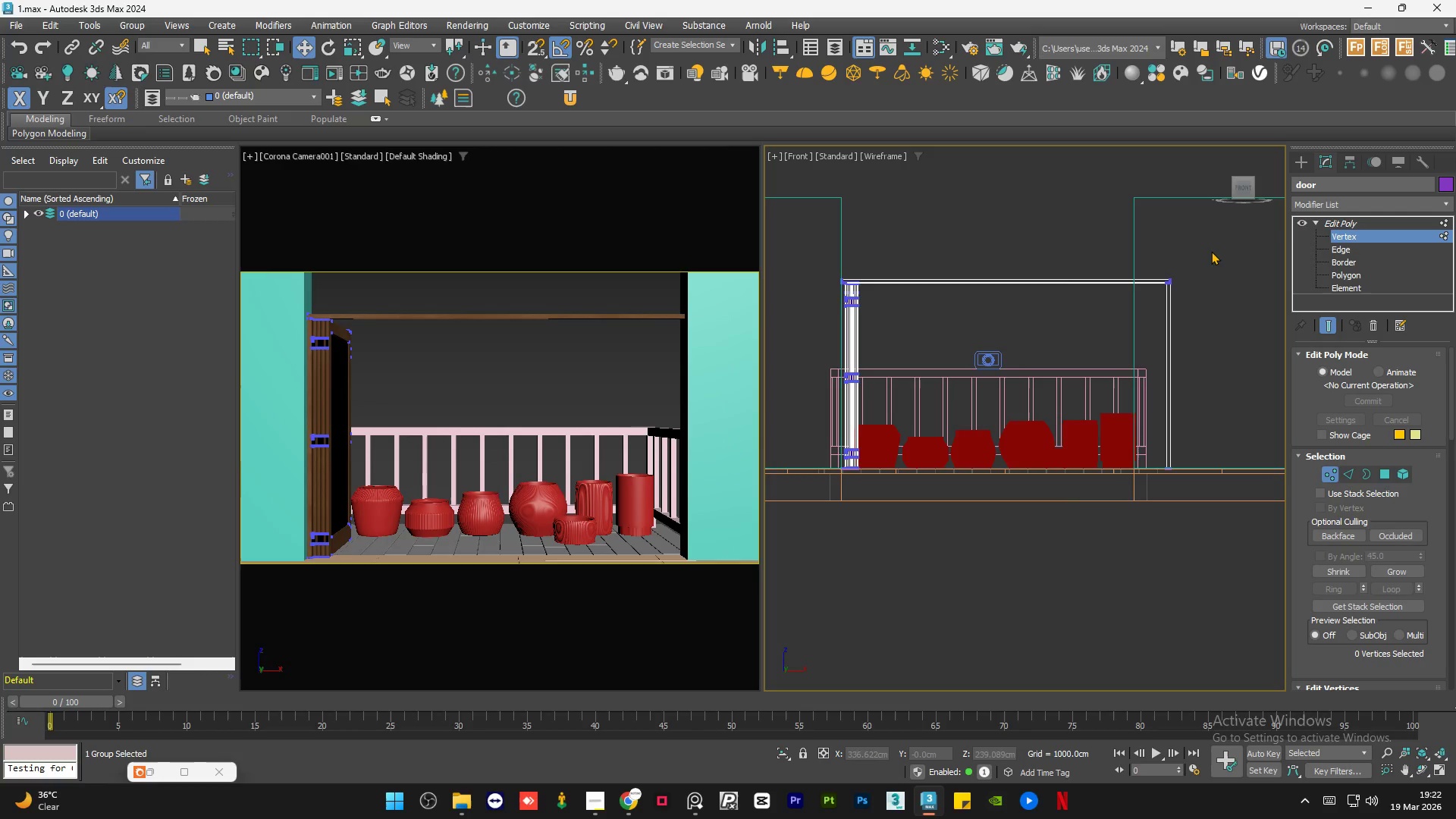 
left_click_drag(start_coordinate=[1214, 247], to_coordinate=[1129, 504])
 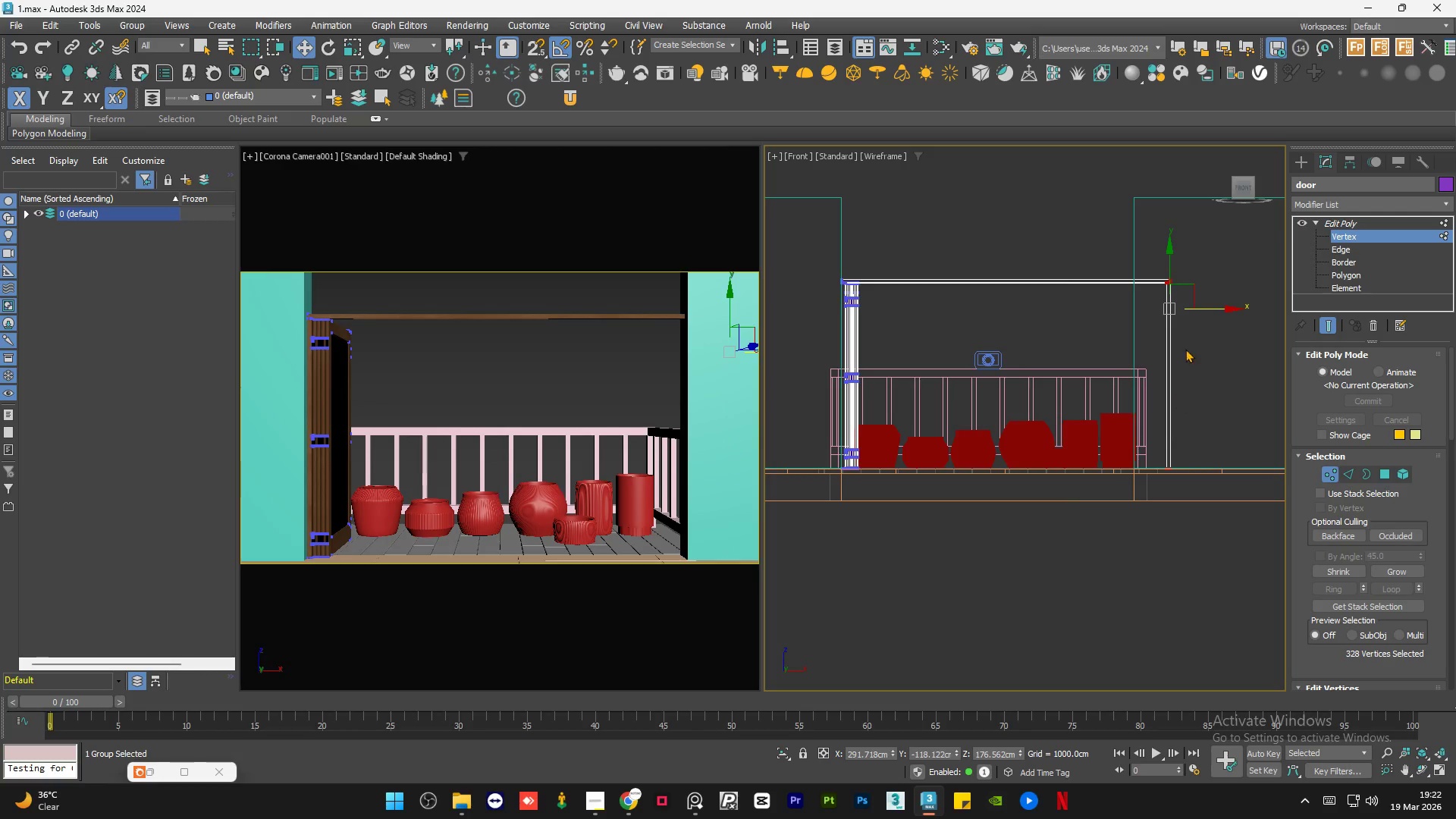 
key(F3)
 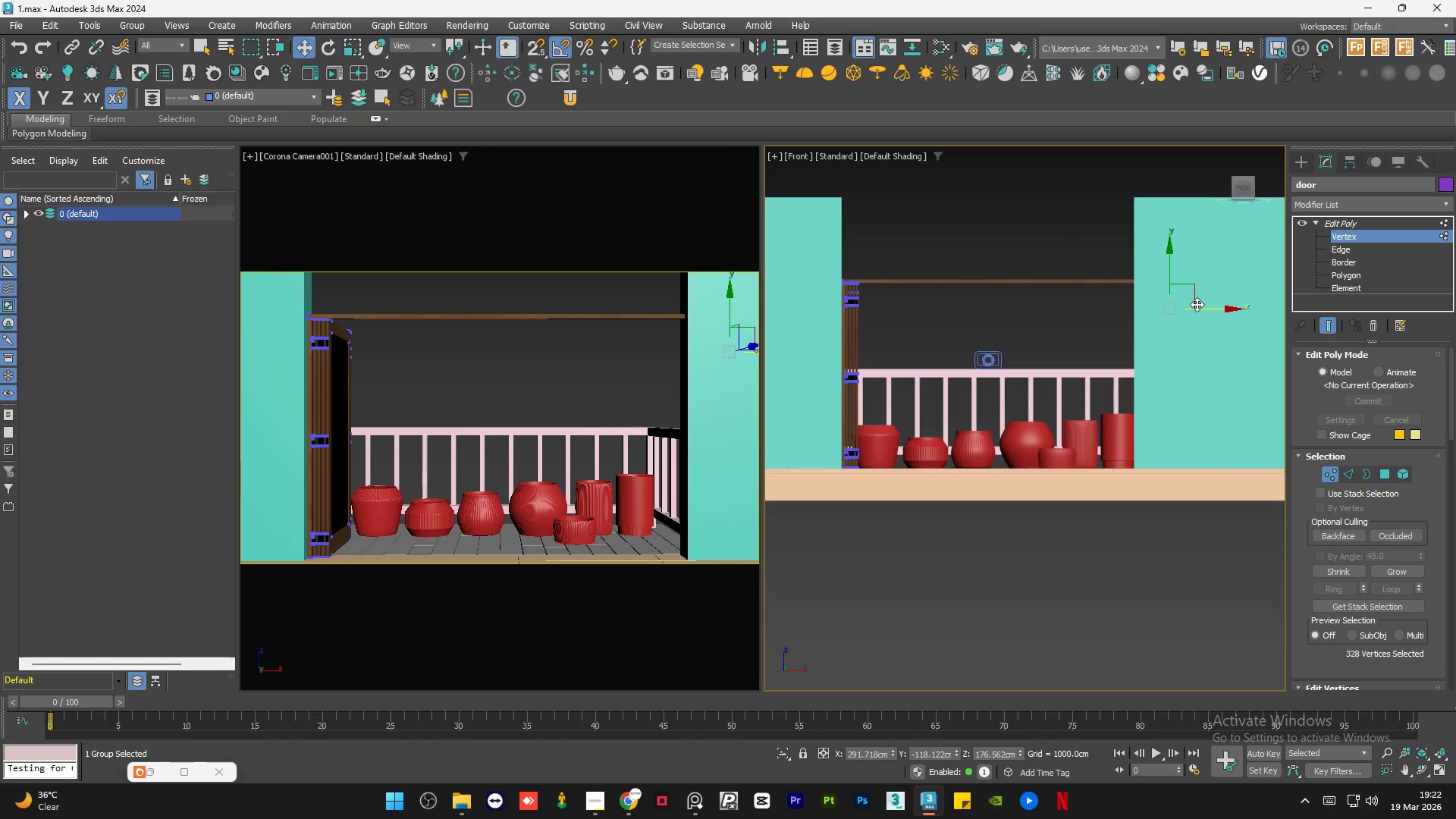 
scroll: coordinate [1197, 304], scroll_direction: up, amount: 1.0
 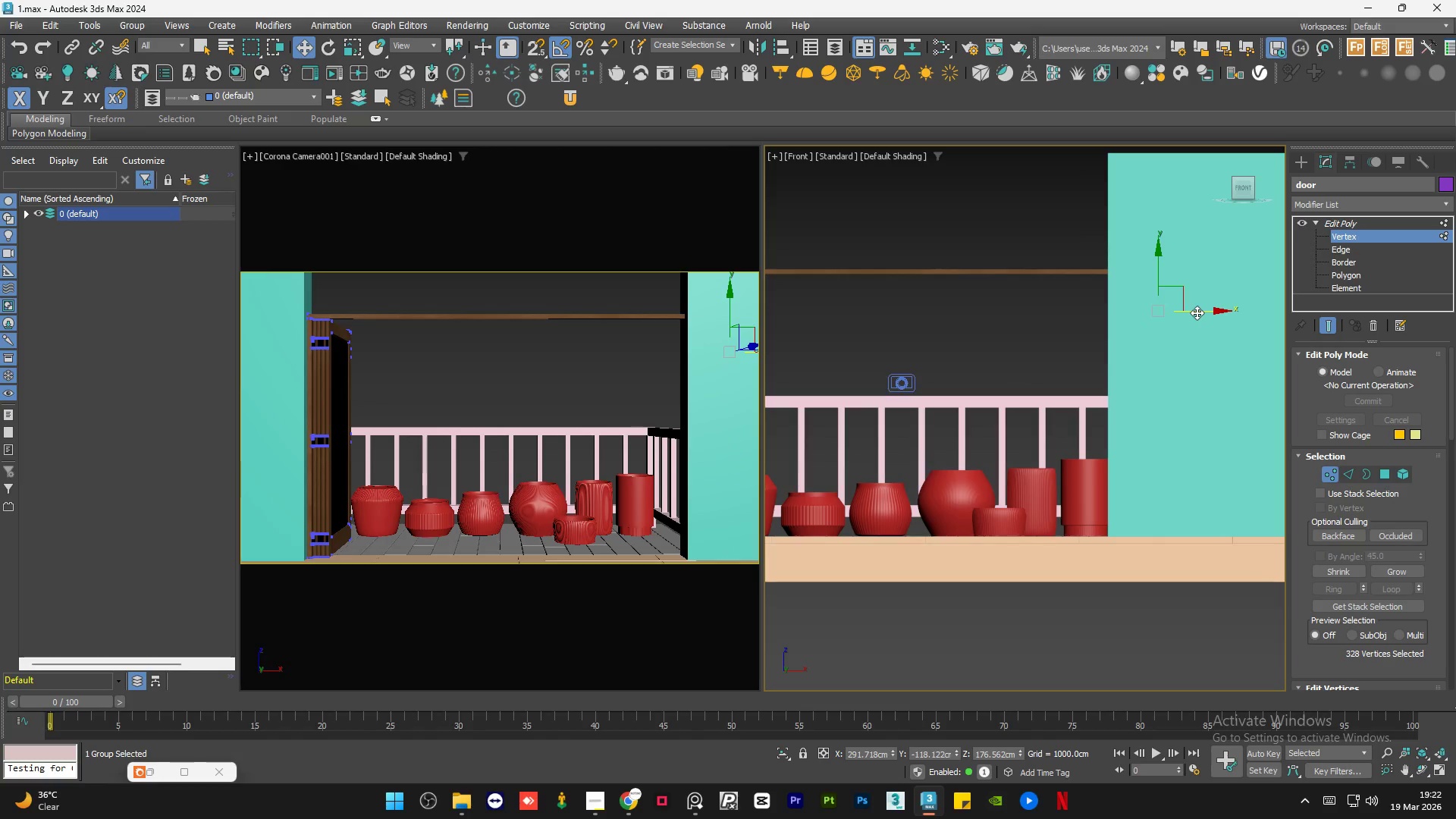 
left_click_drag(start_coordinate=[1195, 311], to_coordinate=[1143, 309])
 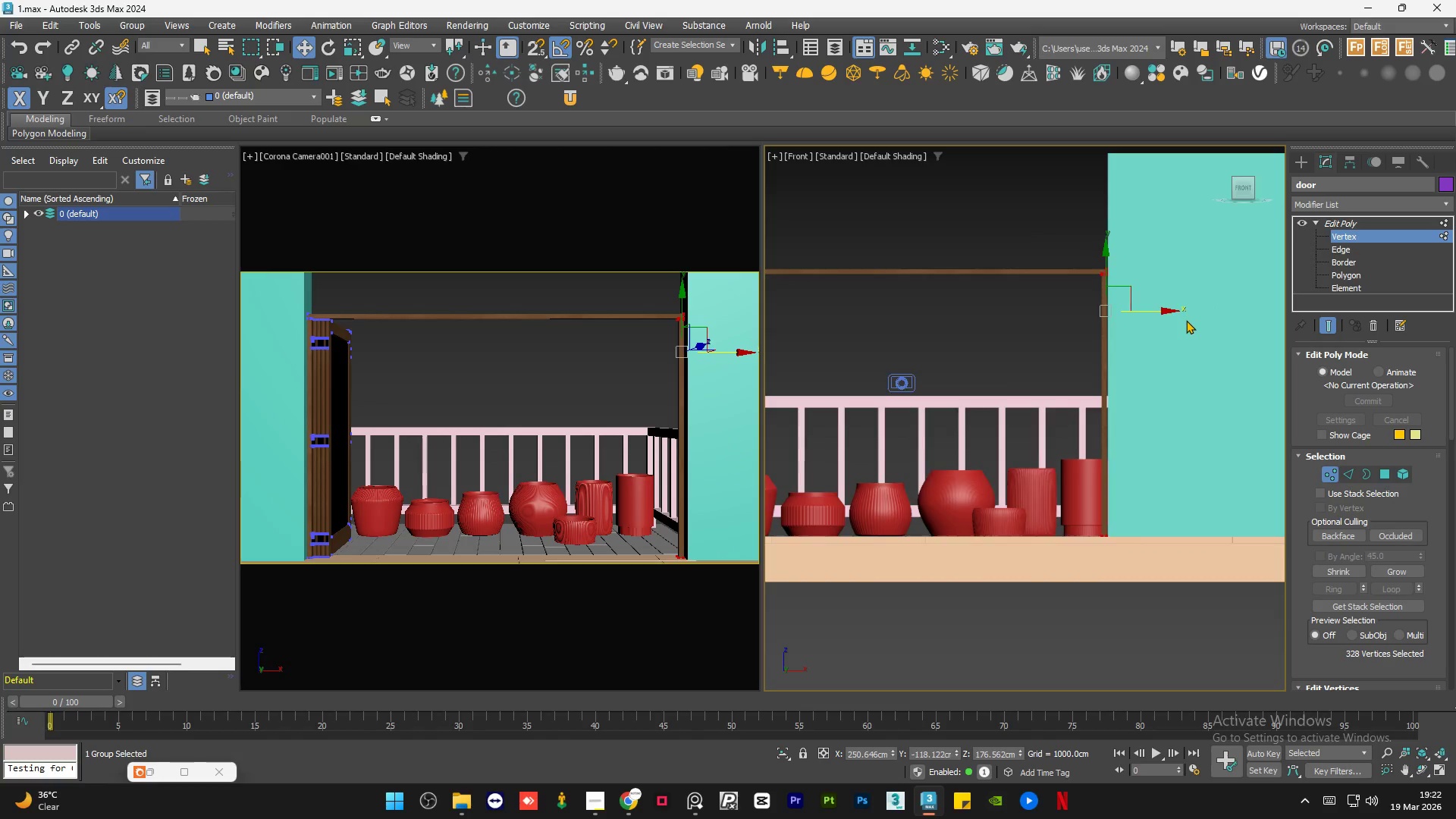 
scroll: coordinate [1186, 320], scroll_direction: down, amount: 1.0
 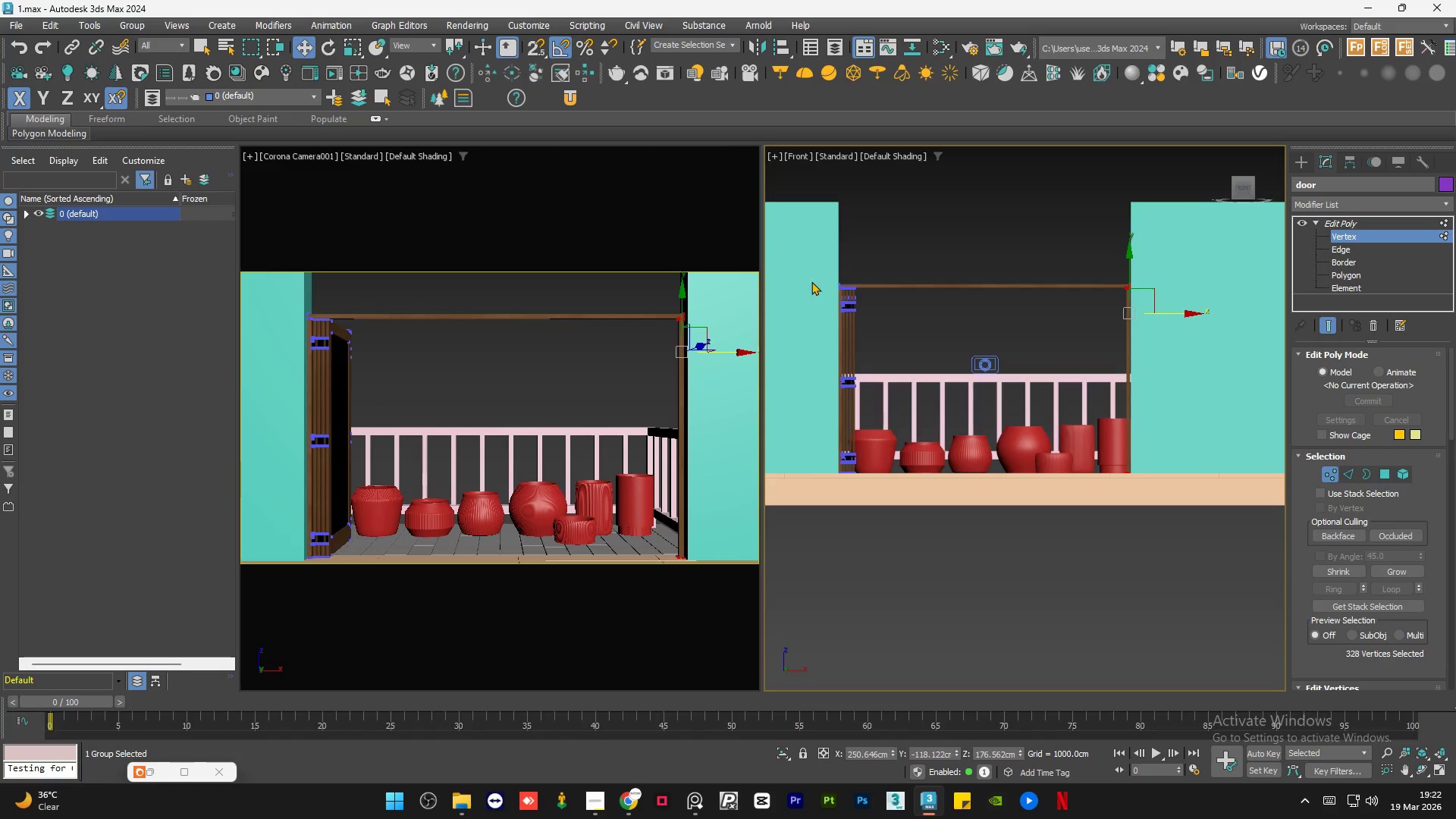 
scroll: coordinate [861, 284], scroll_direction: none, amount: 0.0
 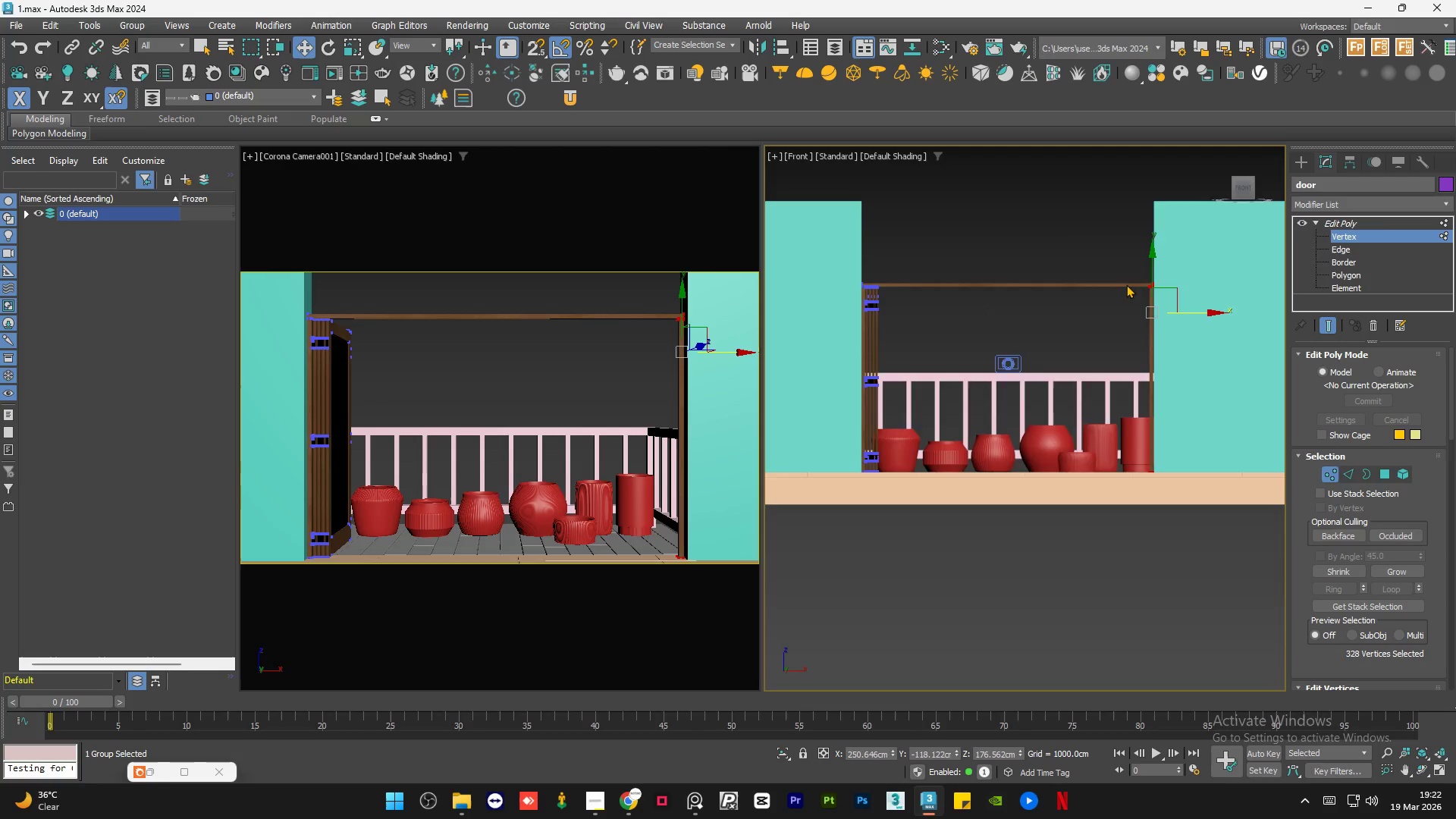 
scroll: coordinate [1124, 316], scroll_direction: up, amount: 13.0
 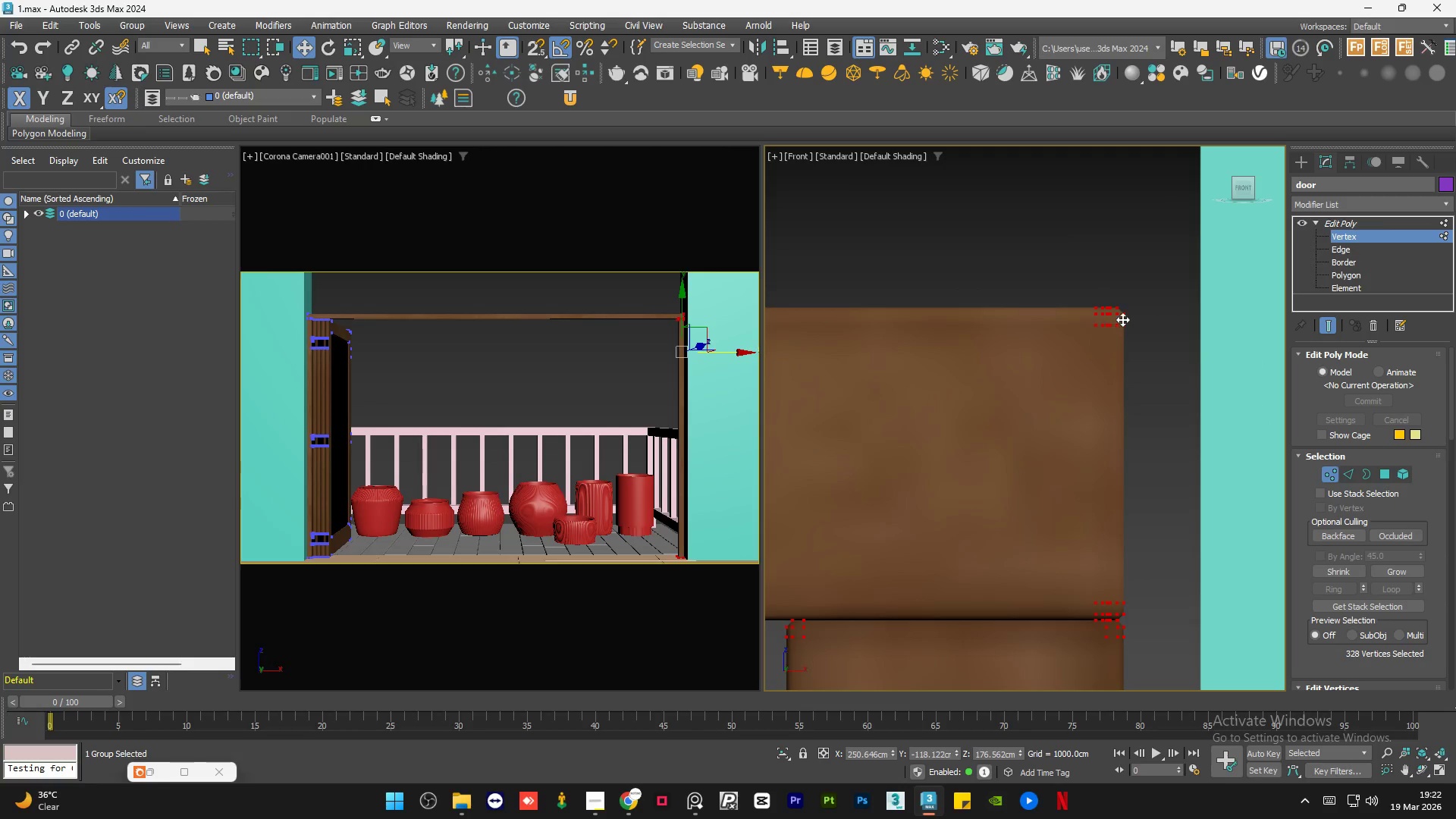 
left_click_drag(start_coordinate=[1122, 318], to_coordinate=[1199, 344])
 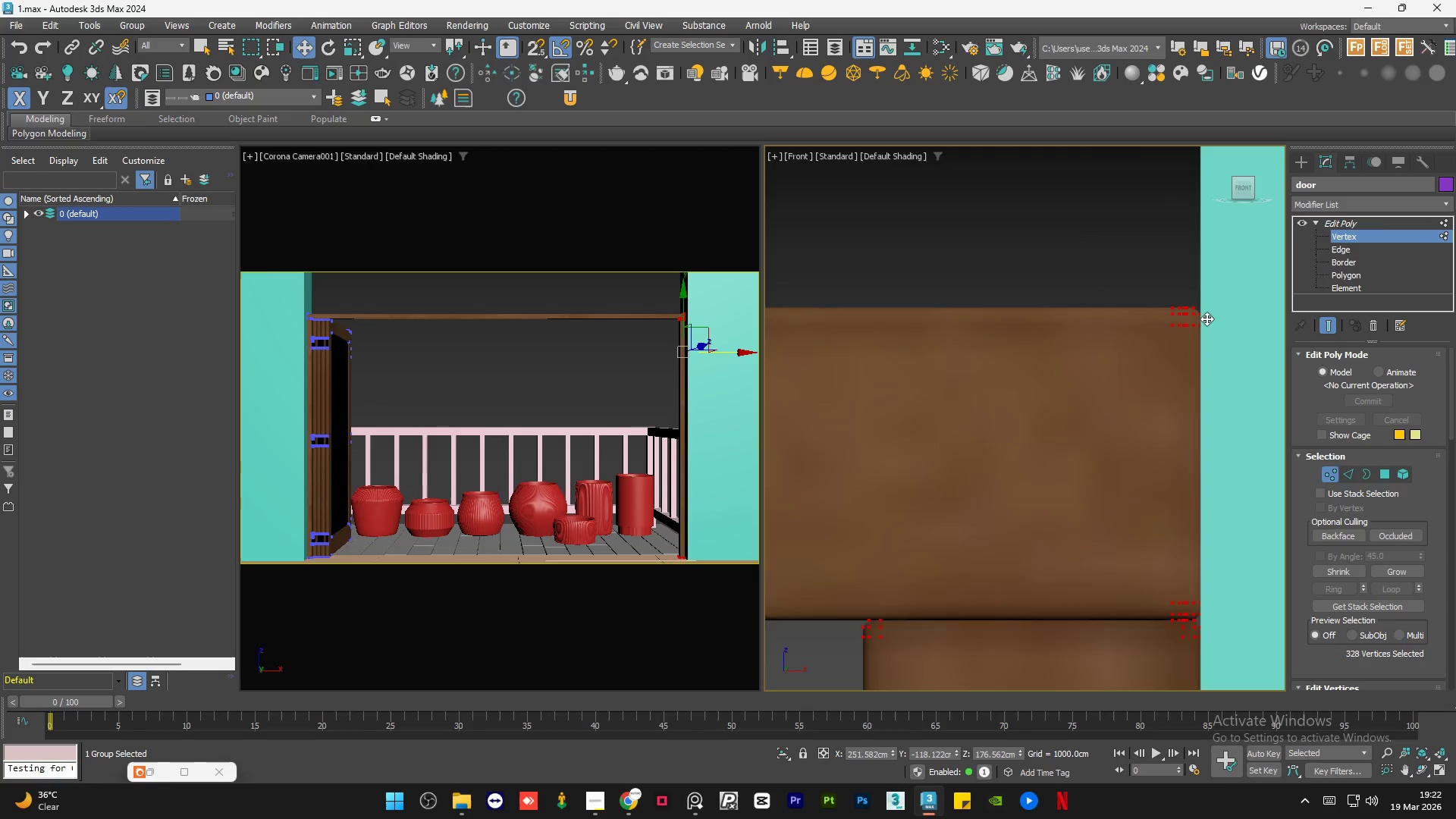 
scroll: coordinate [1194, 305], scroll_direction: up, amount: 6.0
 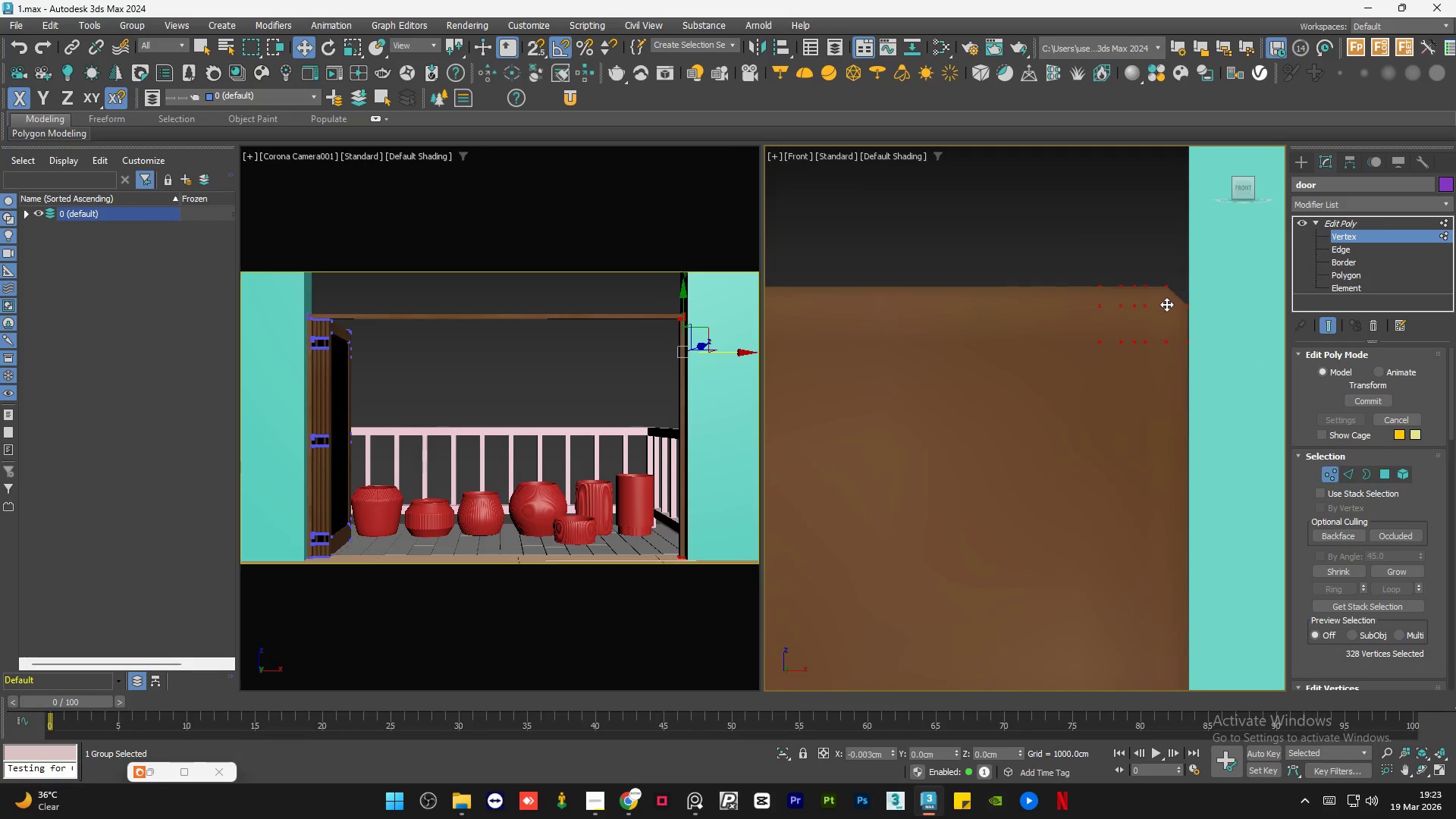 
left_click([1112, 271])
 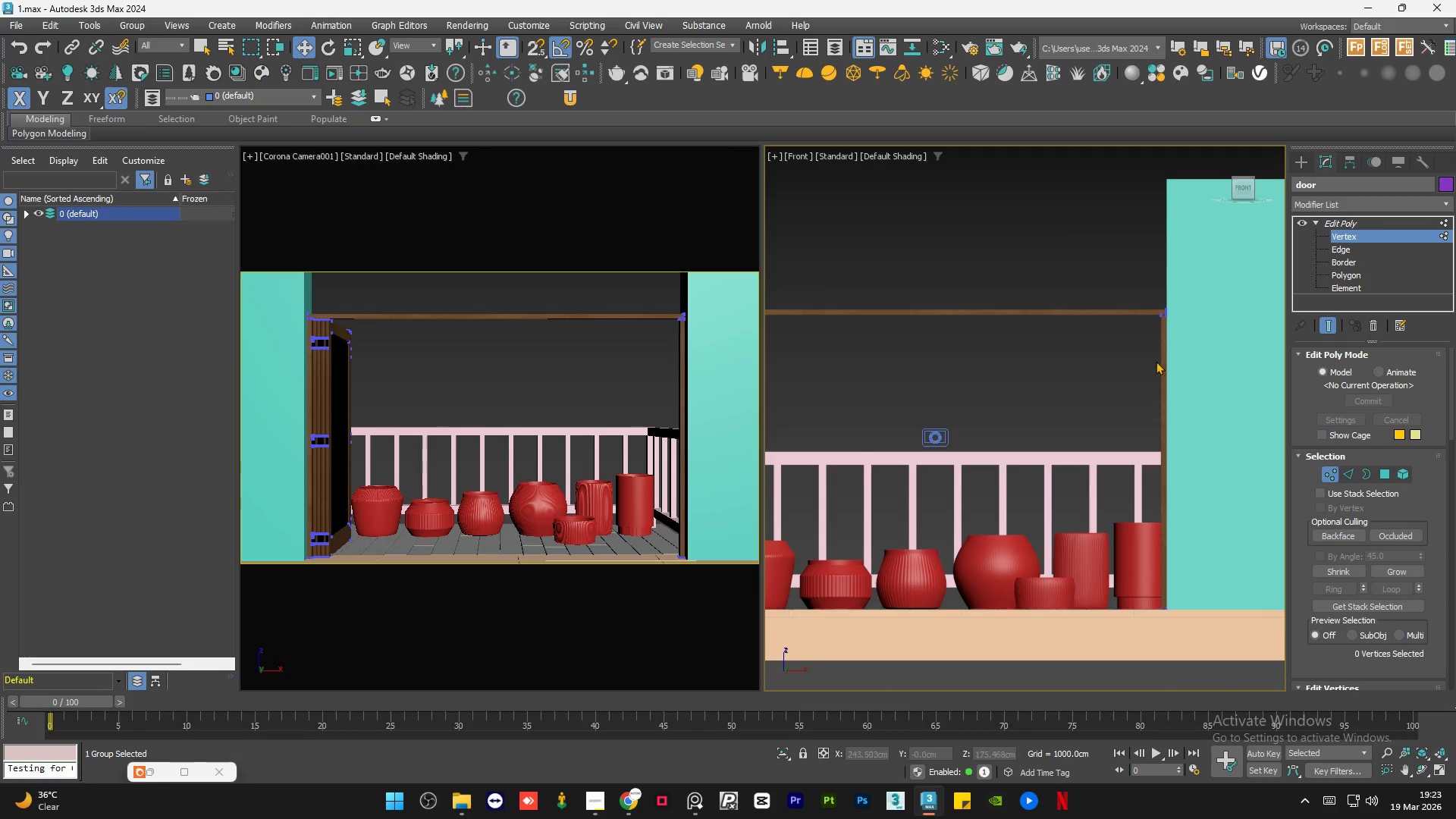 
scroll: coordinate [1164, 375], scroll_direction: down, amount: 18.0
 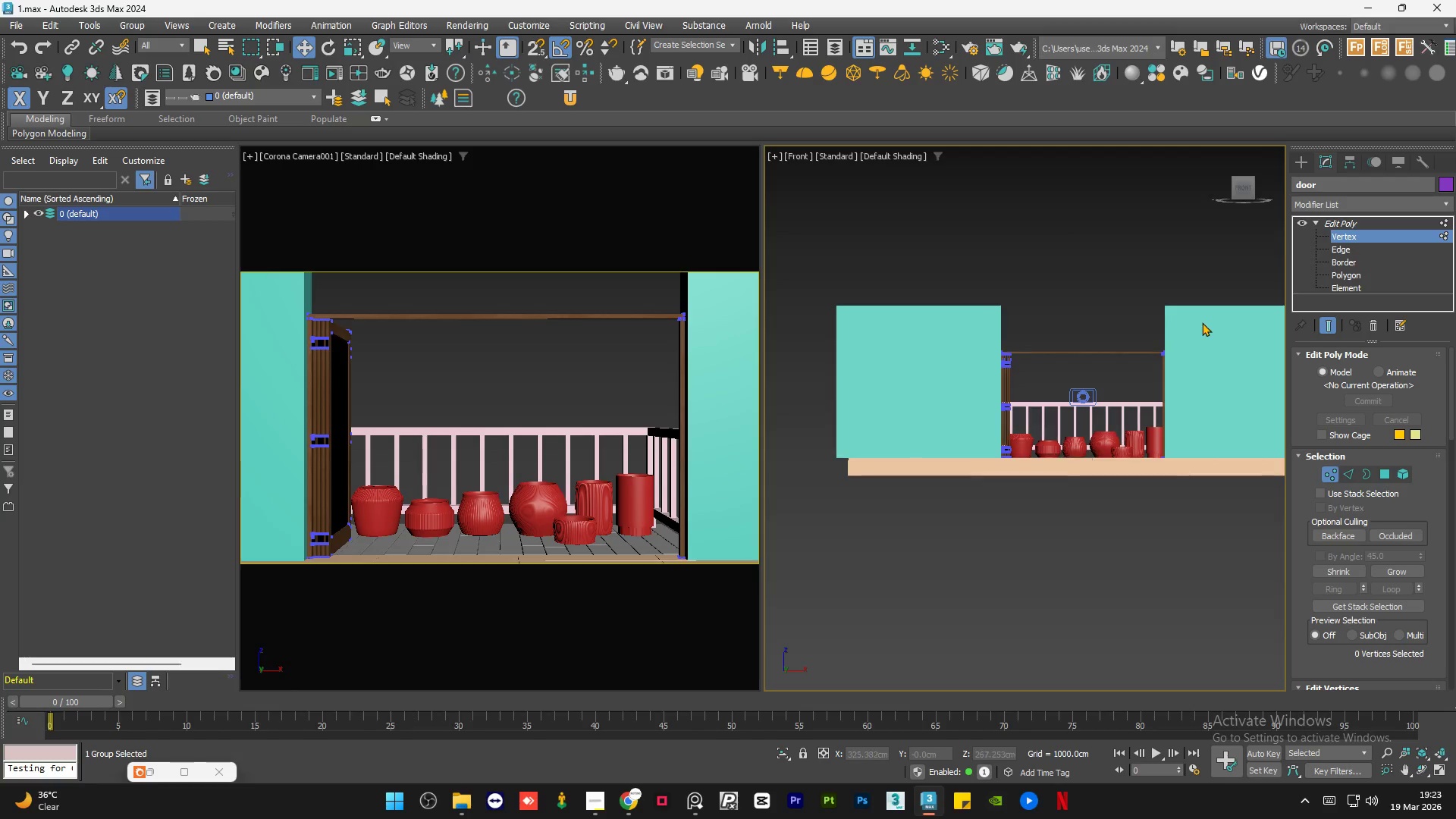 
left_click_drag(start_coordinate=[1202, 322], to_coordinate=[976, 388])
 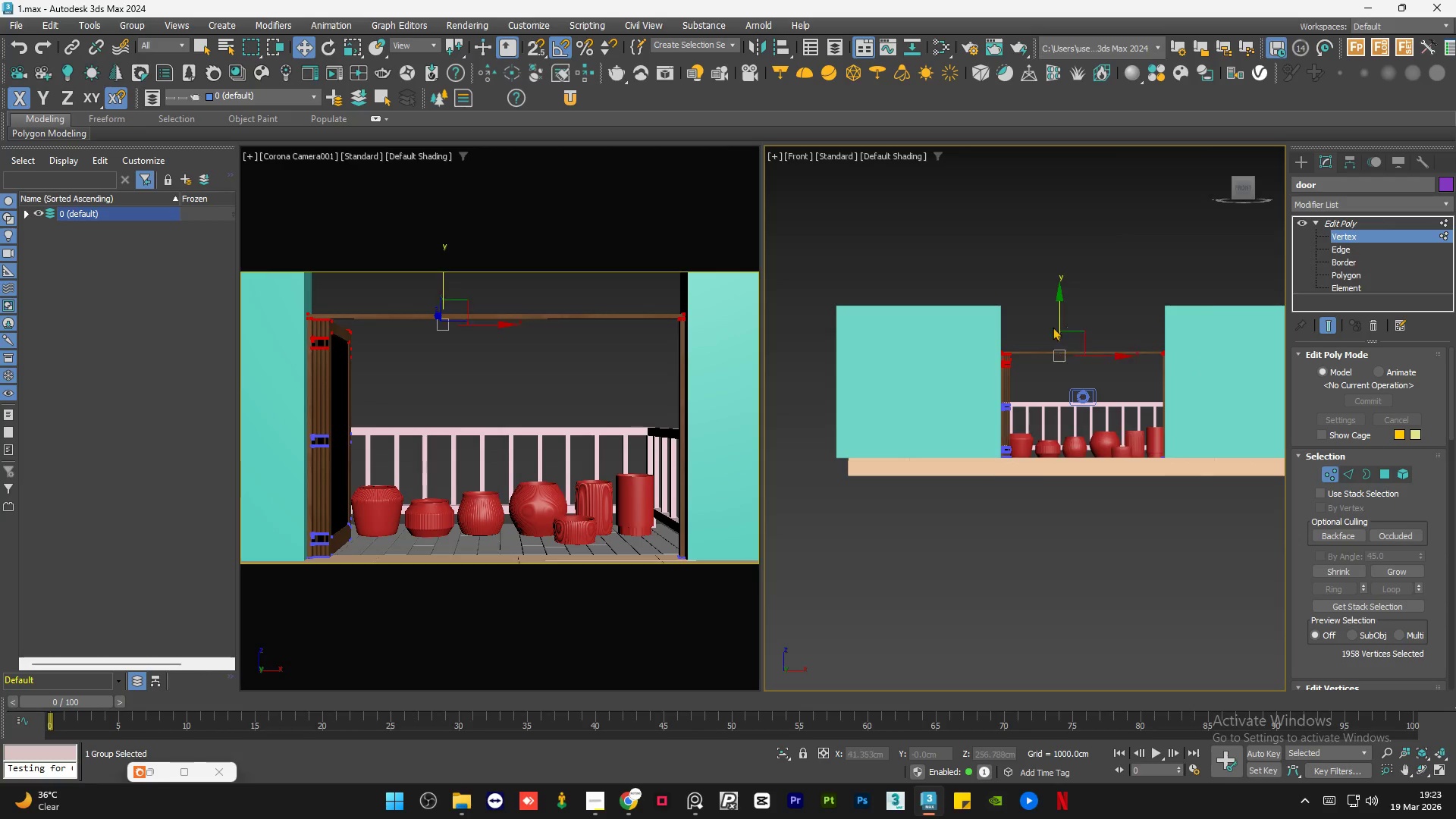 
scroll: coordinate [1042, 326], scroll_direction: up, amount: 2.0
 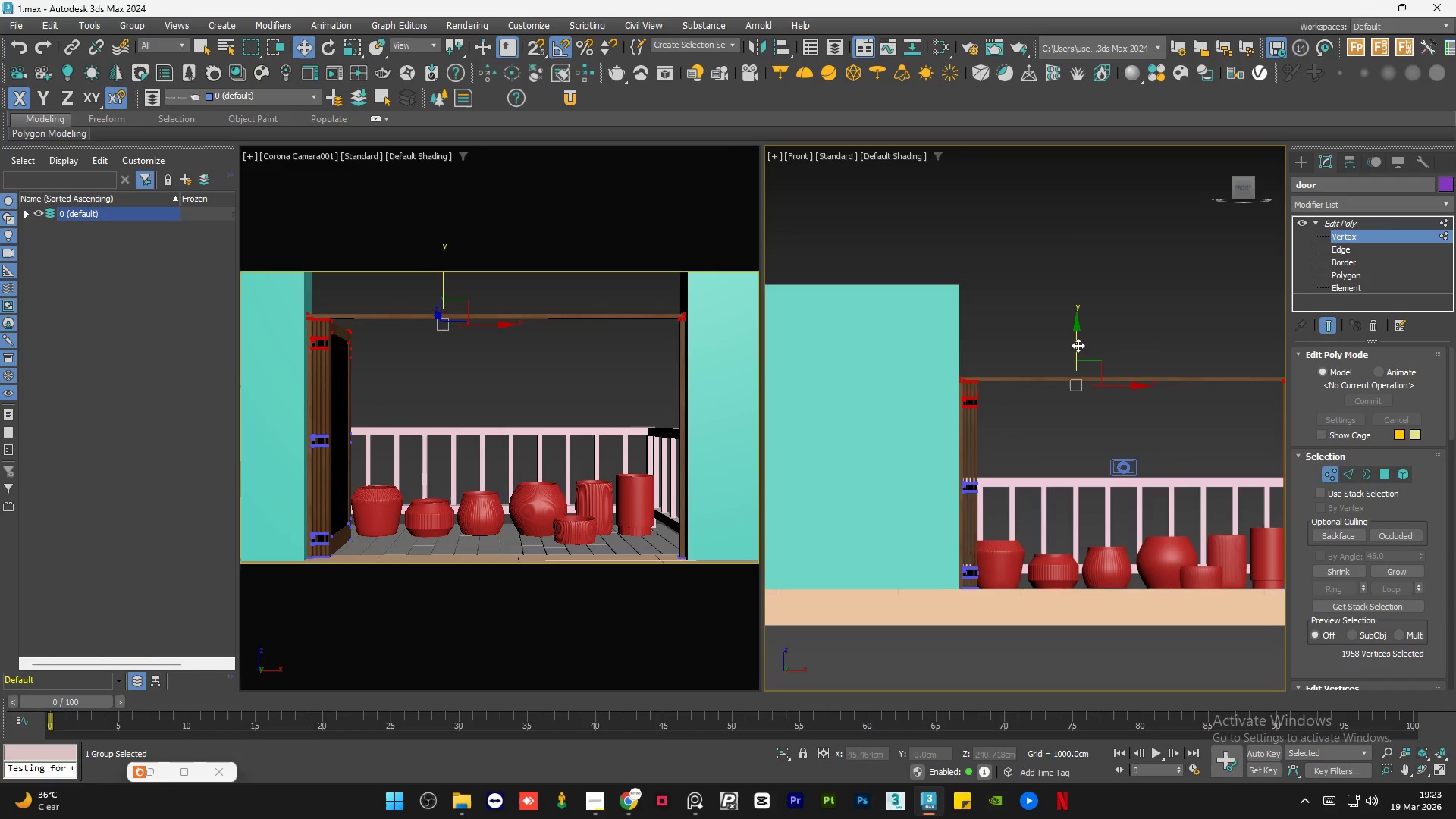 
left_click_drag(start_coordinate=[1078, 345], to_coordinate=[1087, 273])
 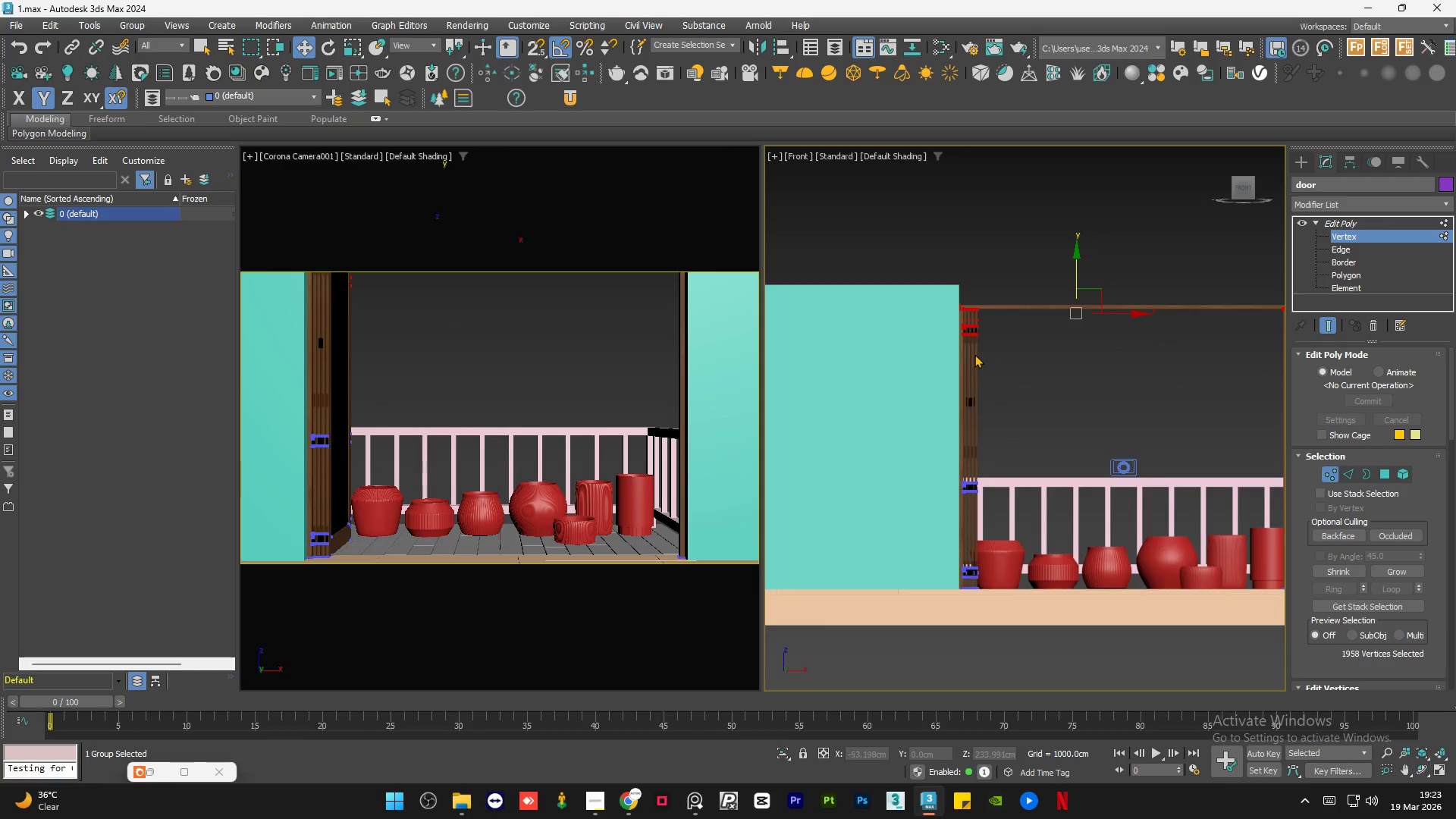 
scroll: coordinate [972, 354], scroll_direction: up, amount: 8.0
 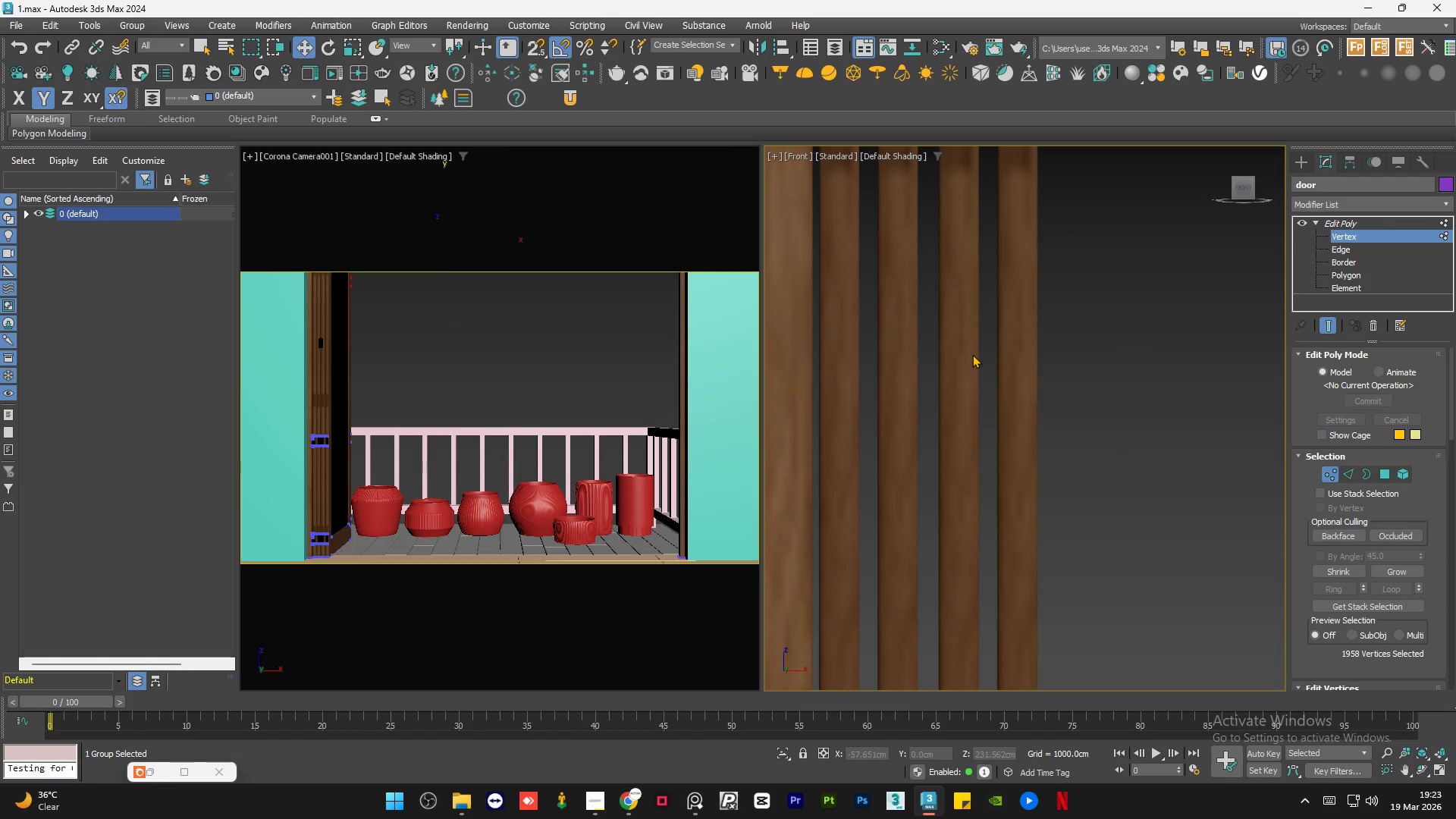 
scroll: coordinate [972, 354], scroll_direction: down, amount: 5.0
 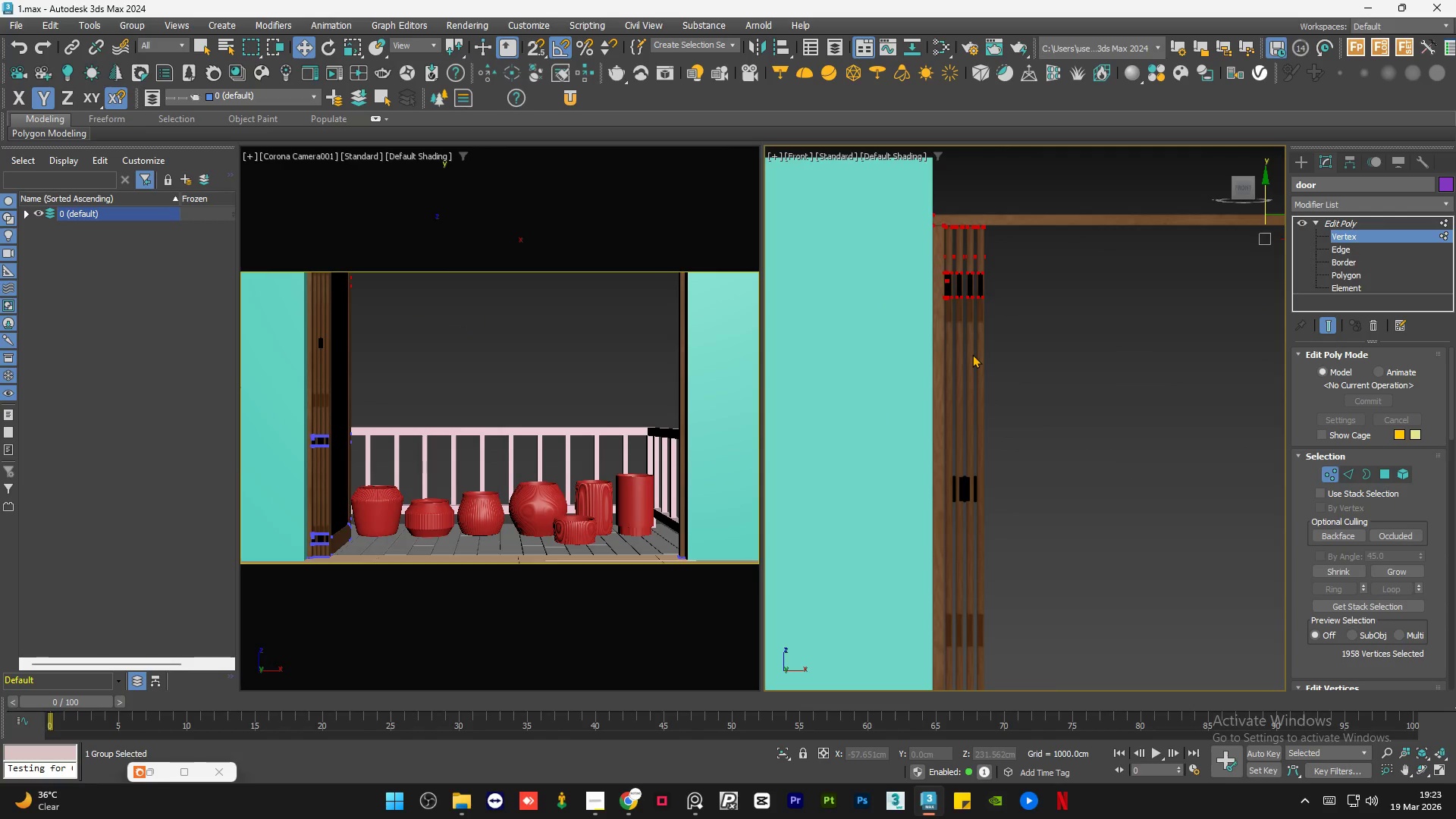 
scroll: coordinate [1120, 255], scroll_direction: none, amount: 0.0
 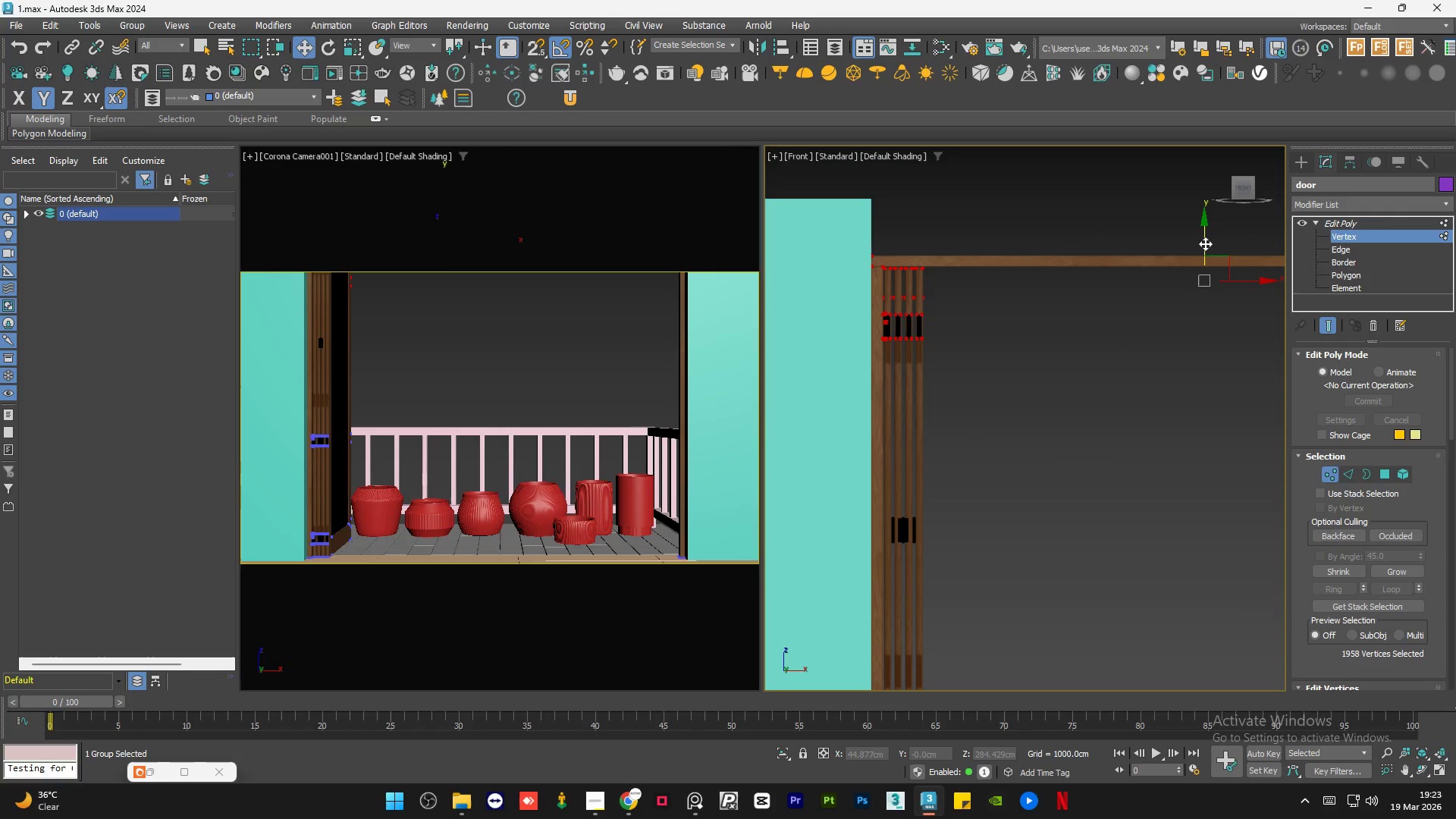 
left_click_drag(start_coordinate=[1205, 243], to_coordinate=[1217, 262])
 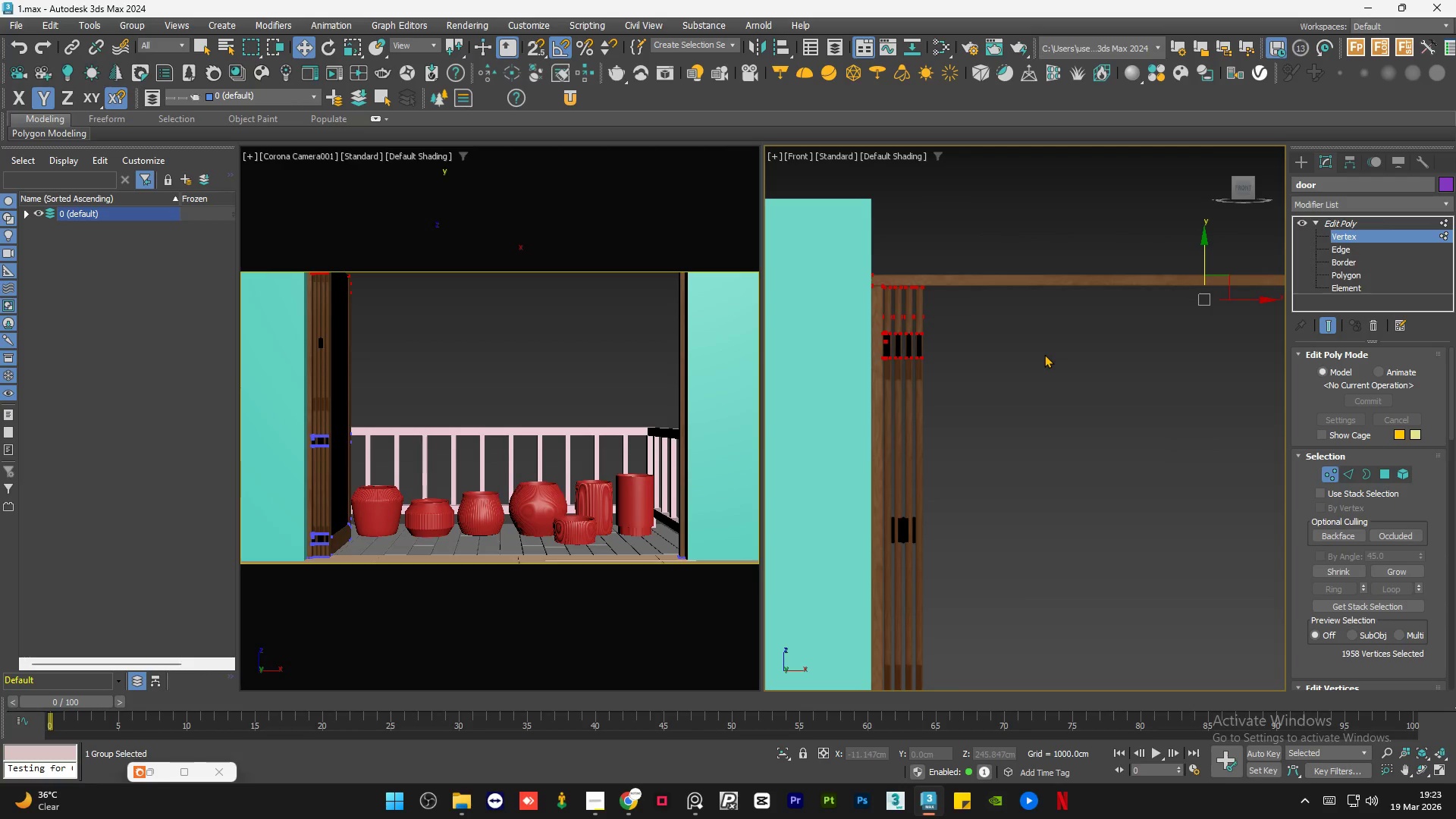 
left_click([1044, 354])
 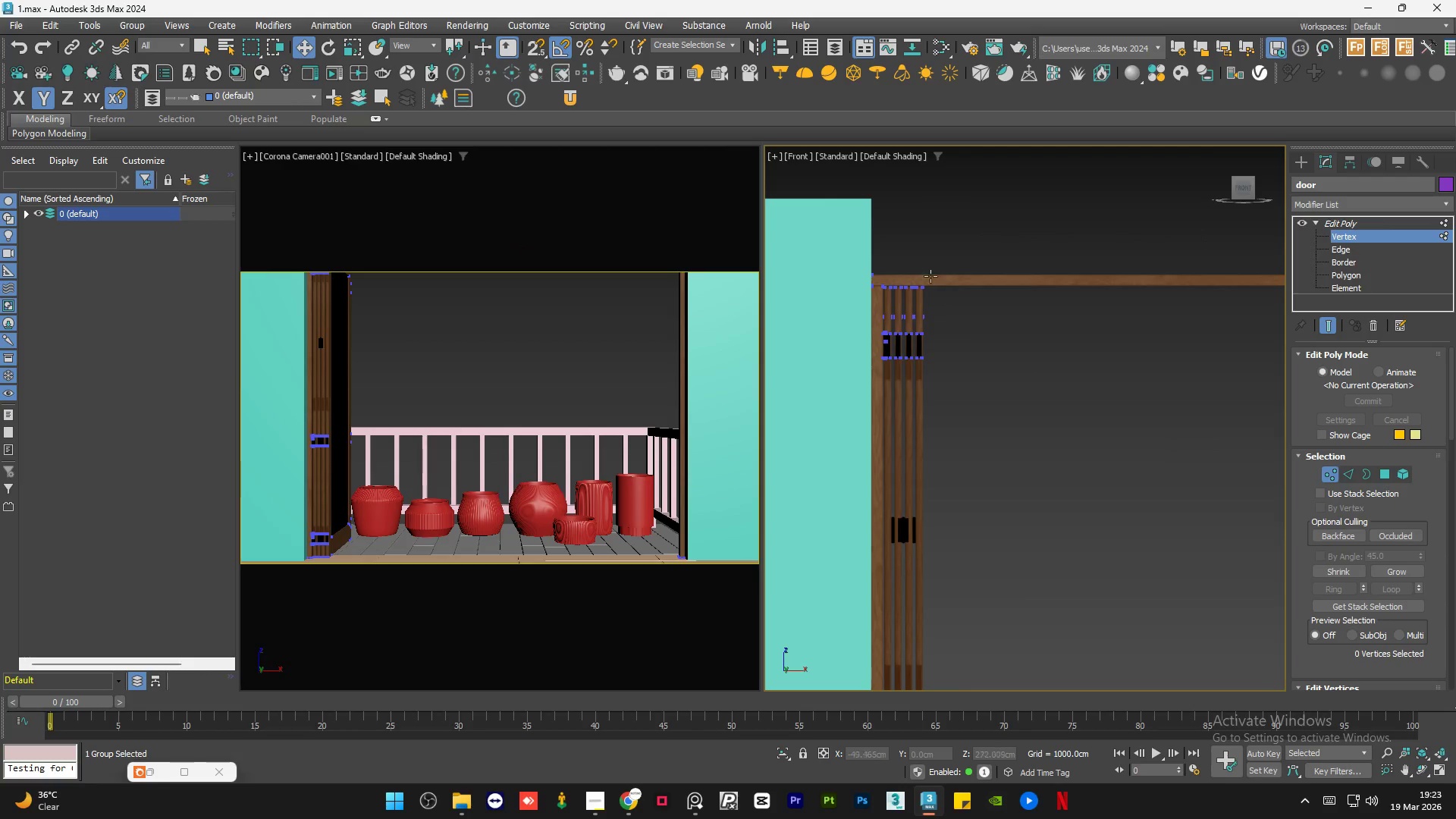 
scroll: coordinate [862, 305], scroll_direction: none, amount: 0.0
 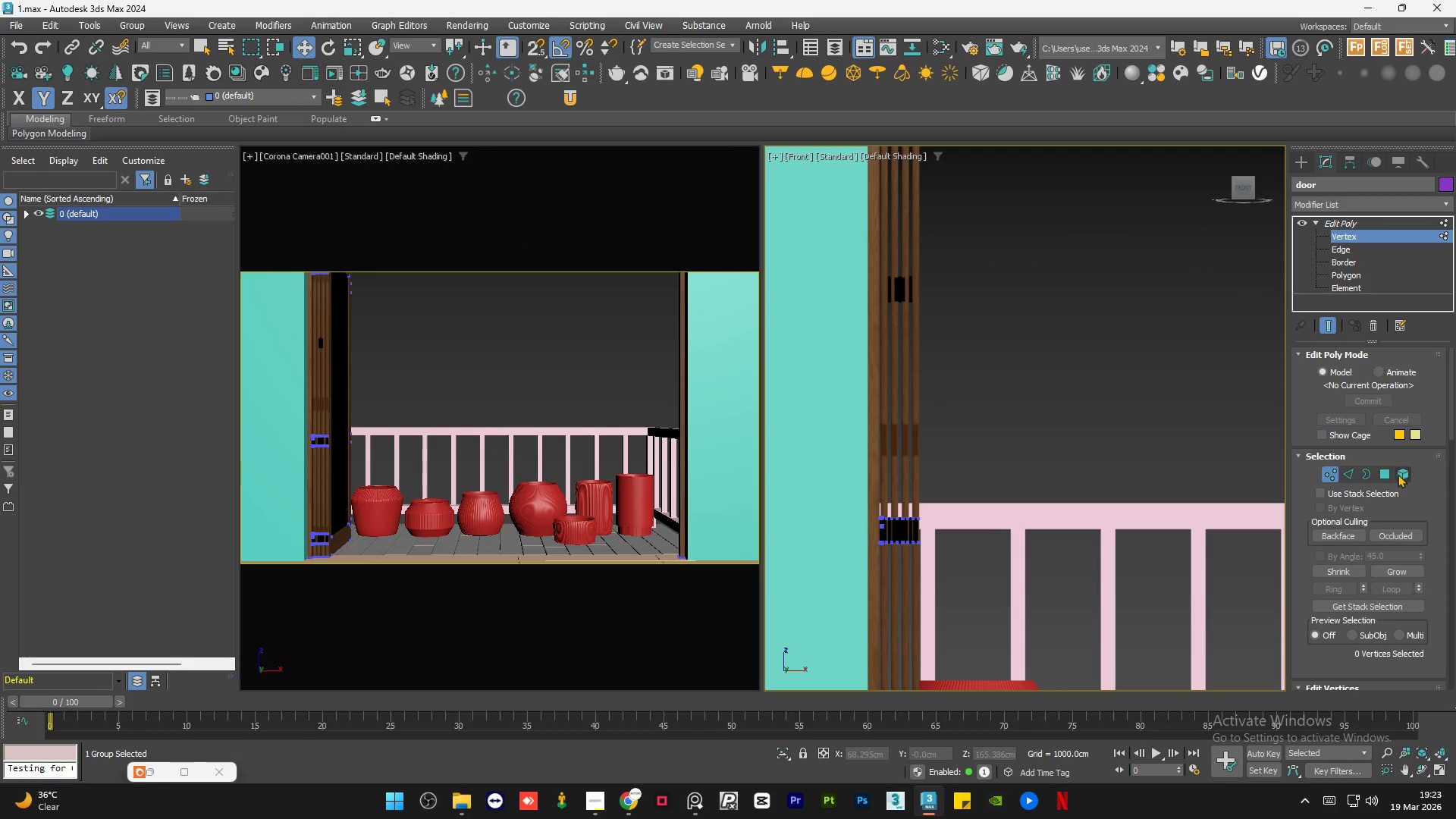 
left_click([1398, 473])
 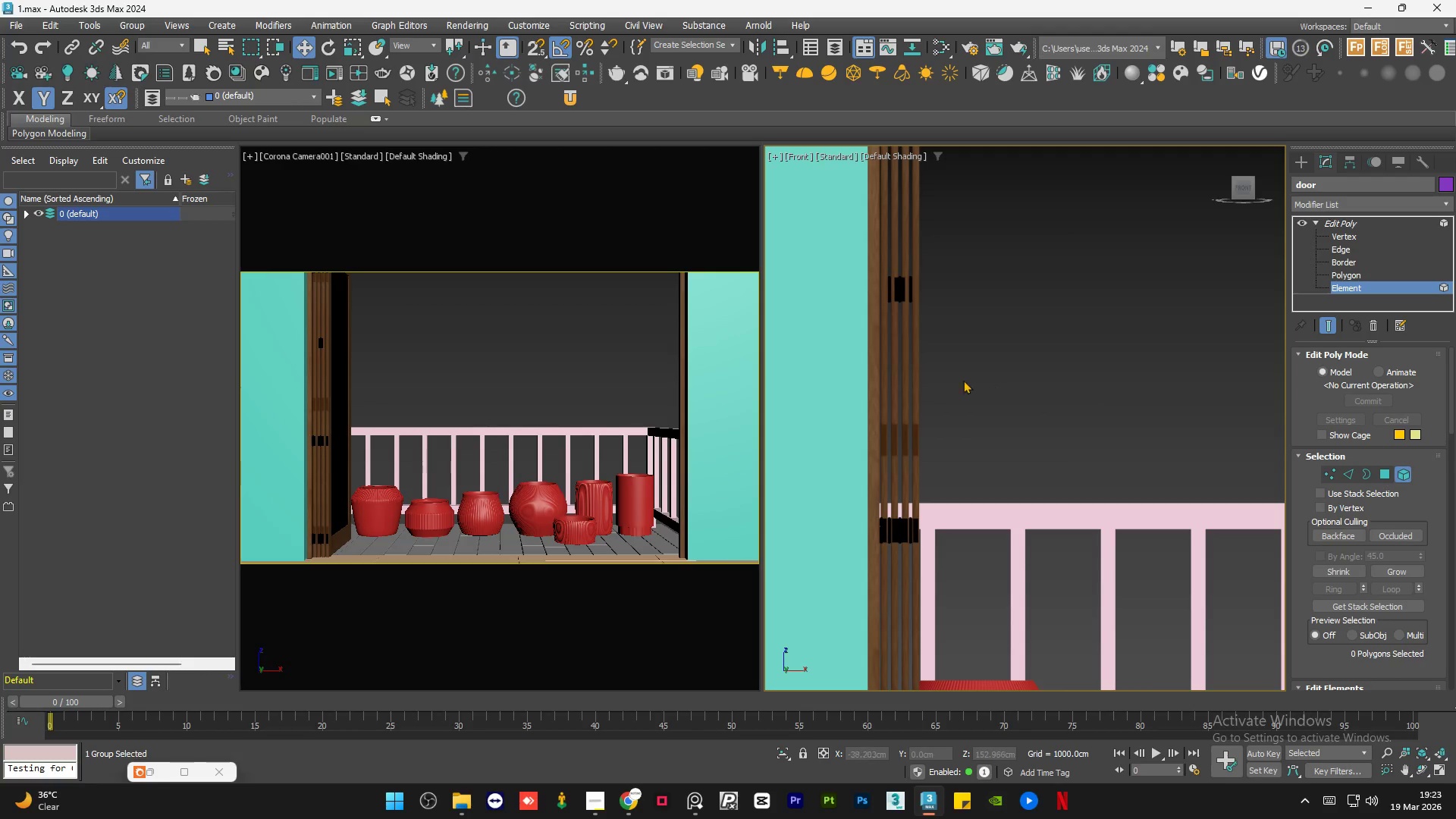 
scroll: coordinate [878, 381], scroll_direction: down, amount: 2.0
 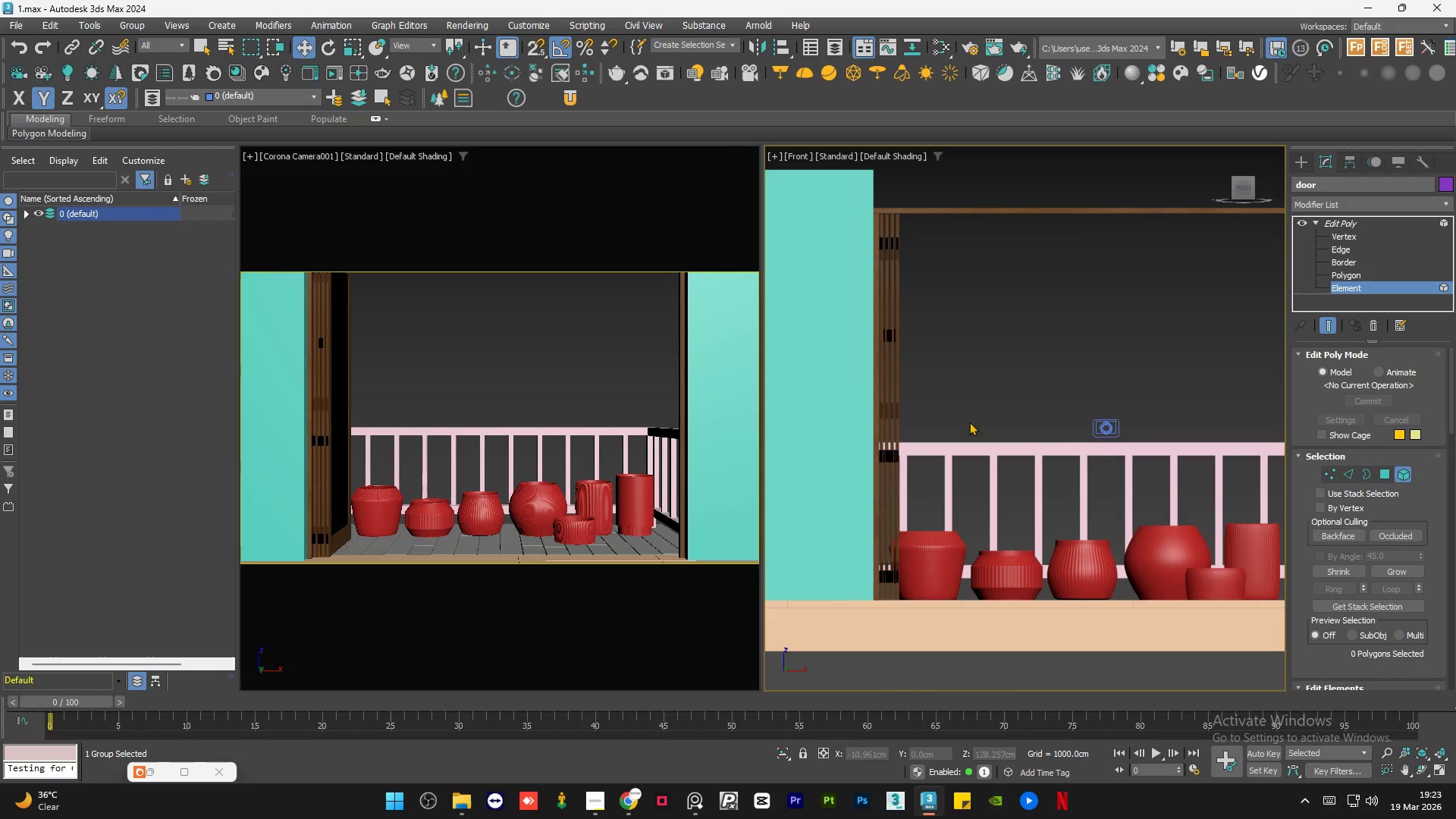 
hold_key(key=AltLeft, duration=1.42)
 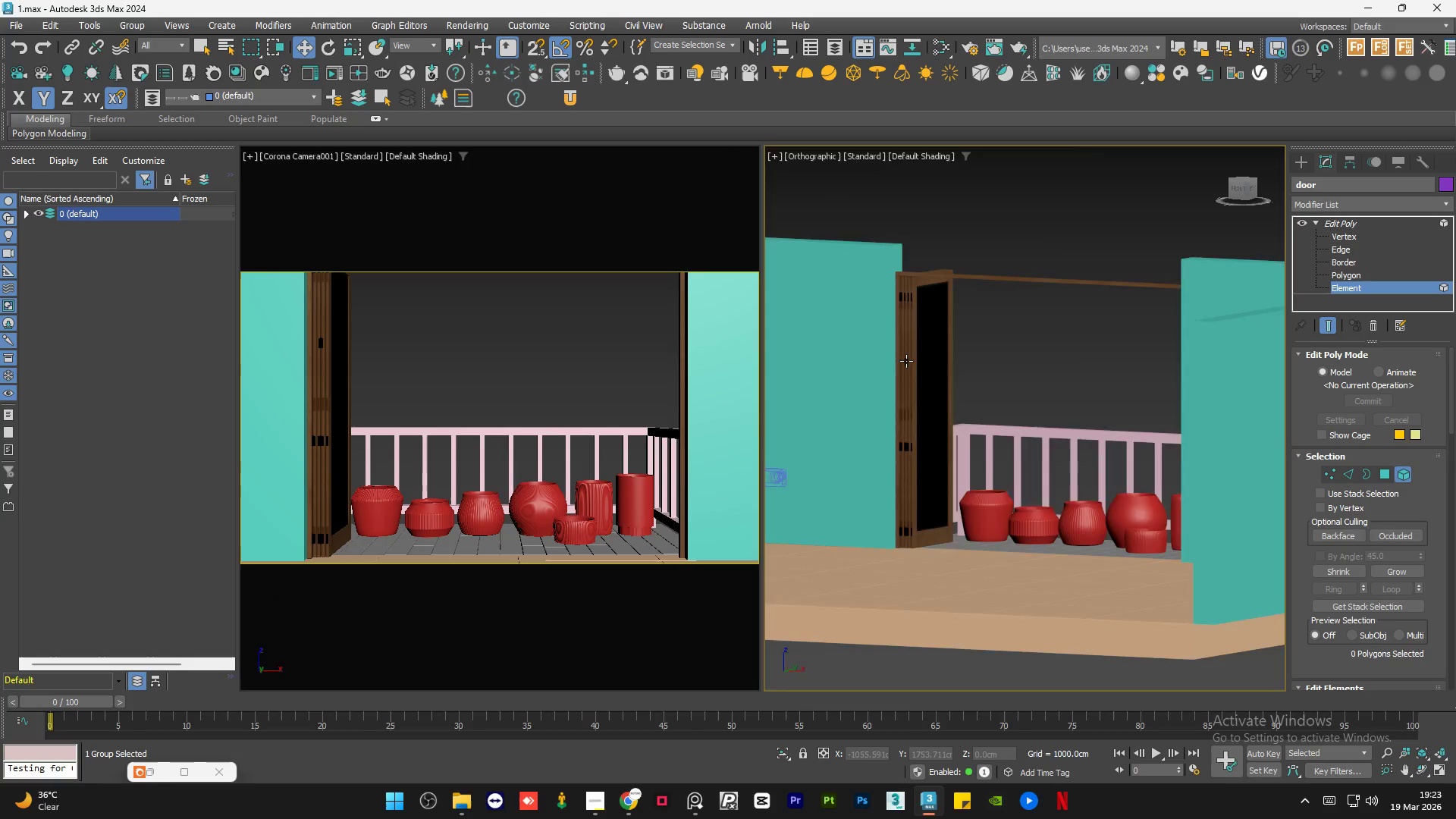 
scroll: coordinate [986, 422], scroll_direction: down, amount: 1.0
 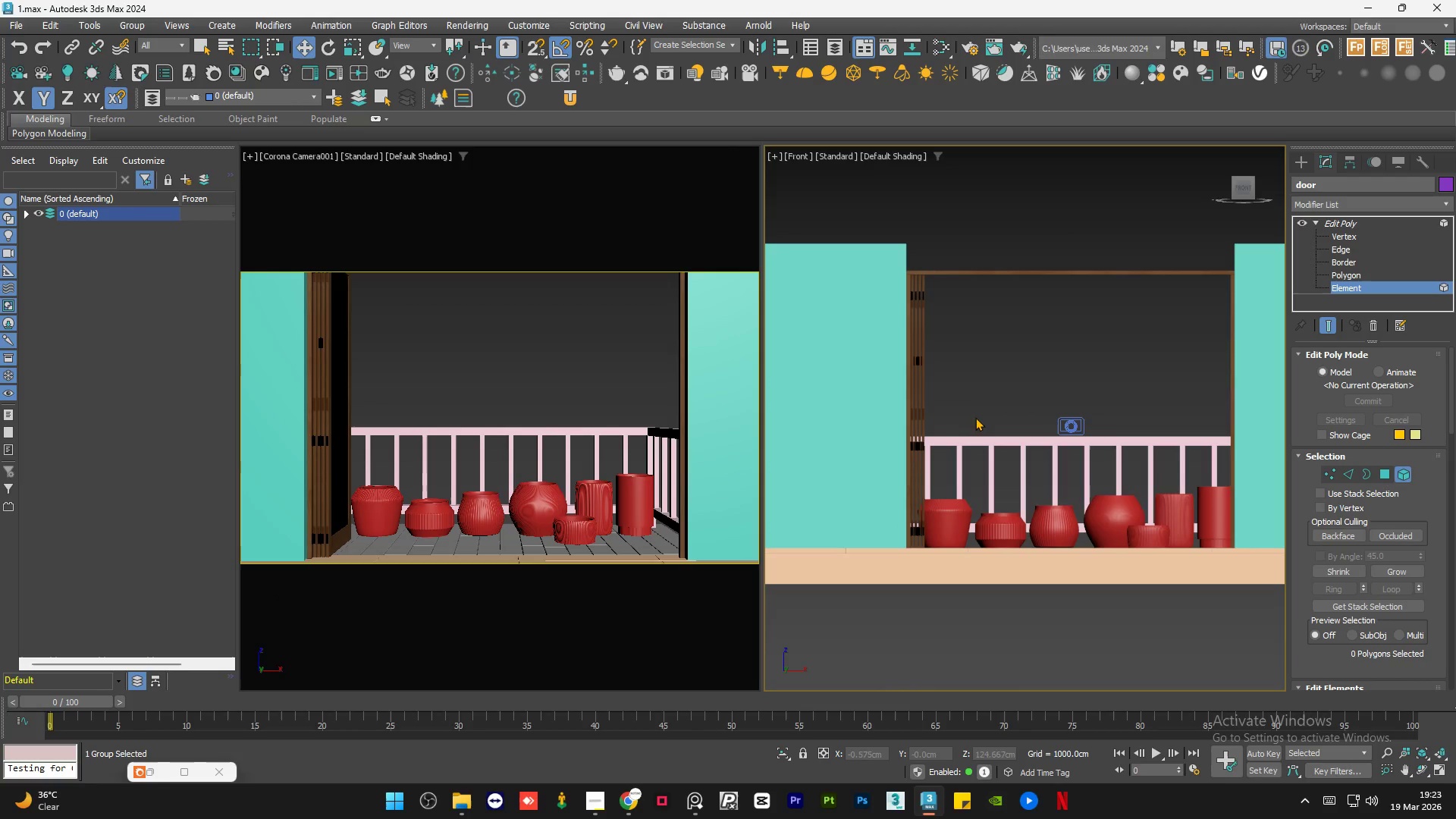 
left_click([906, 361])
 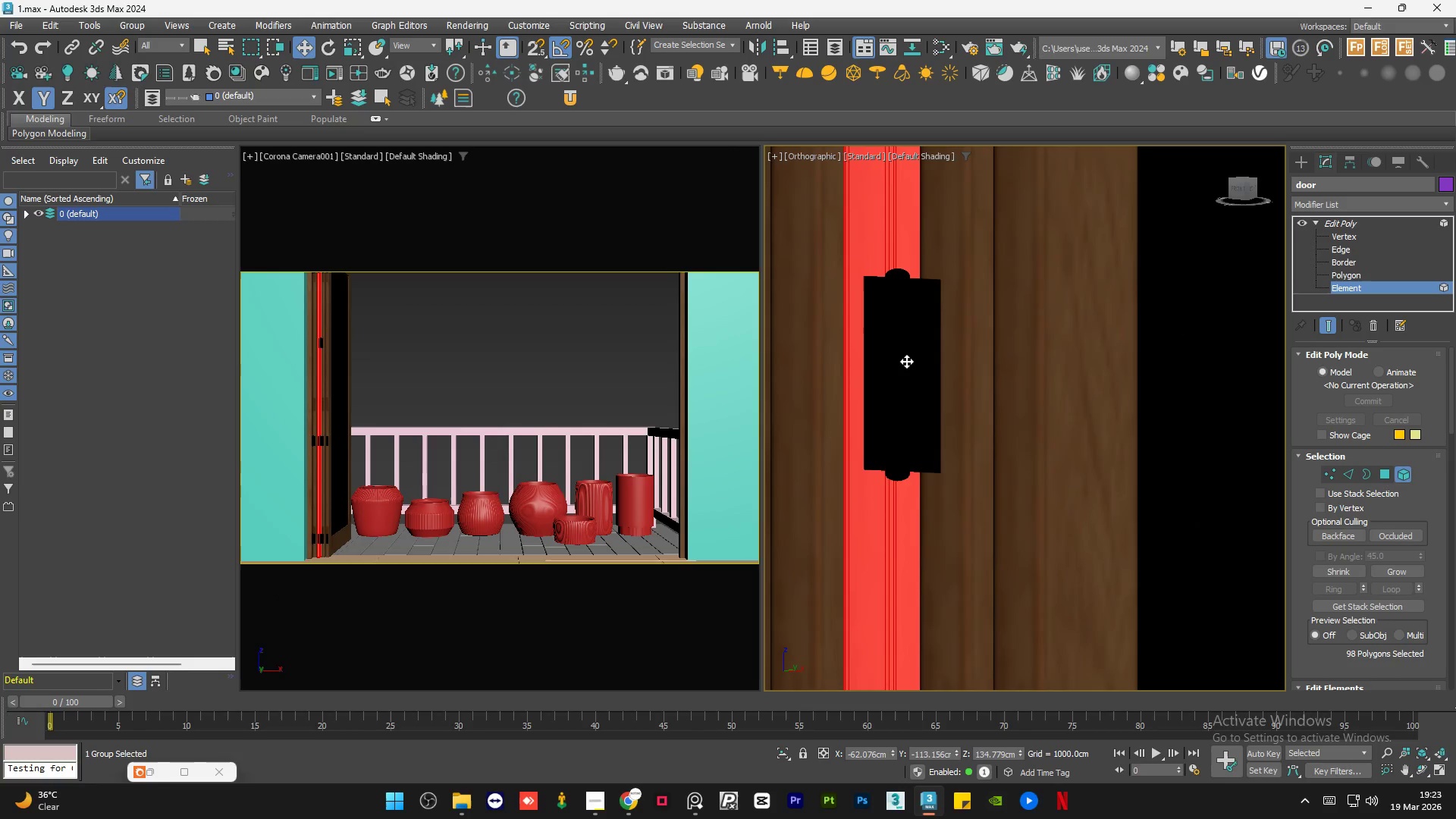 
scroll: coordinate [906, 361], scroll_direction: up, amount: 9.0
 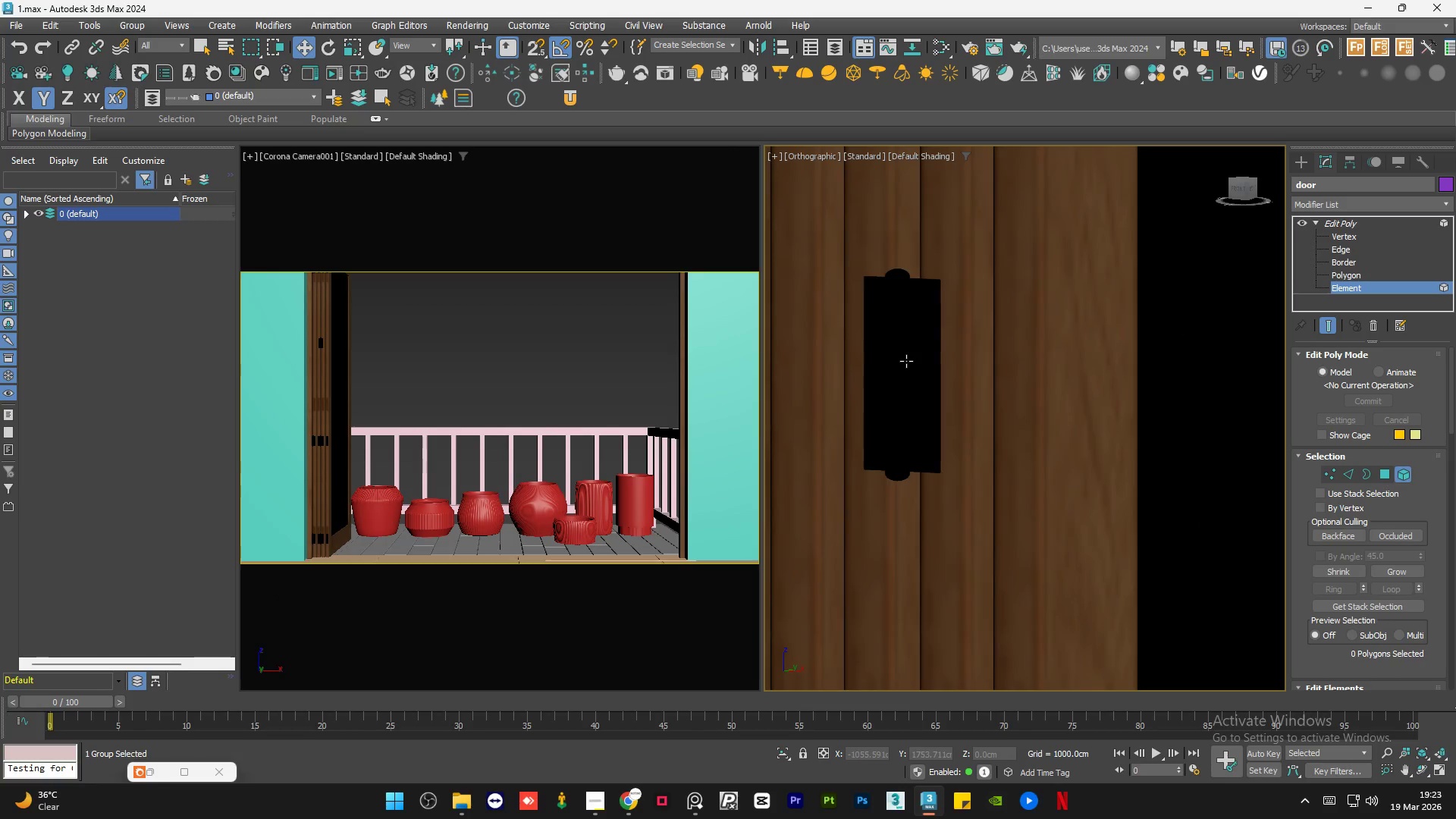 
scroll: coordinate [906, 361], scroll_direction: down, amount: 7.0
 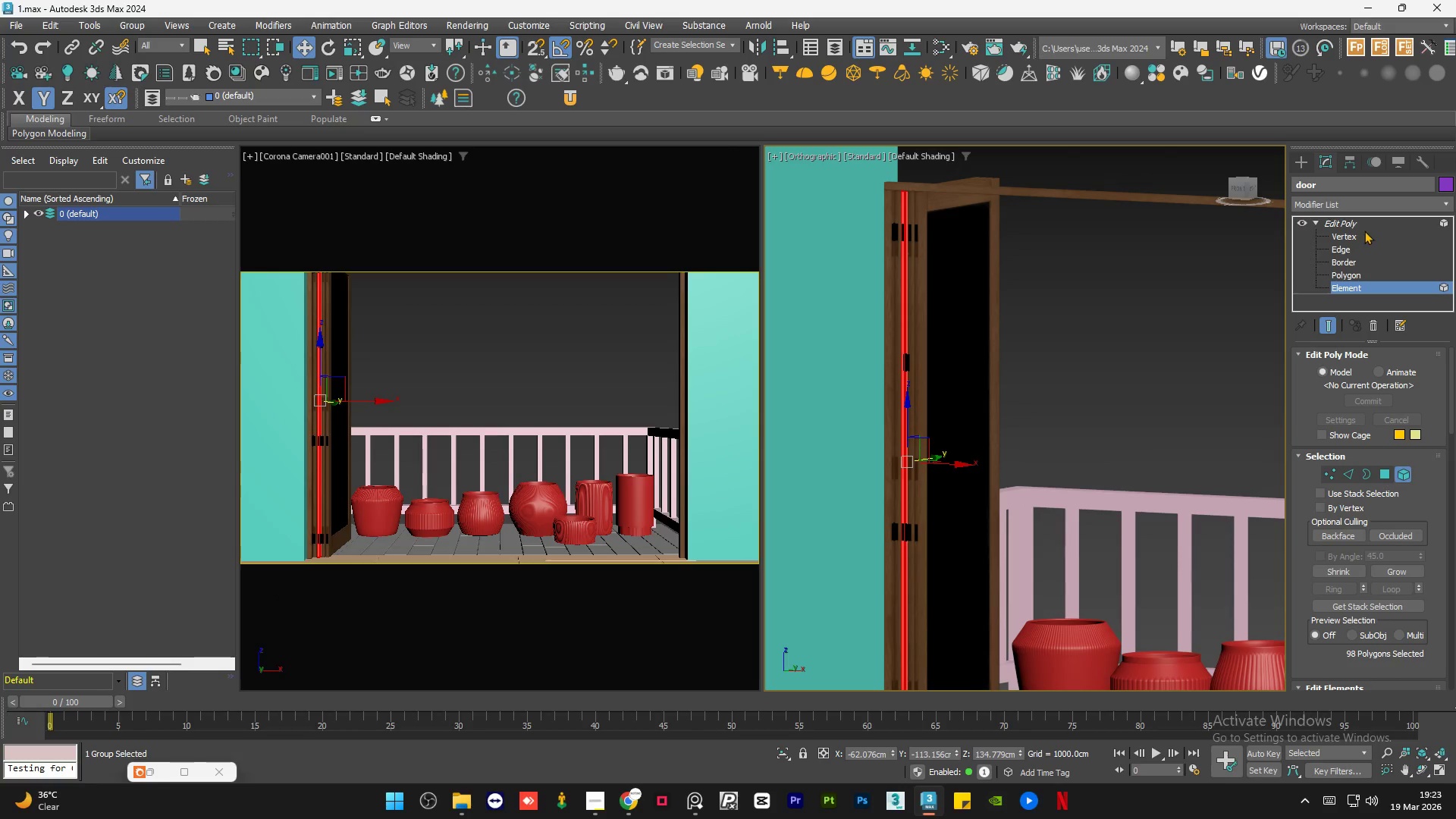 
left_click([1364, 224])
 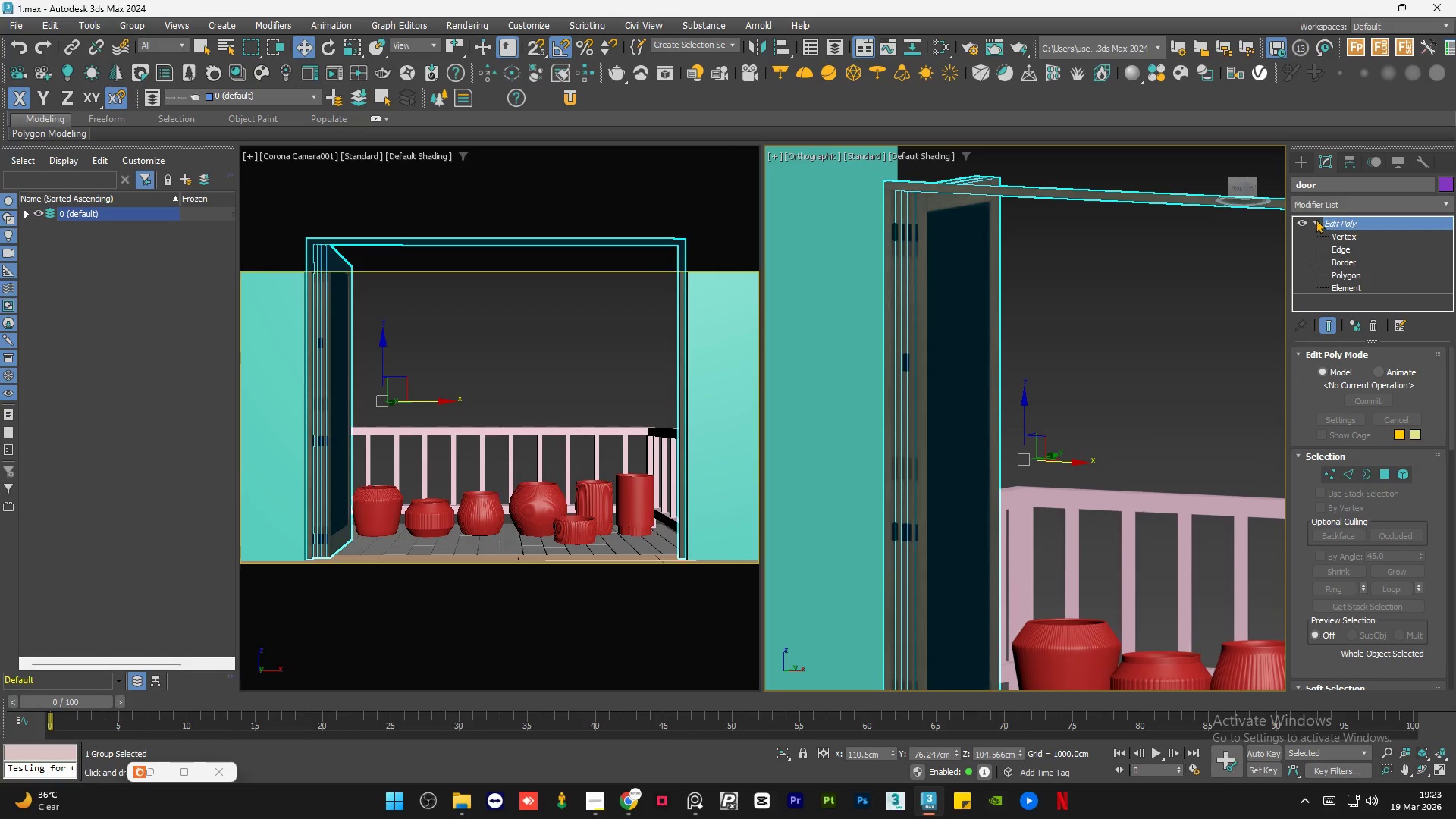 
left_click([1315, 220])
 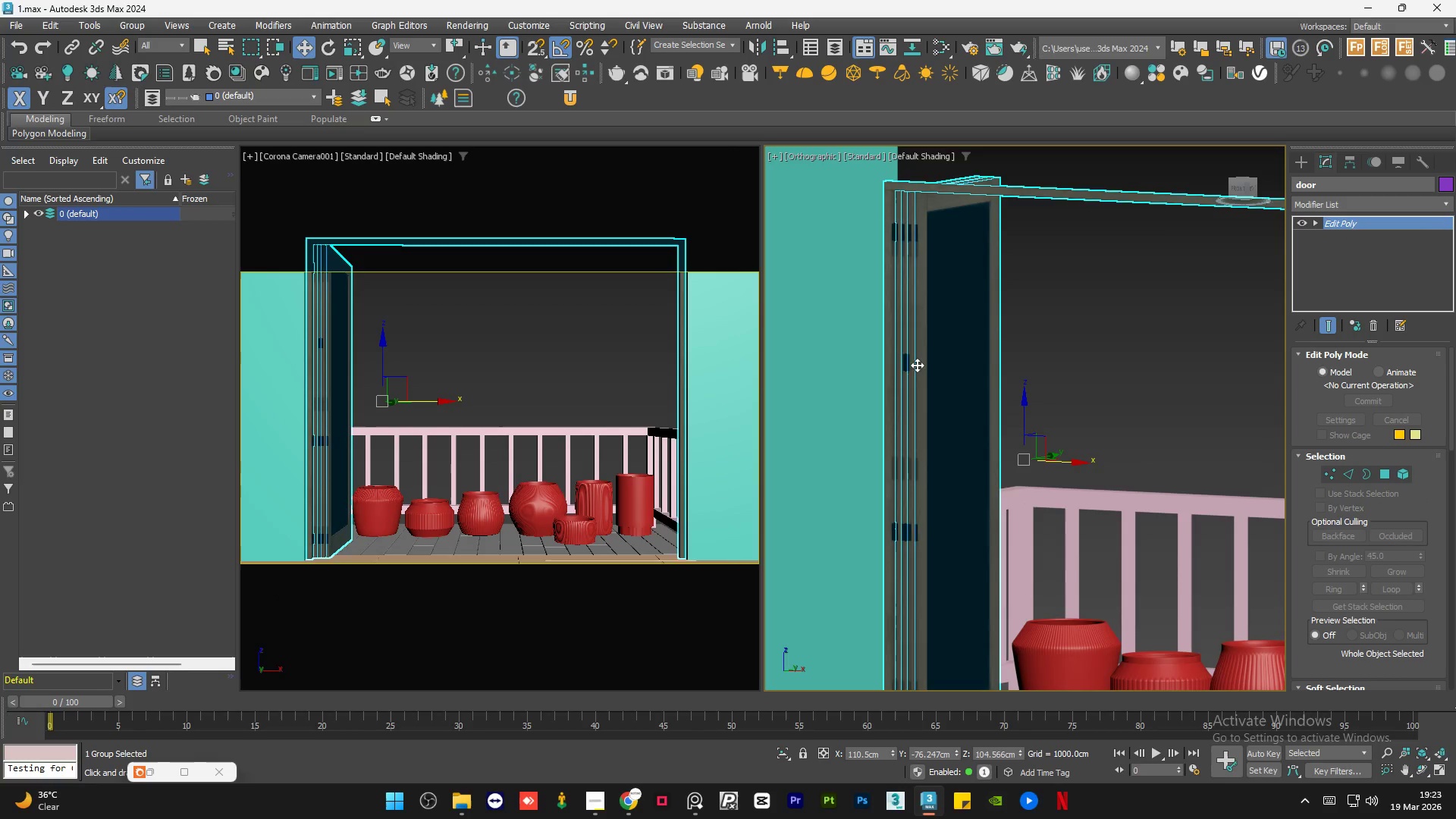 
scroll: coordinate [910, 366], scroll_direction: up, amount: 5.0
 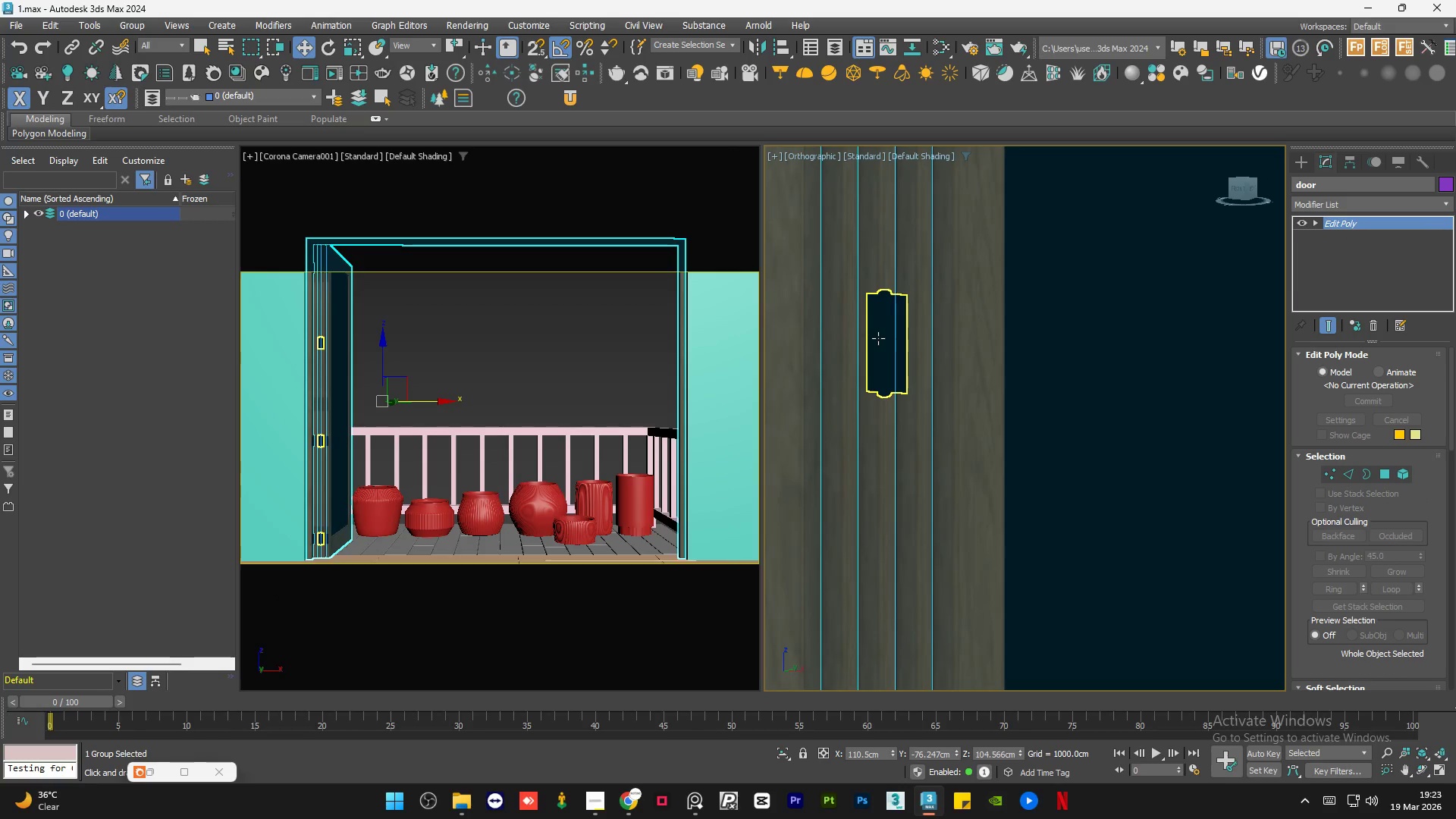 
left_click([878, 338])
 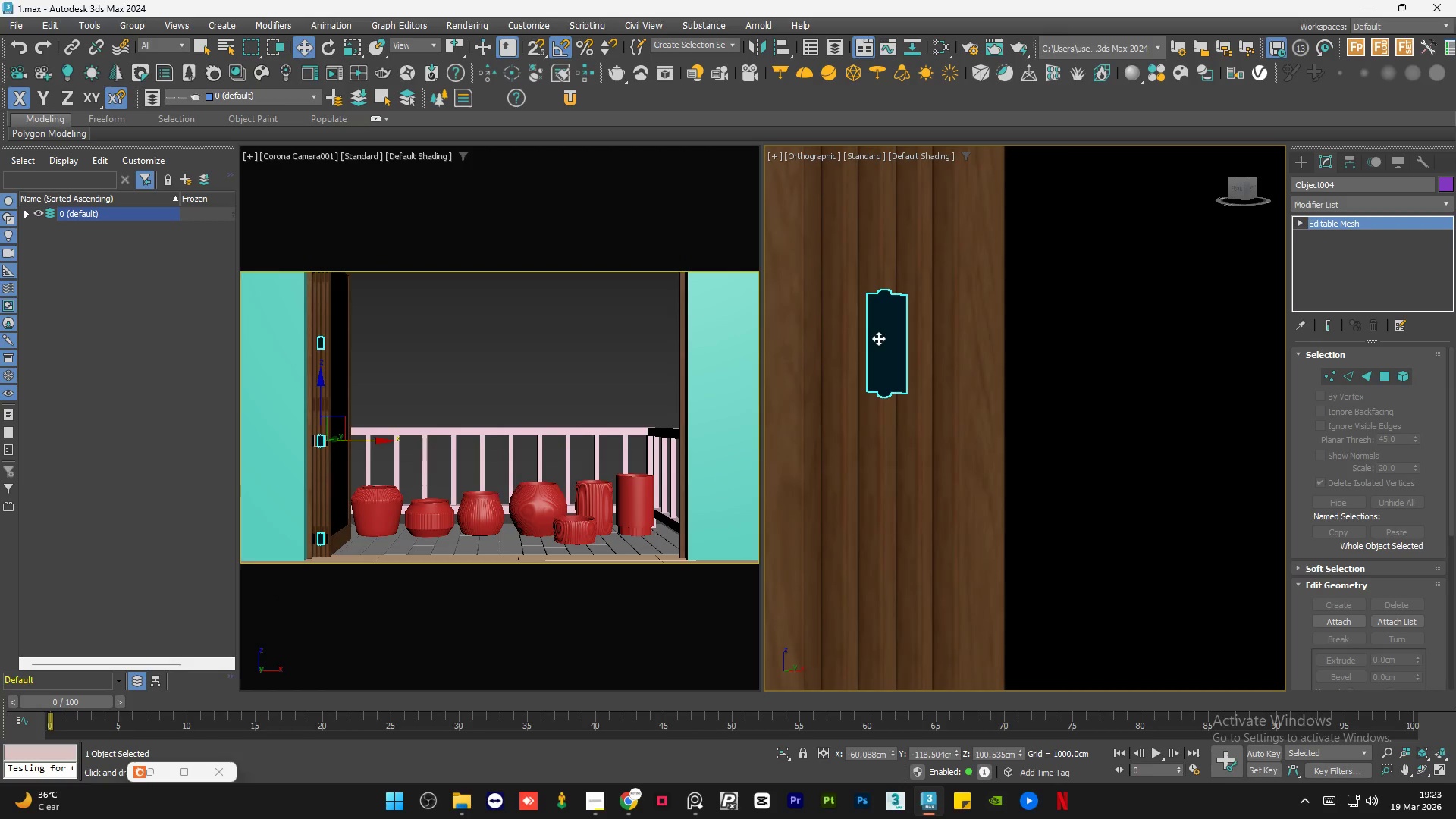 
hold_key(key=AltLeft, duration=1.5)
 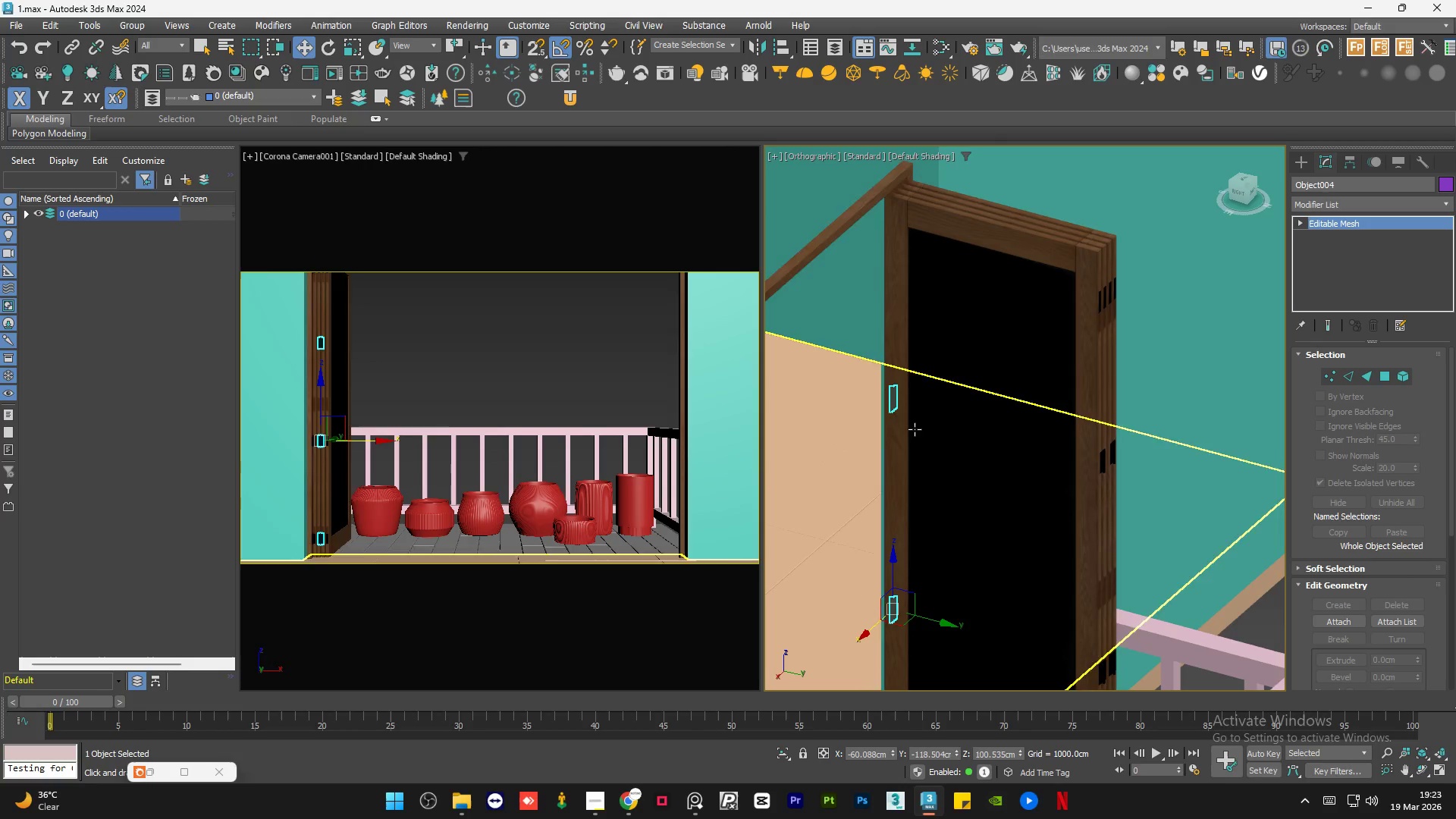 
scroll: coordinate [897, 382], scroll_direction: down, amount: 4.0
 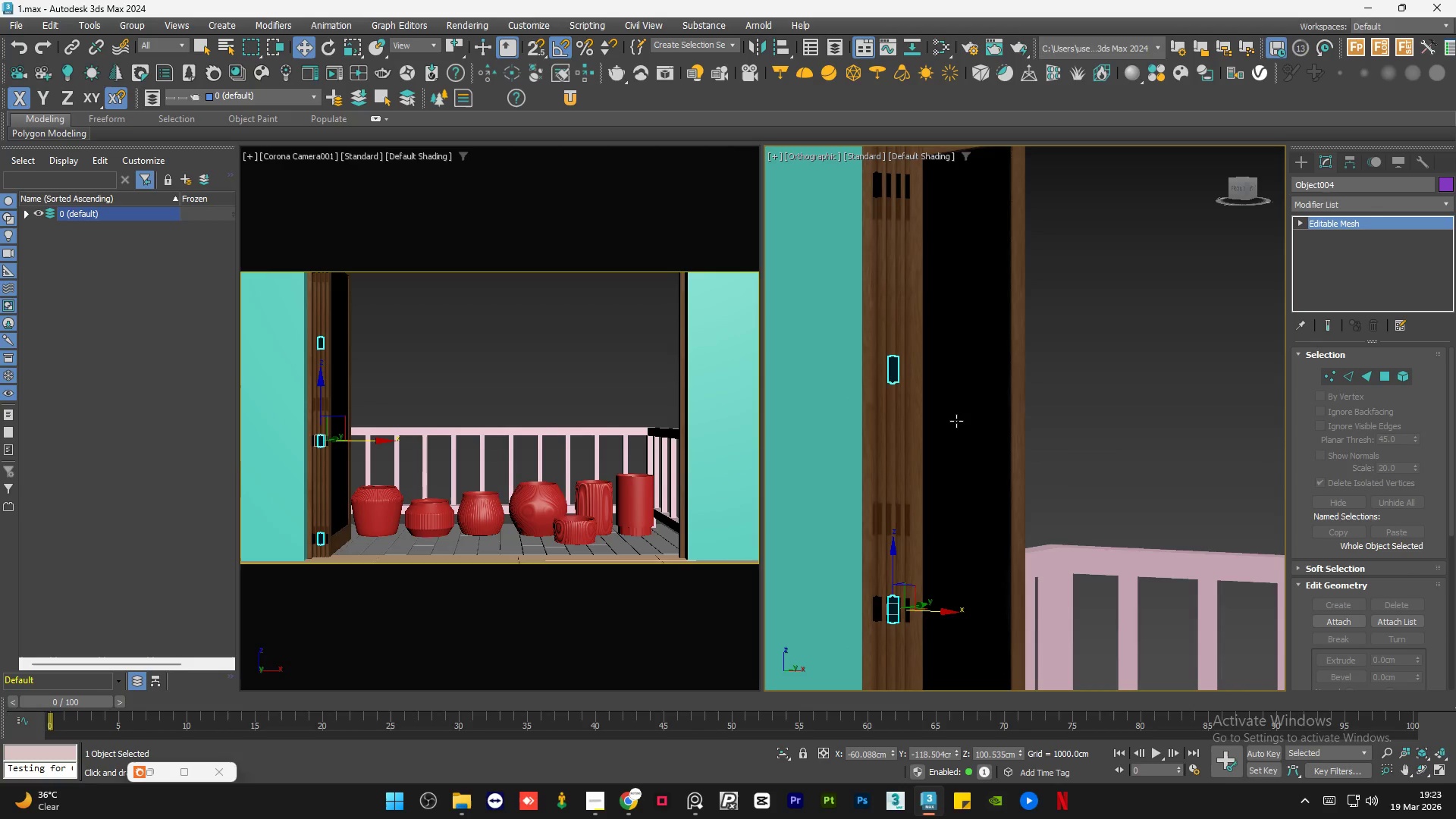 
hold_key(key=AltLeft, duration=0.41)
 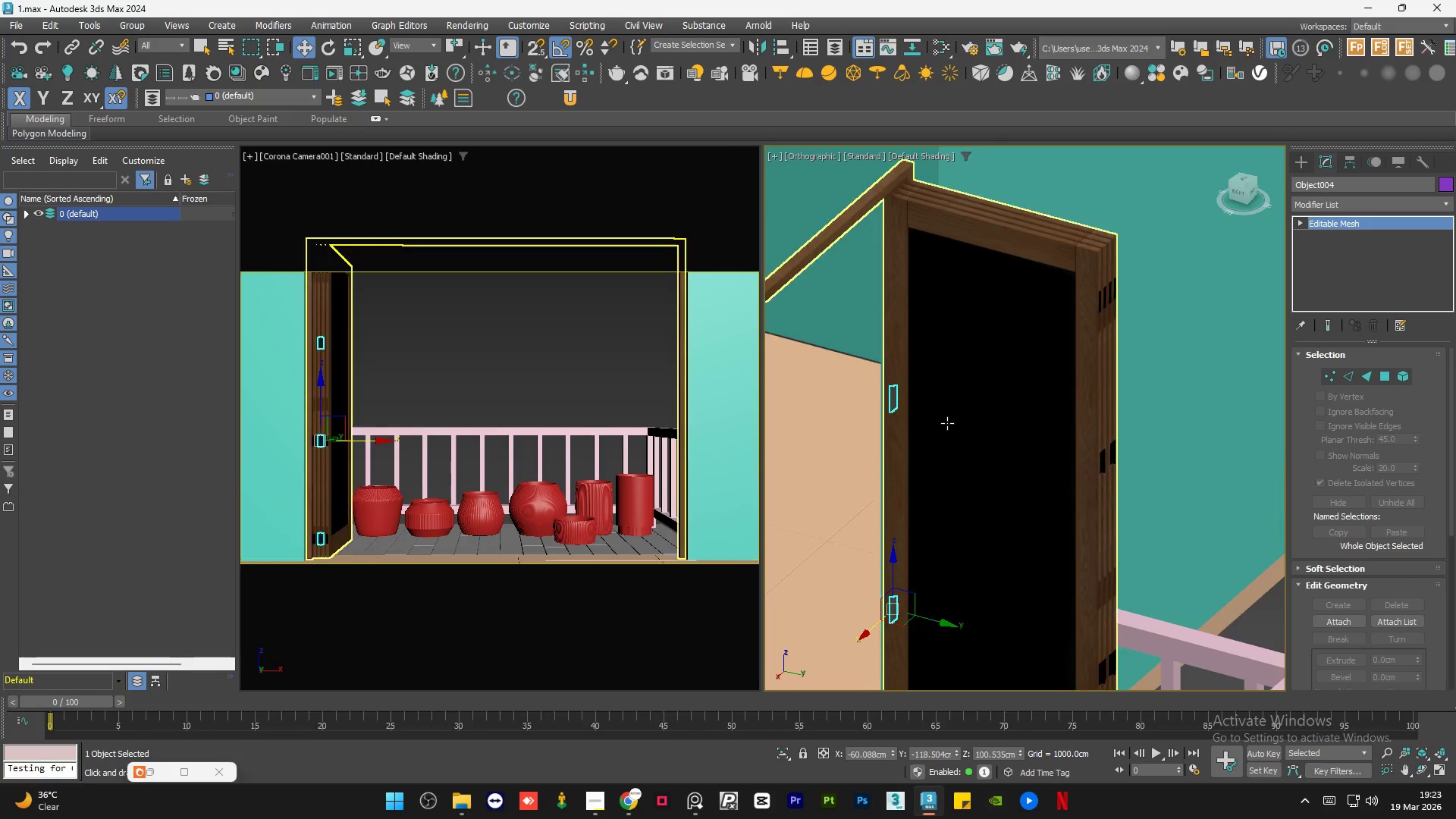 
hold_key(key=AltLeft, duration=0.66)
 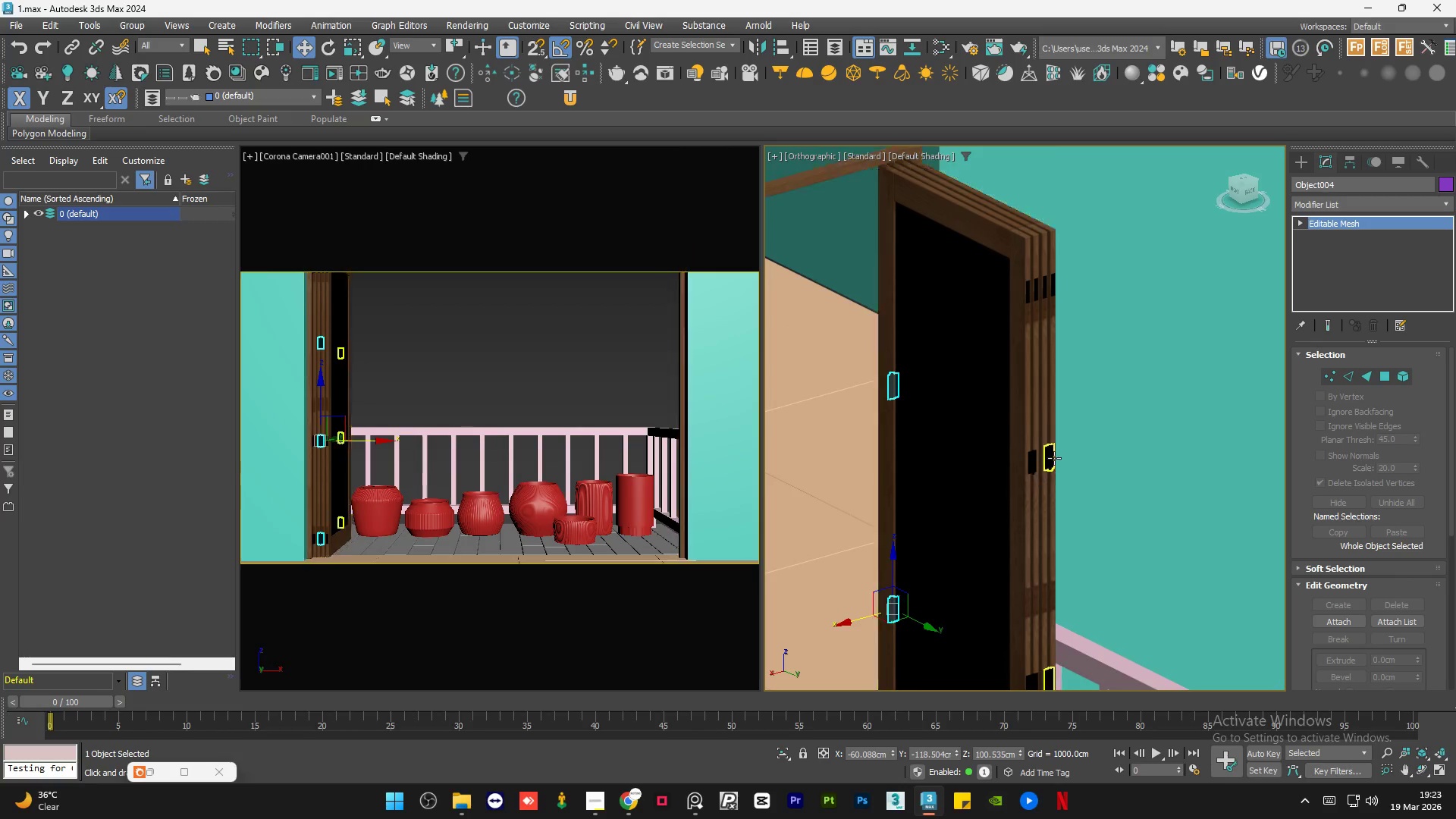 
hold_key(key=ControlLeft, duration=0.47)
left_click([1040, 459])
 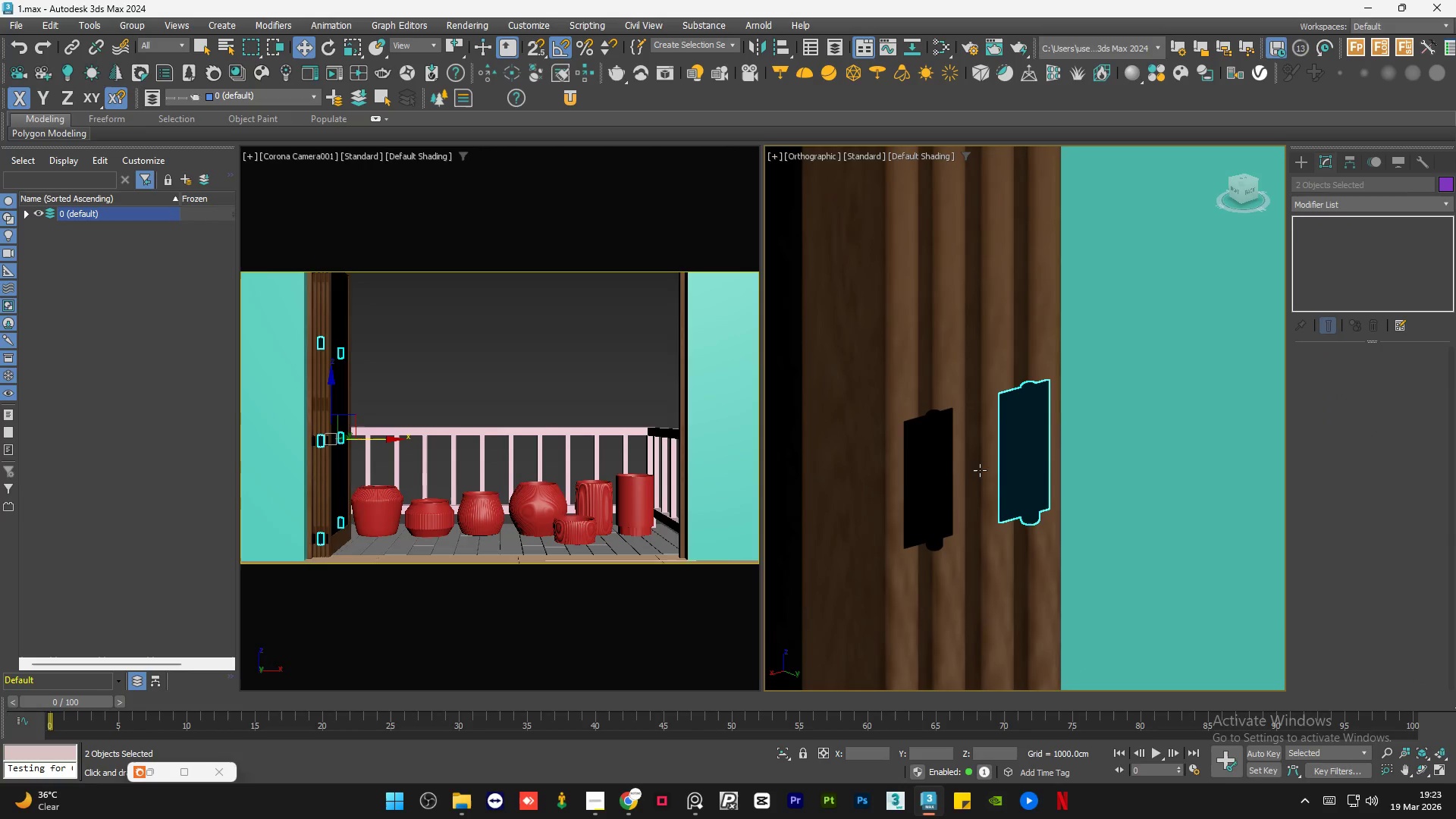 
scroll: coordinate [1054, 458], scroll_direction: up, amount: 5.0
 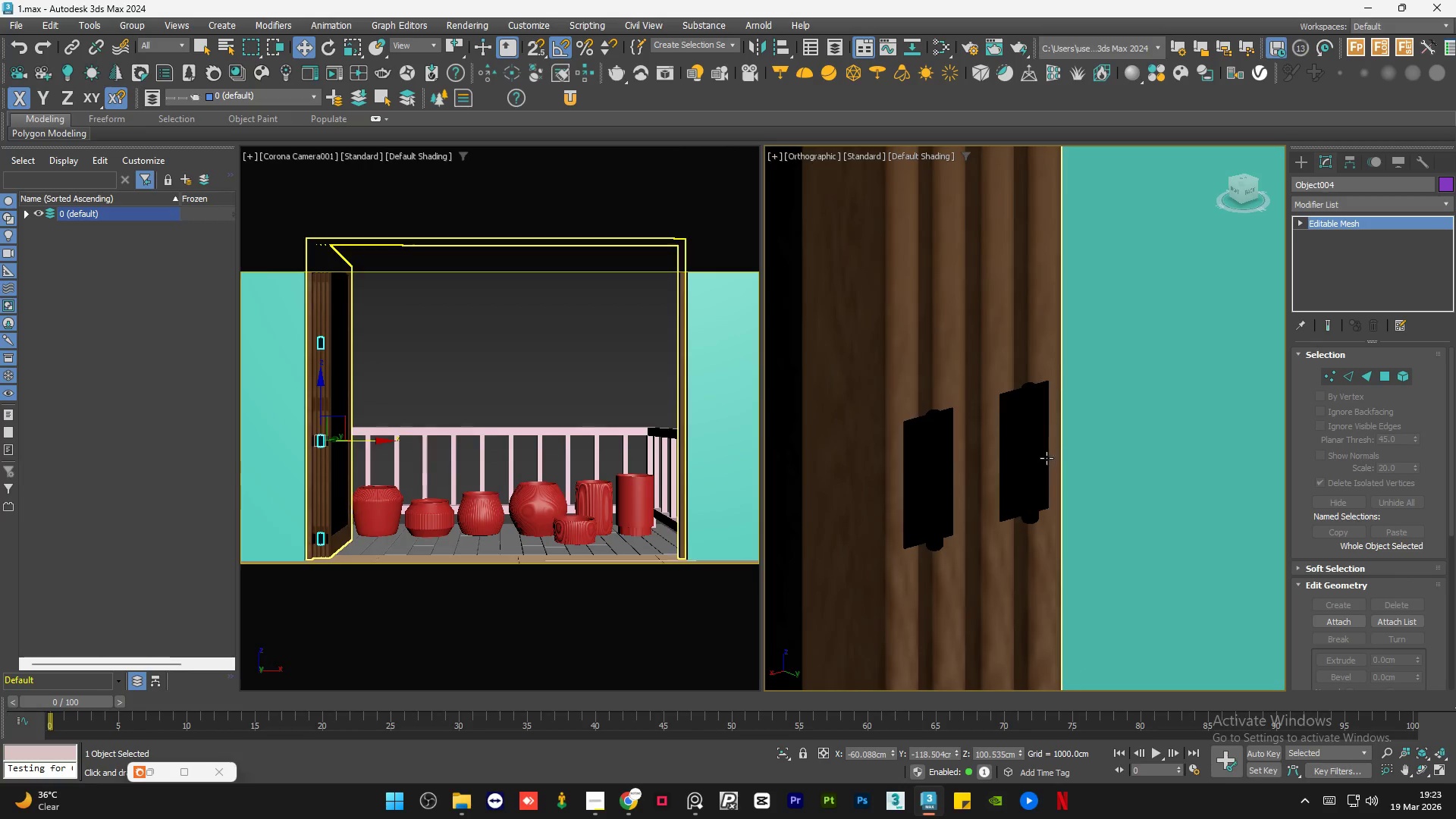 
hold_key(key=ControlLeft, duration=0.97)
left_click([912, 466])
 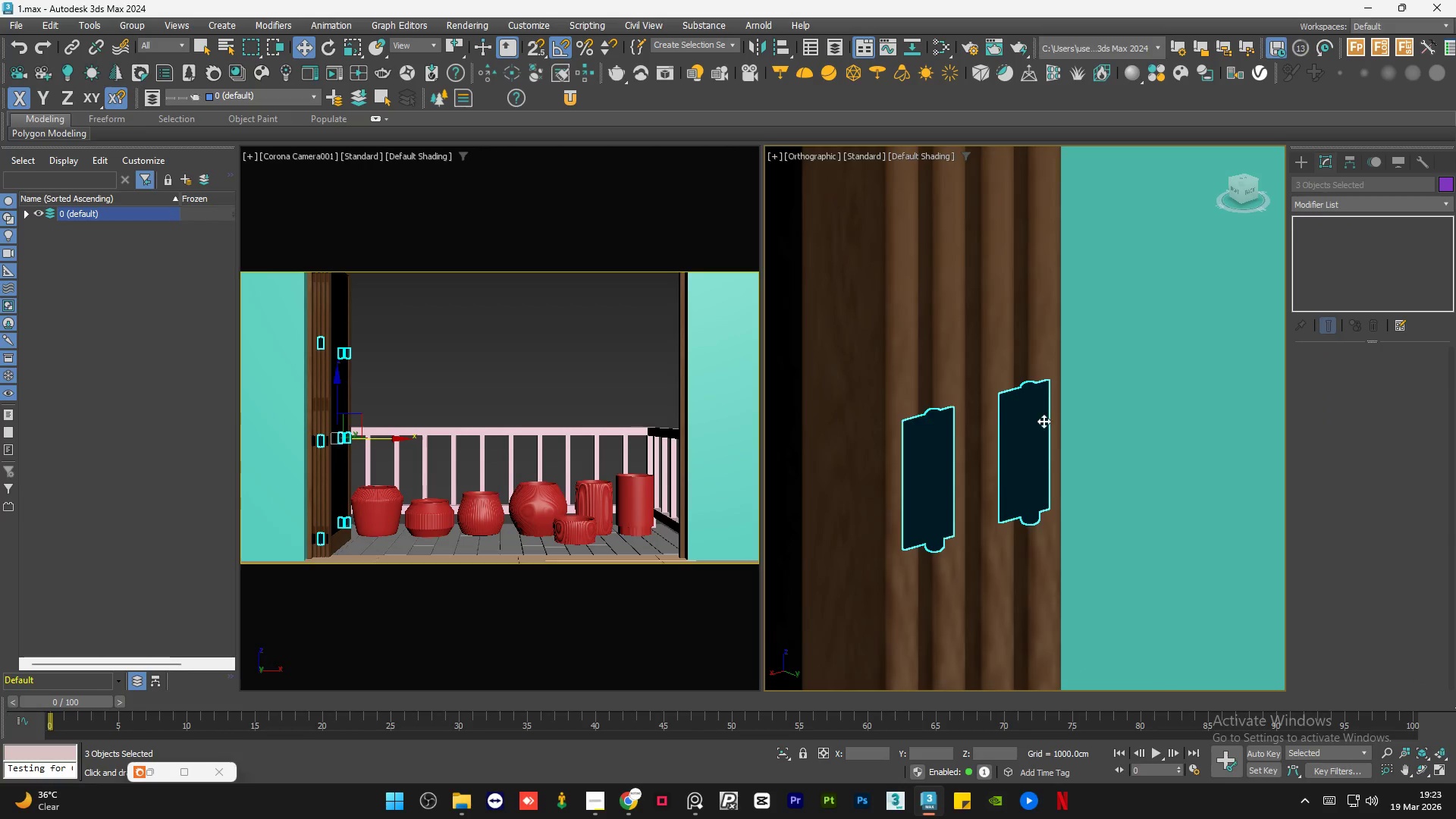 
hold_key(key=AltLeft, duration=1.02)
 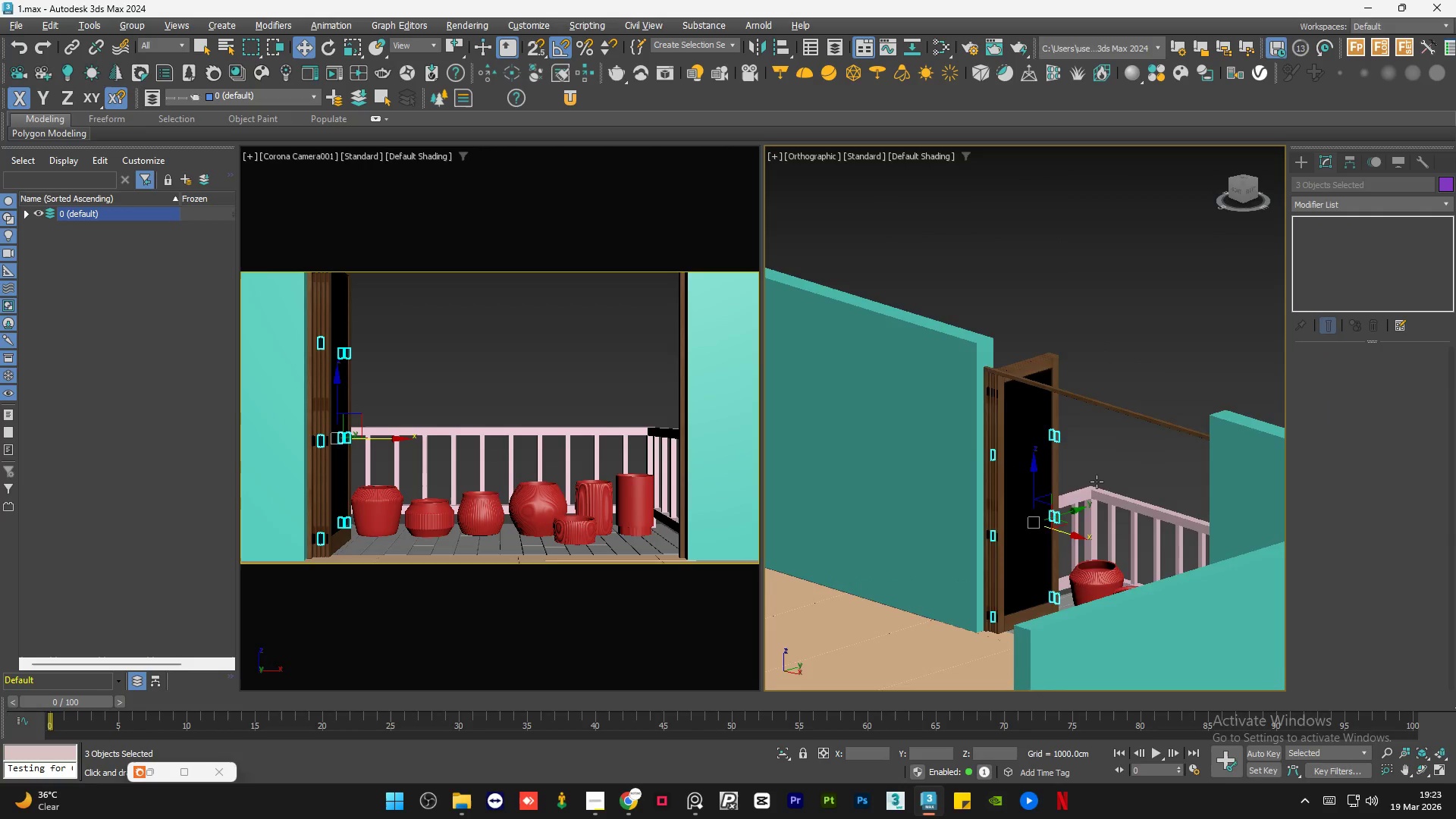 
scroll: coordinate [1046, 422], scroll_direction: down, amount: 5.0
 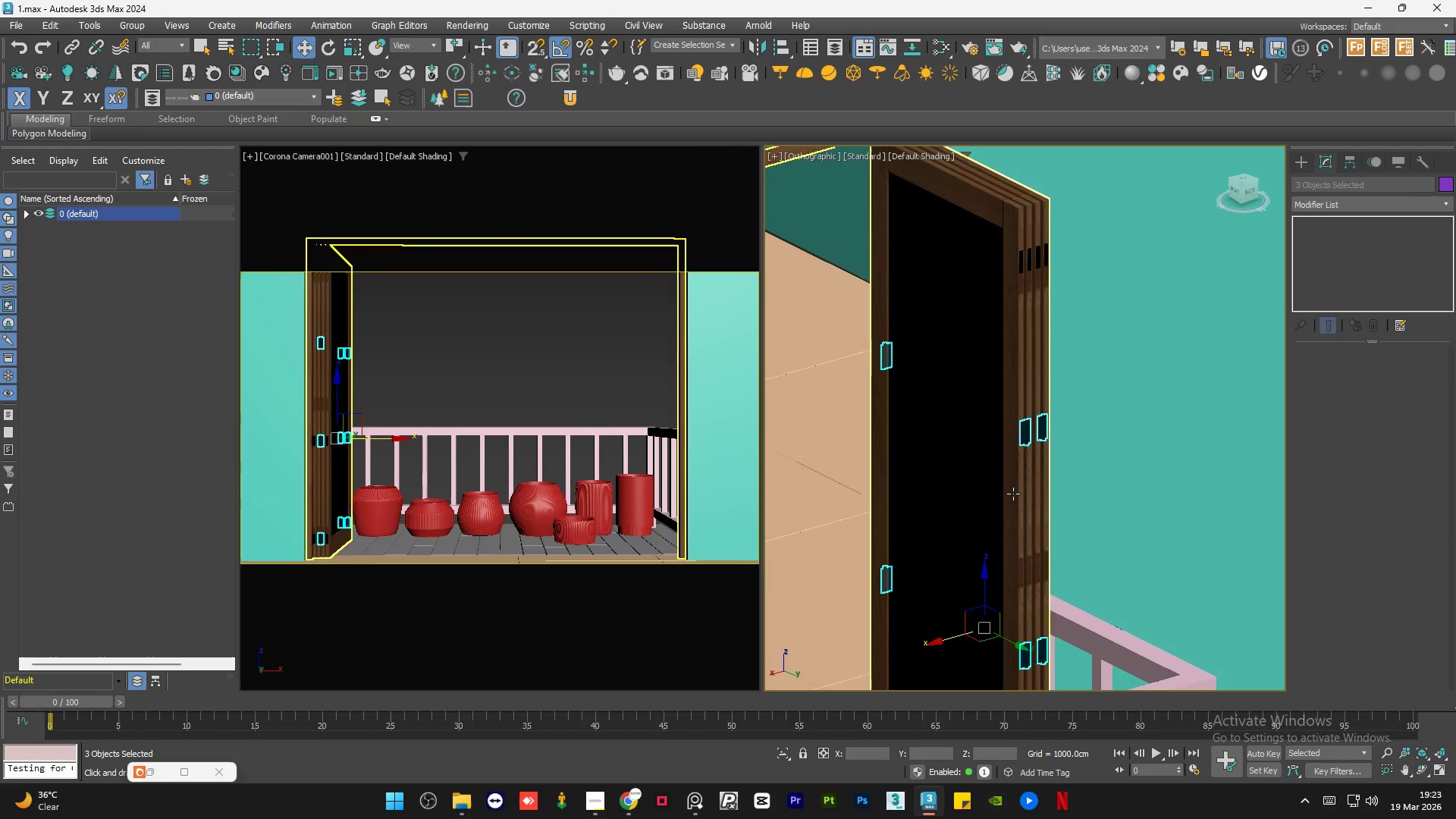 
hold_key(key=AltLeft, duration=1.5)
scroll: coordinate [1059, 465], scroll_direction: down, amount: 3.0
 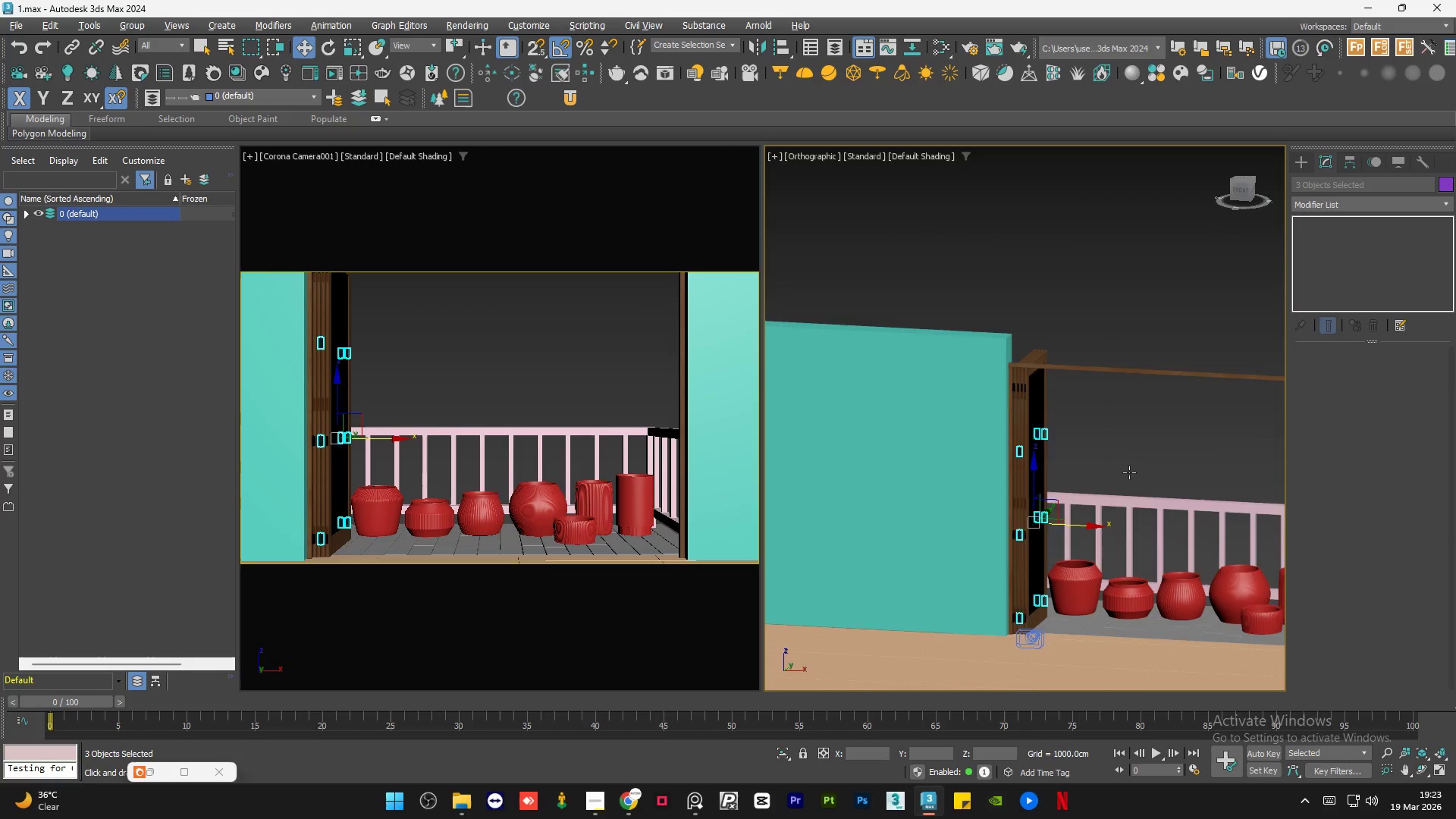 
key(Alt+AltLeft)
 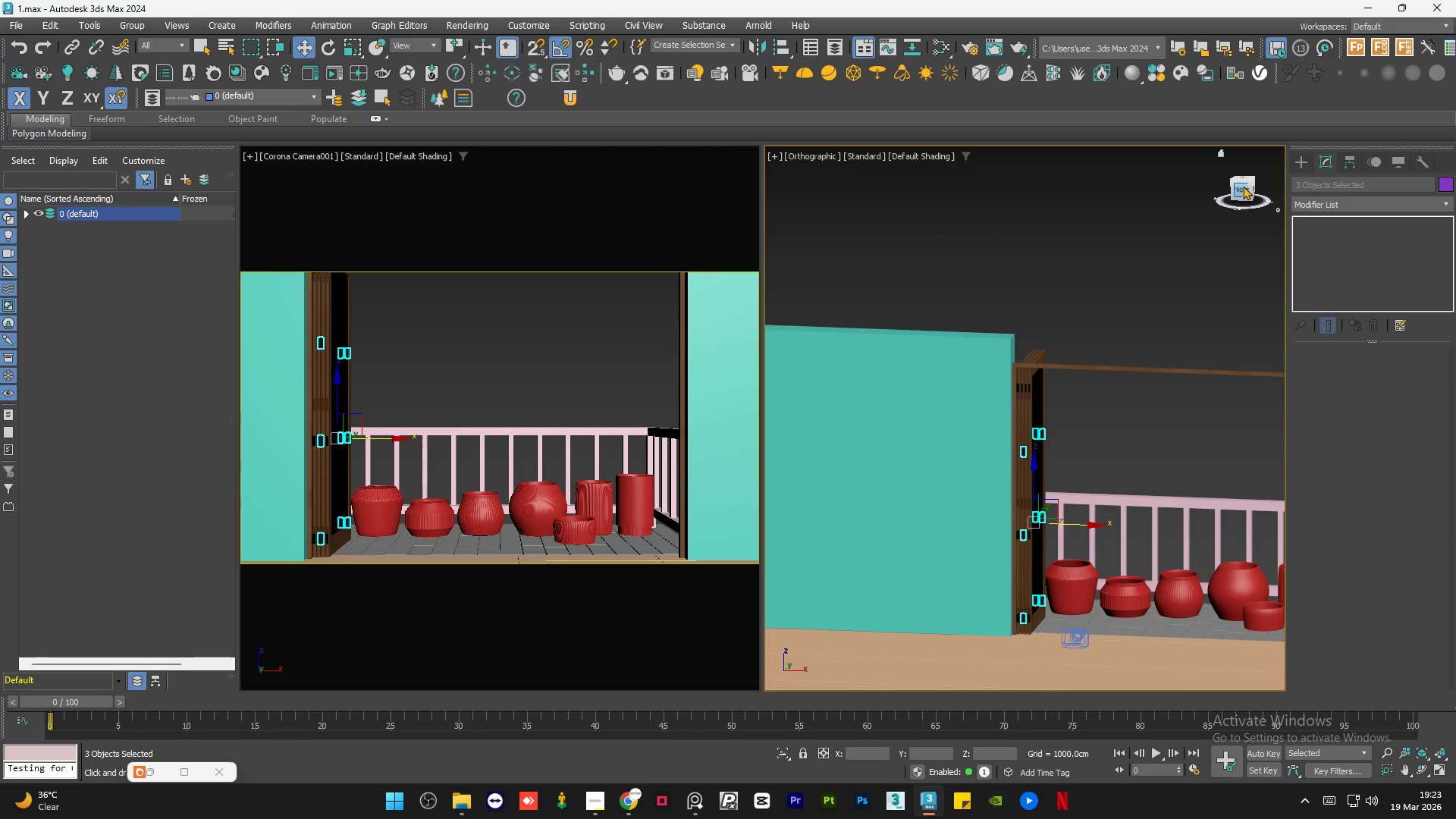 
left_click([1242, 185])
 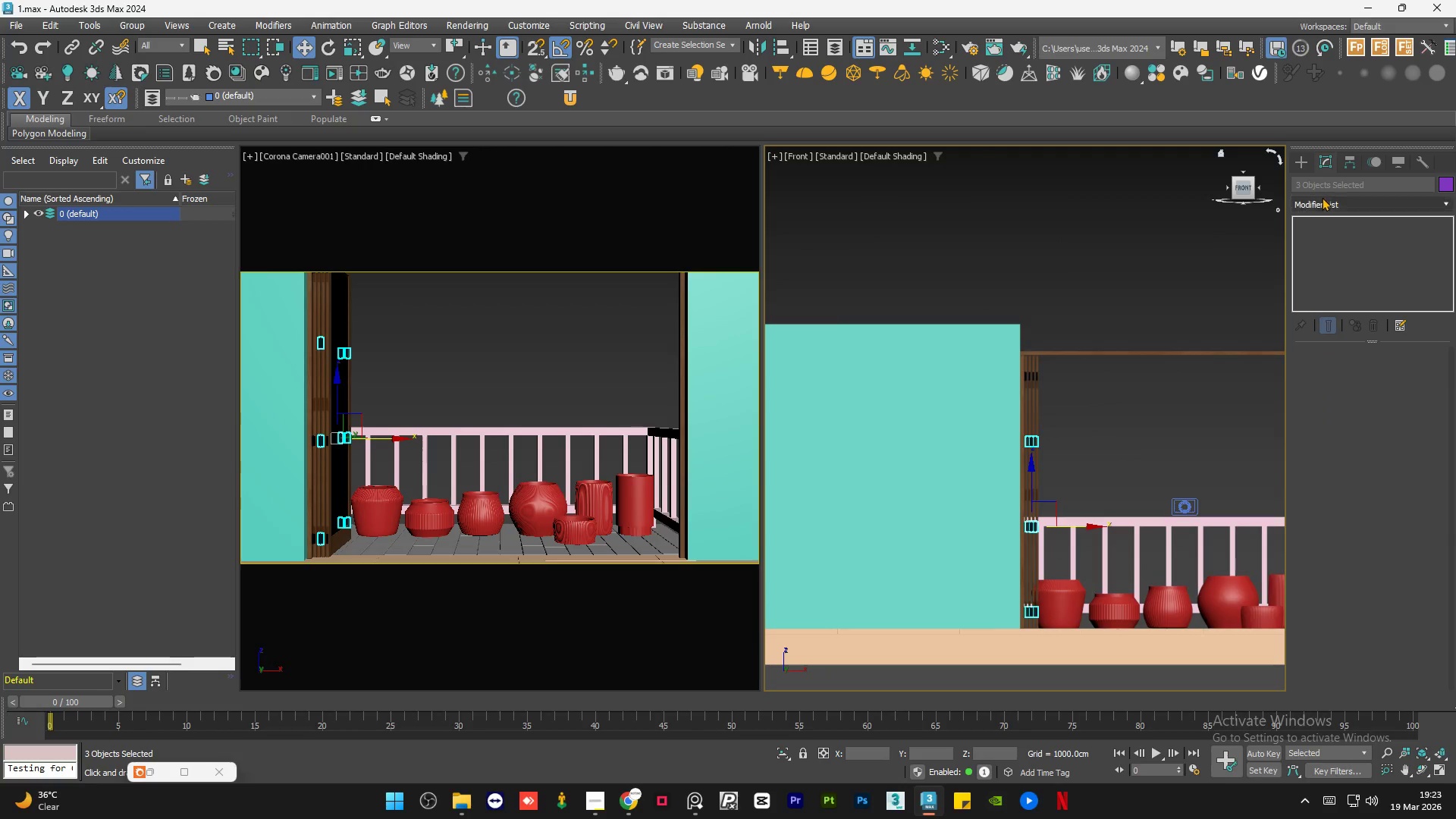 
left_click([1322, 199])
 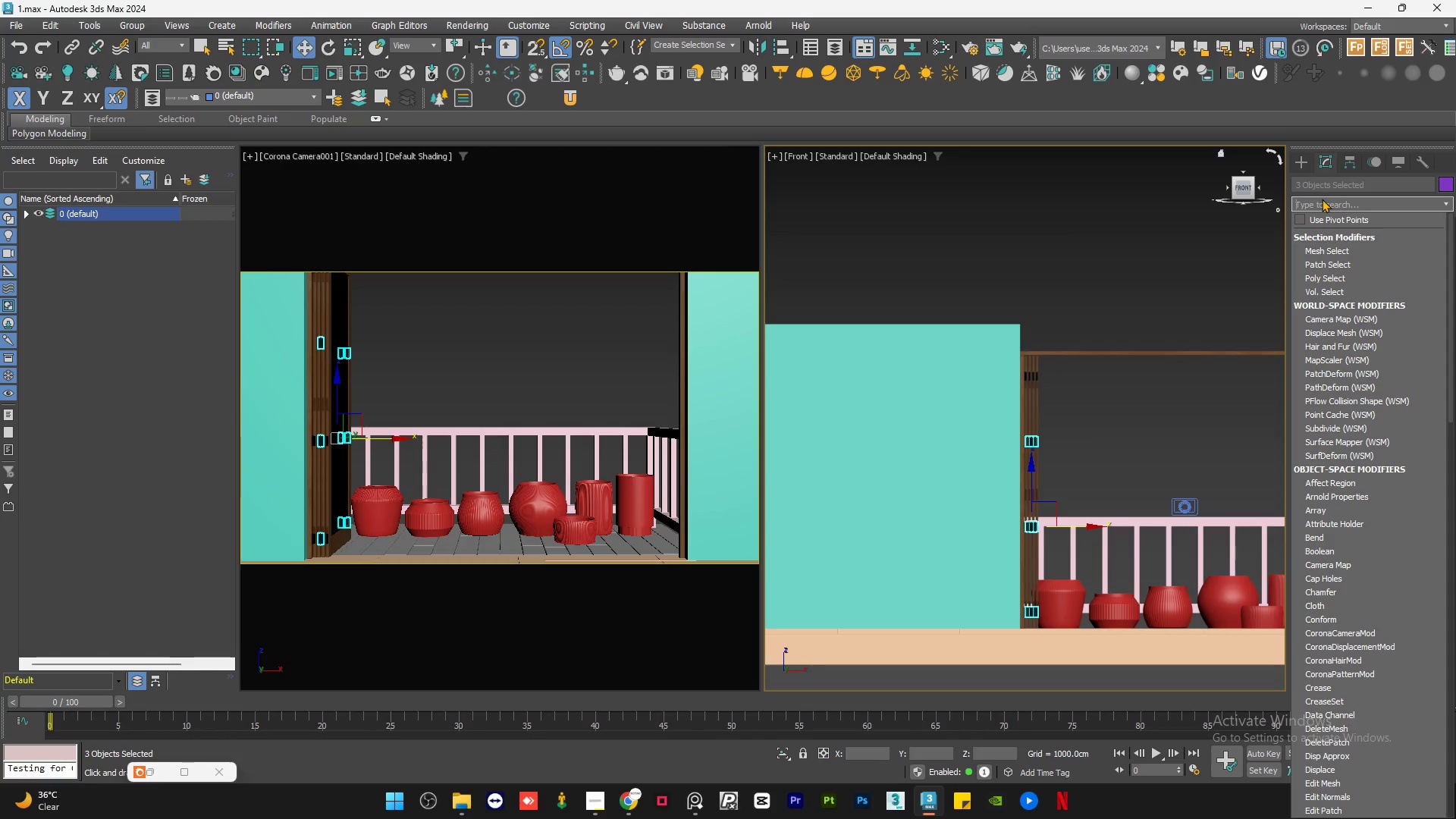 
type(ed)
 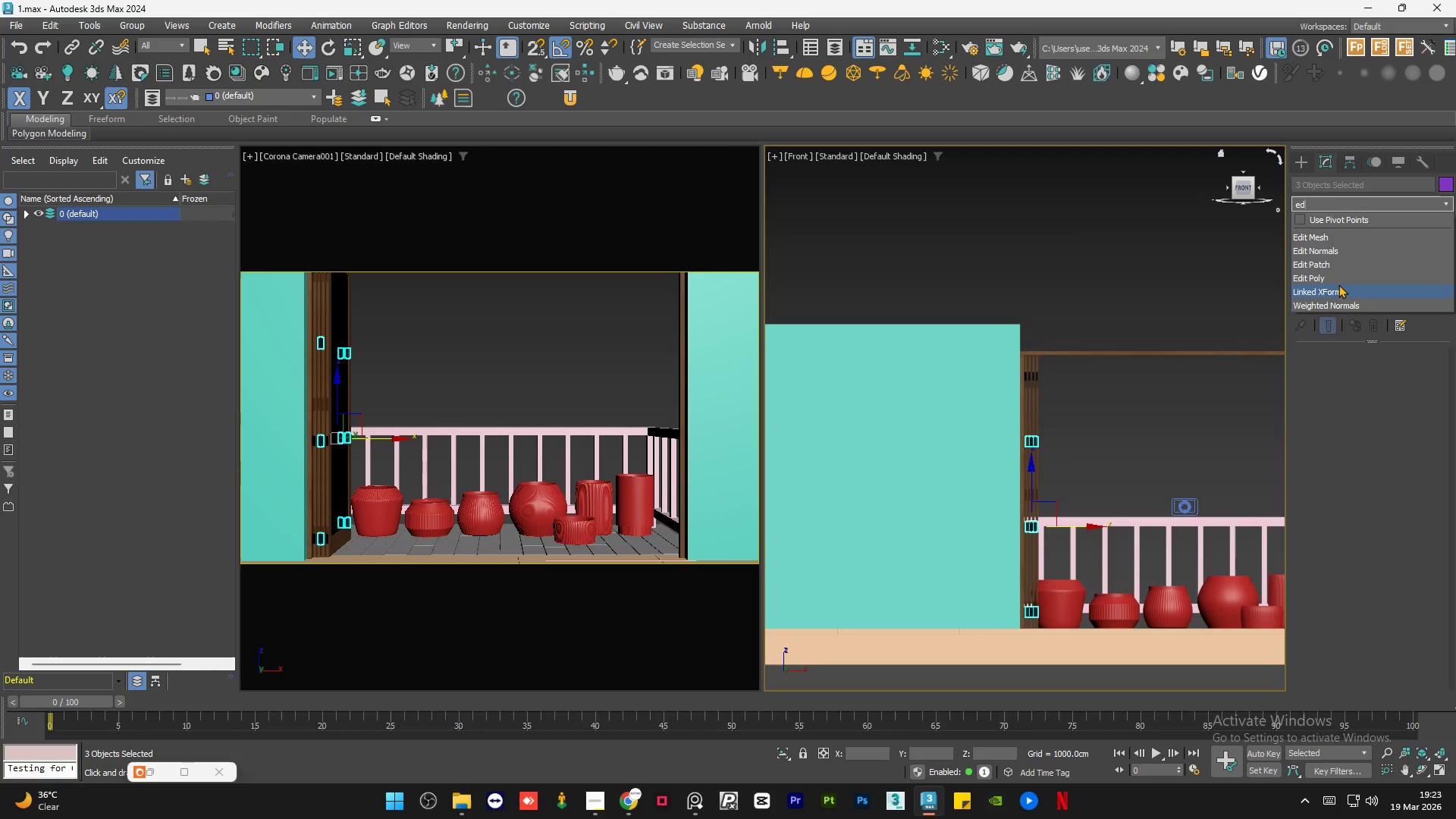 
left_click([1338, 284])
 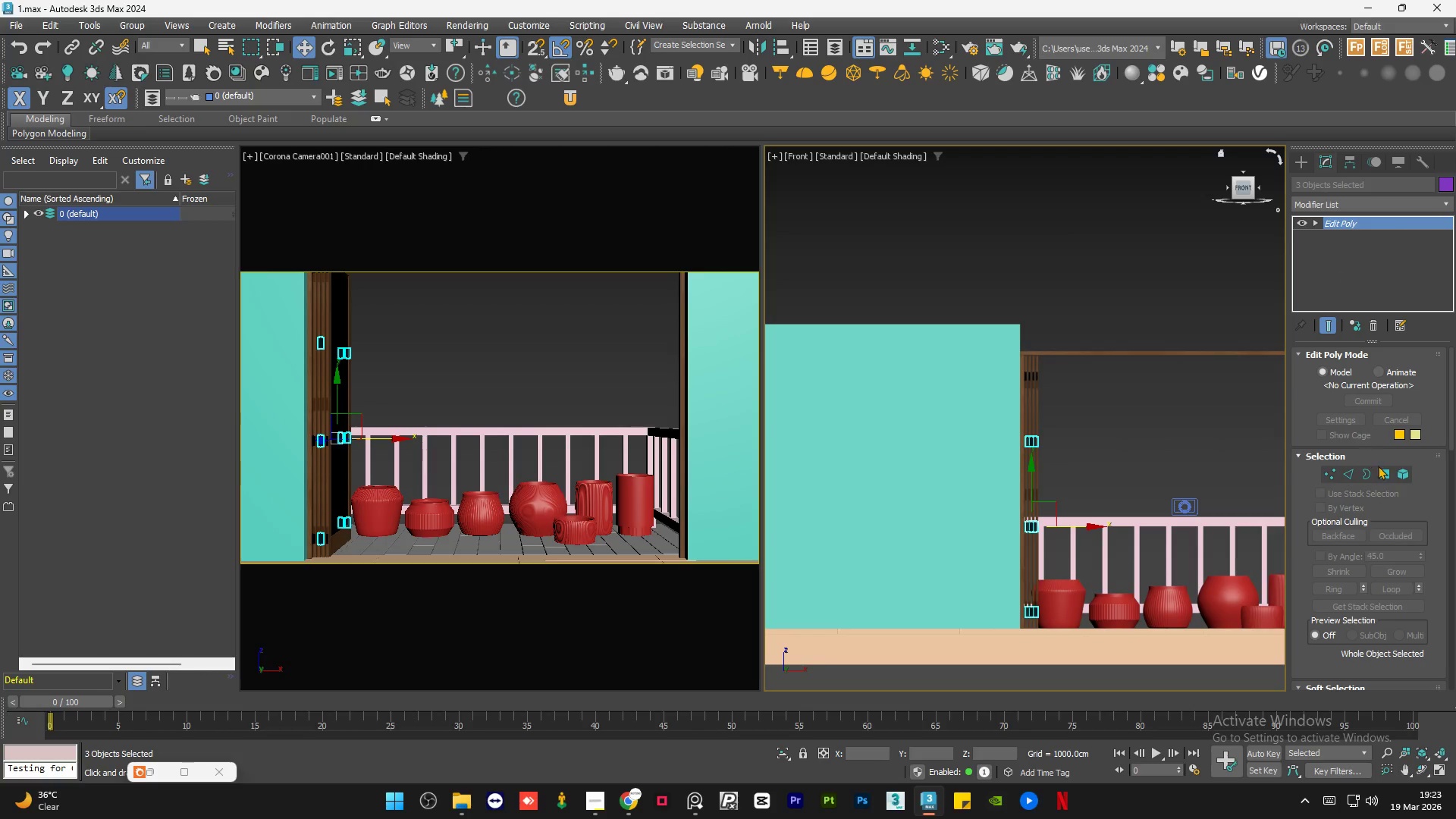 
left_click([1399, 472])
 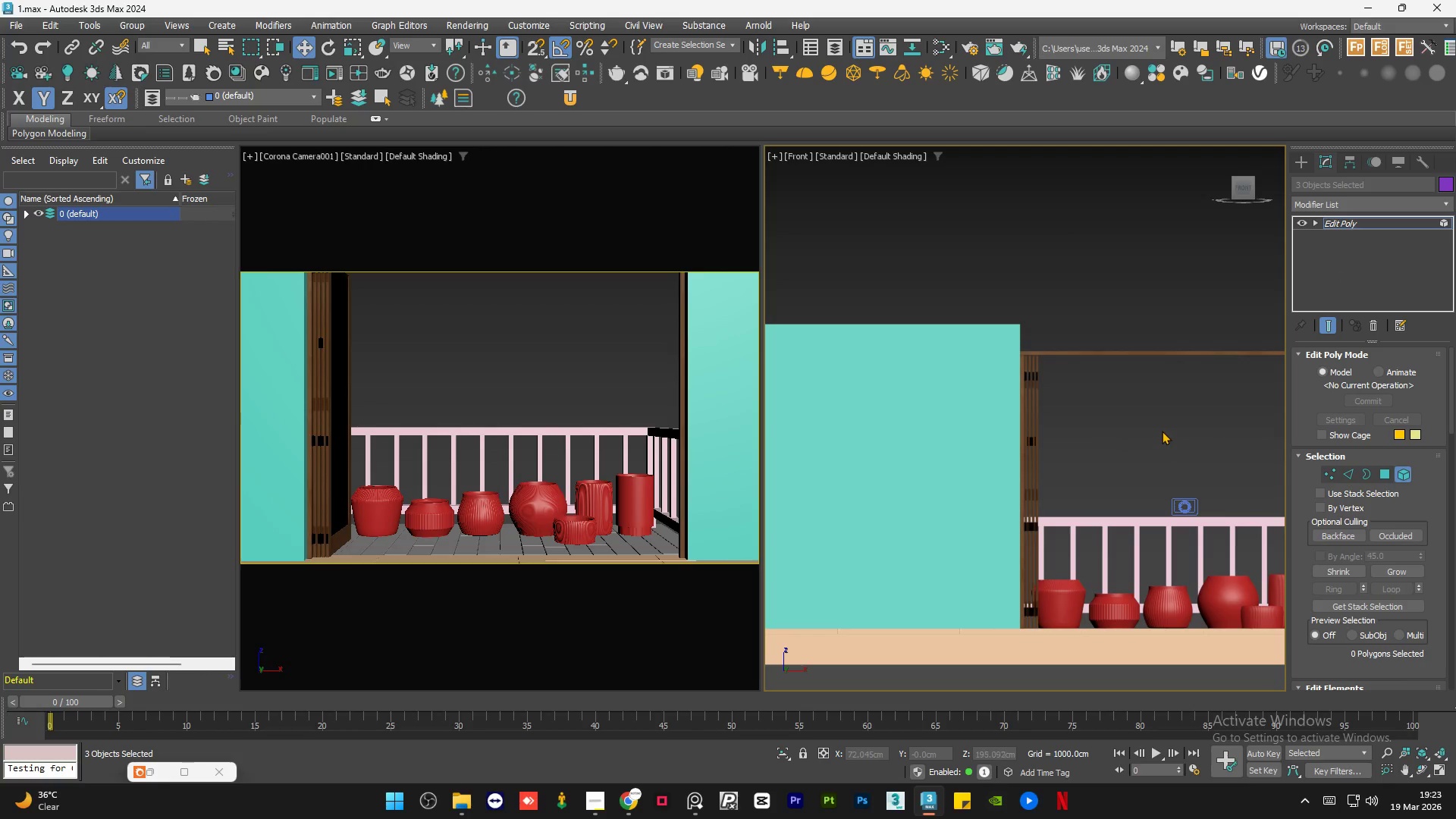 
left_click_drag(start_coordinate=[1155, 427], to_coordinate=[988, 464])
 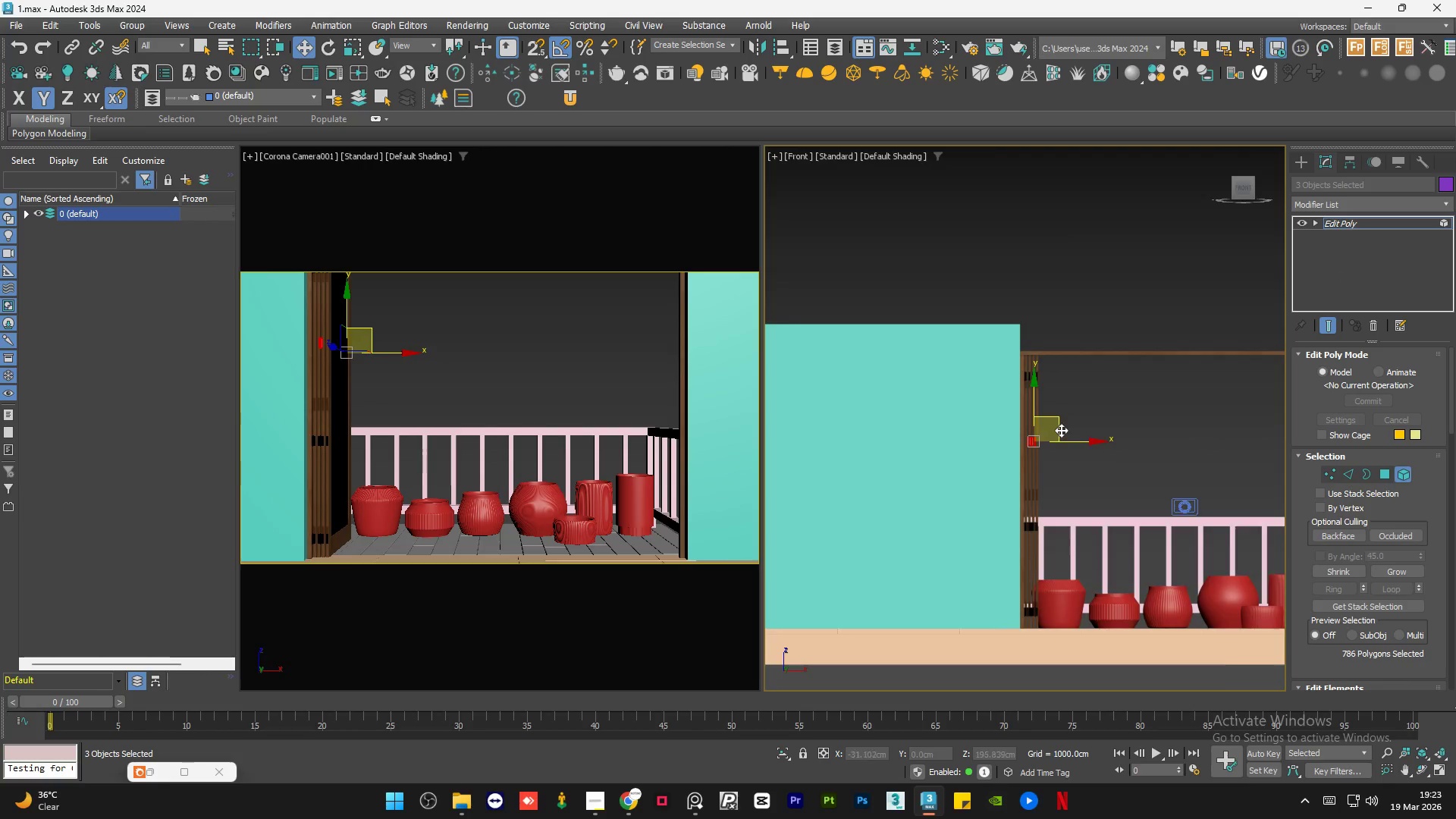 
scroll: coordinate [1037, 424], scroll_direction: up, amount: 3.0
 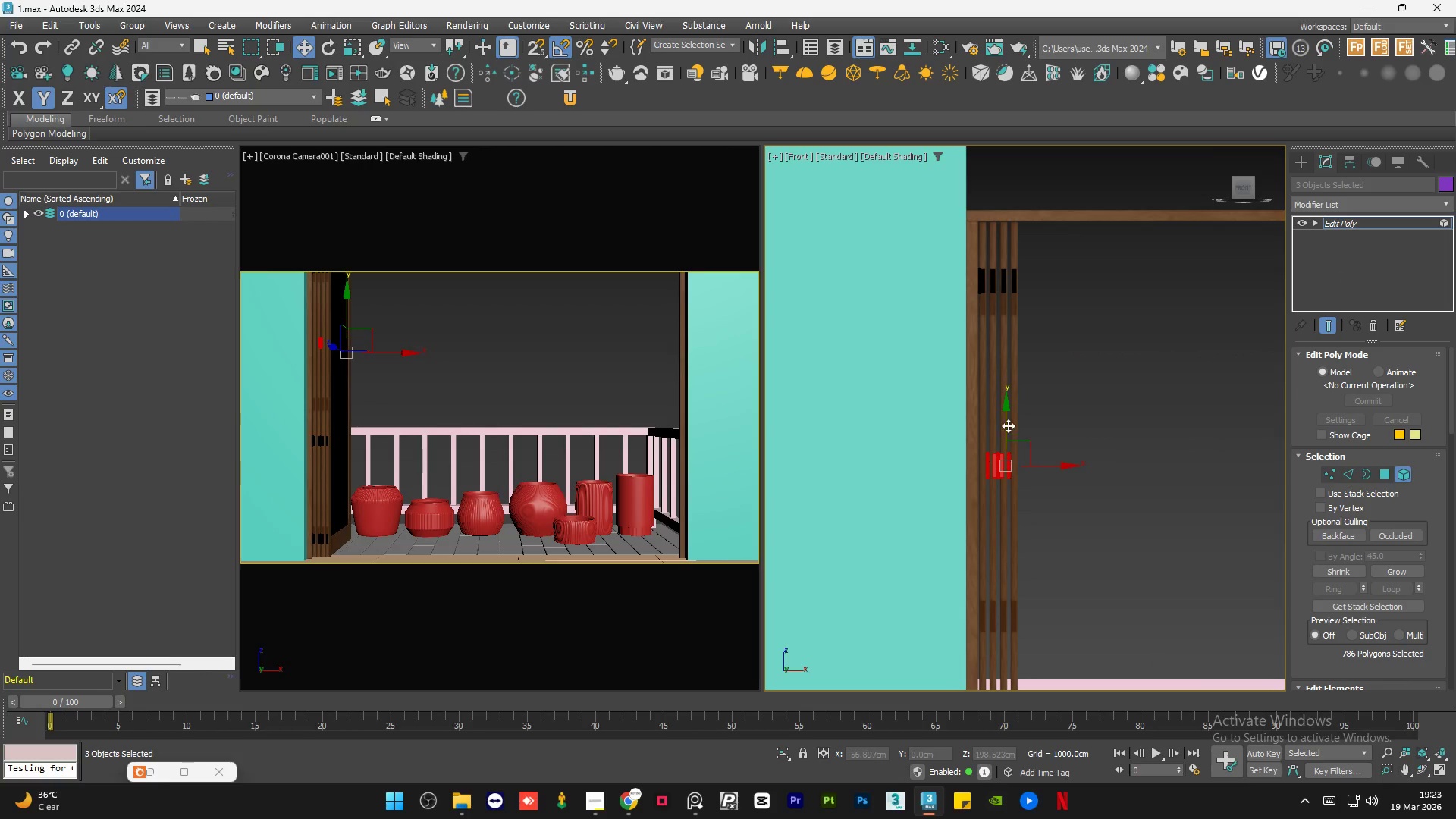 
left_click_drag(start_coordinate=[1008, 425], to_coordinate=[1013, 254])
 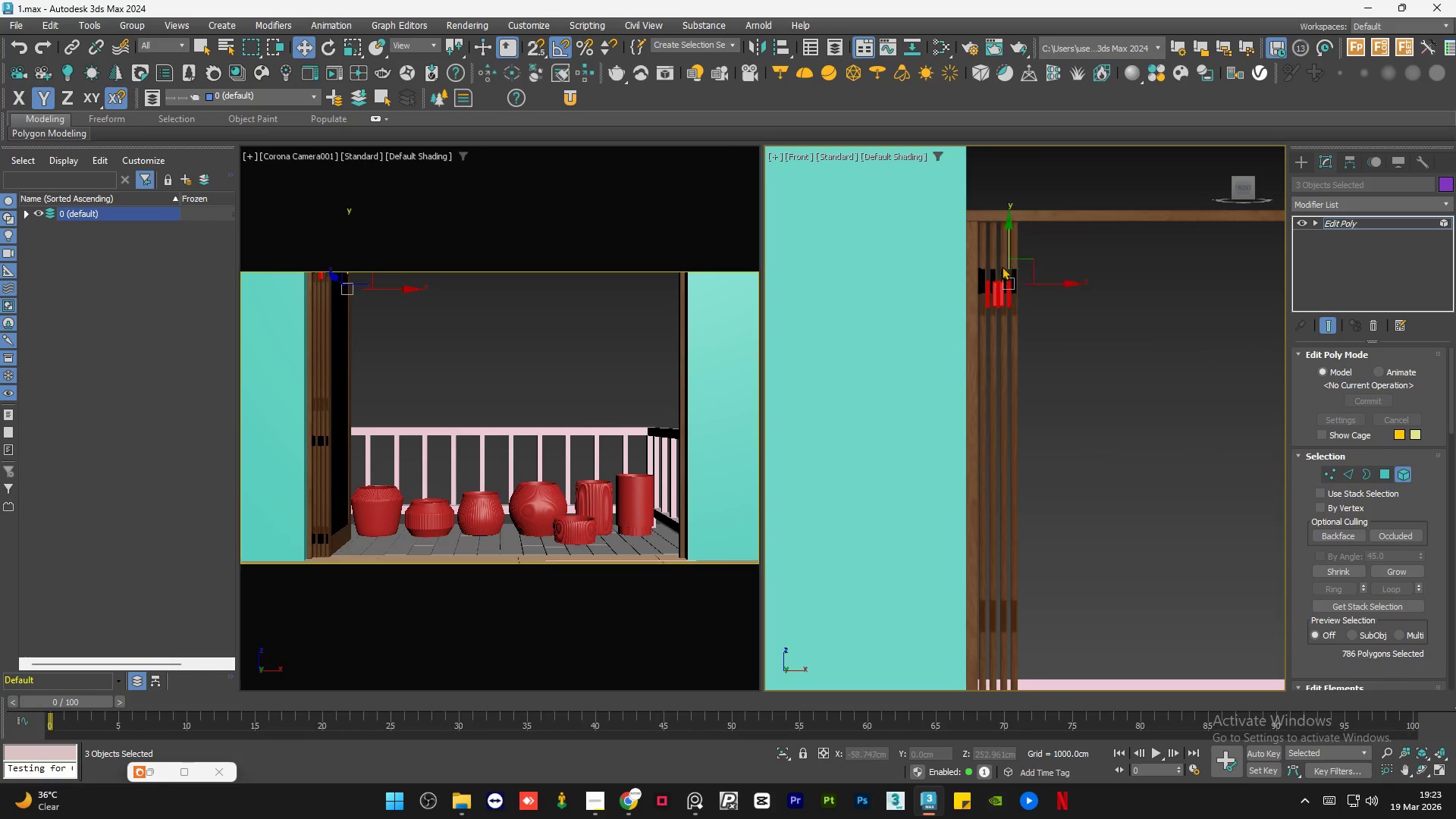 
scroll: coordinate [999, 261], scroll_direction: up, amount: 6.0
 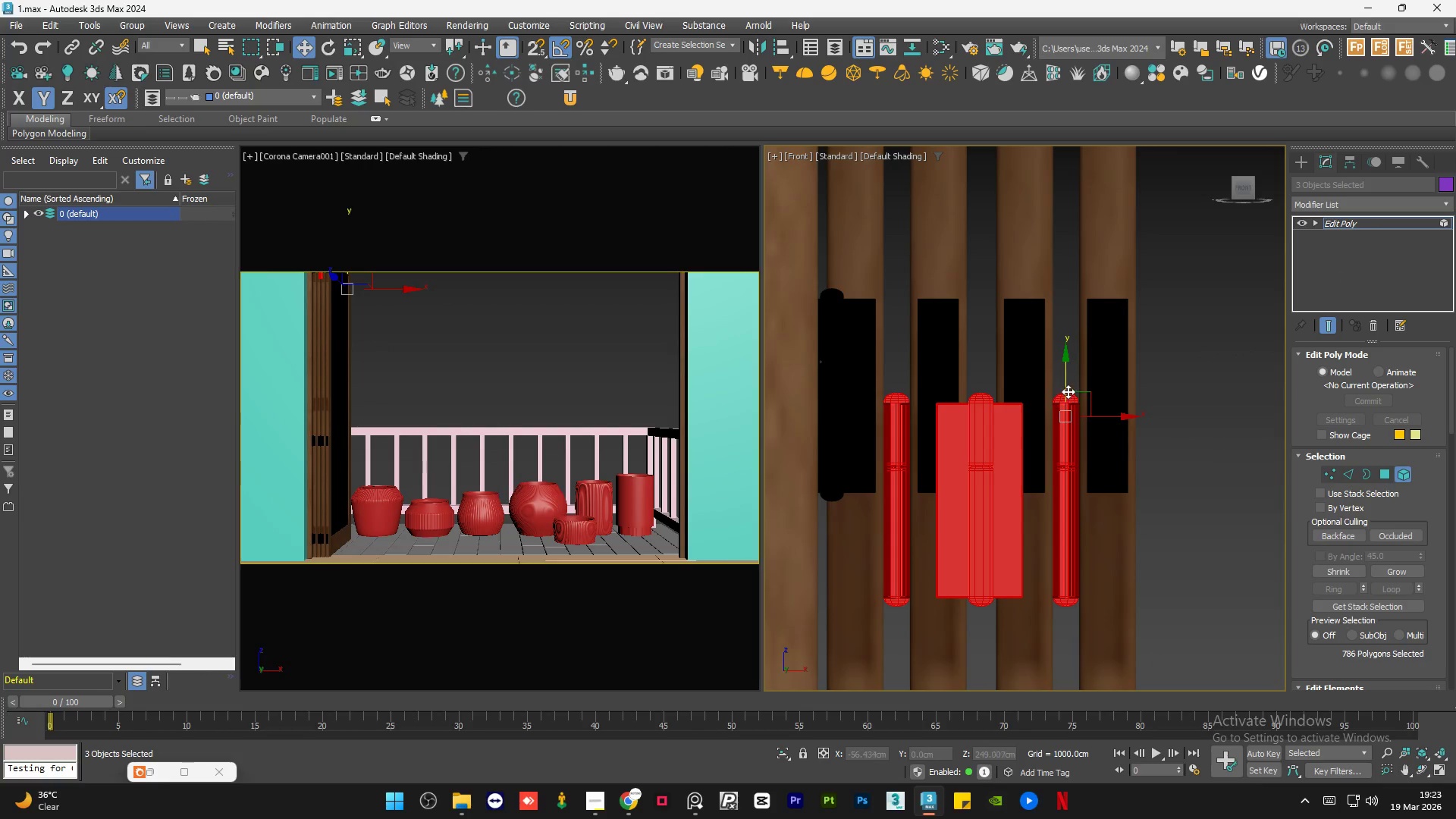 
left_click_drag(start_coordinate=[1067, 386], to_coordinate=[1081, 280])
 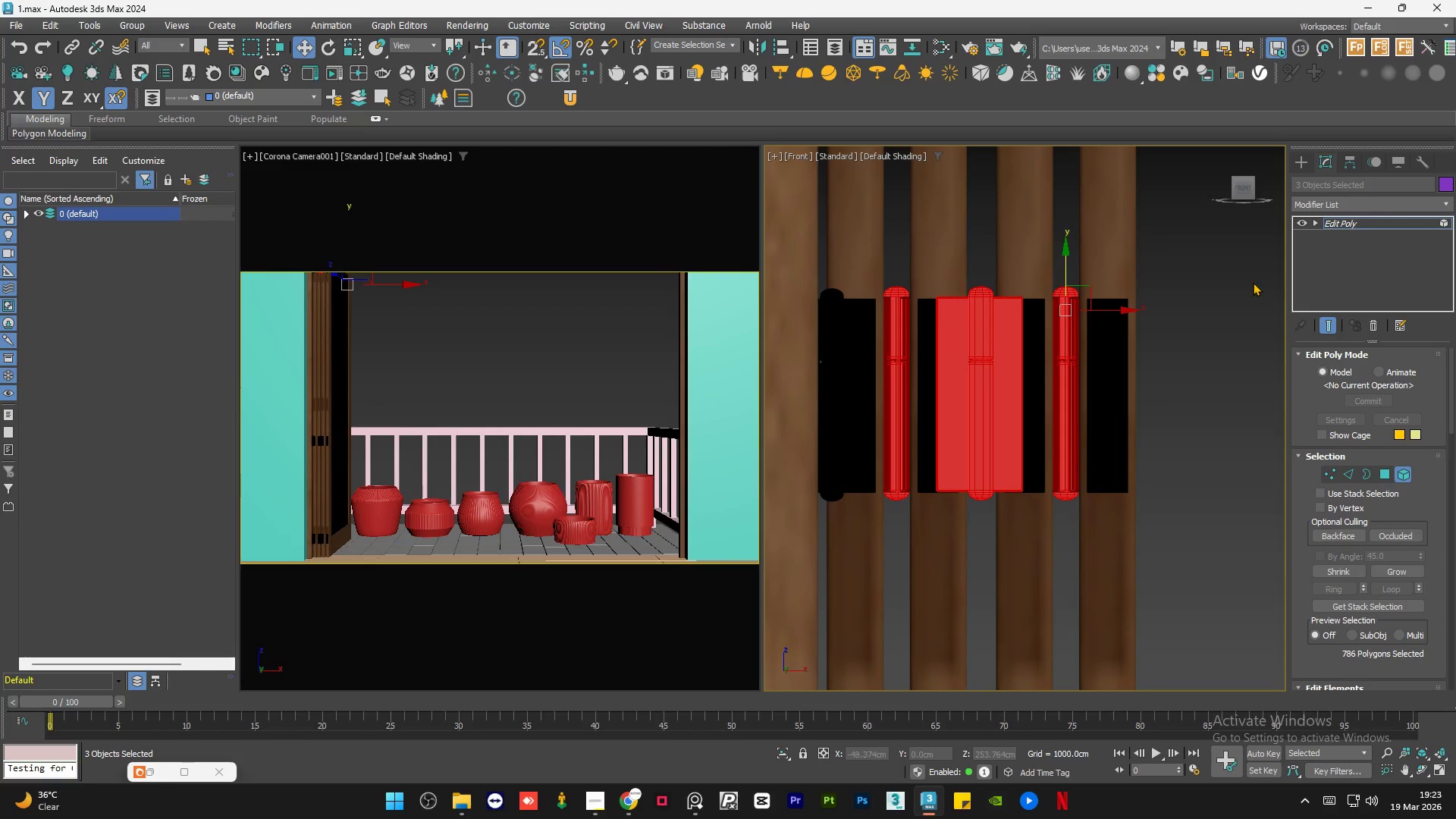 
left_click([1253, 282])
 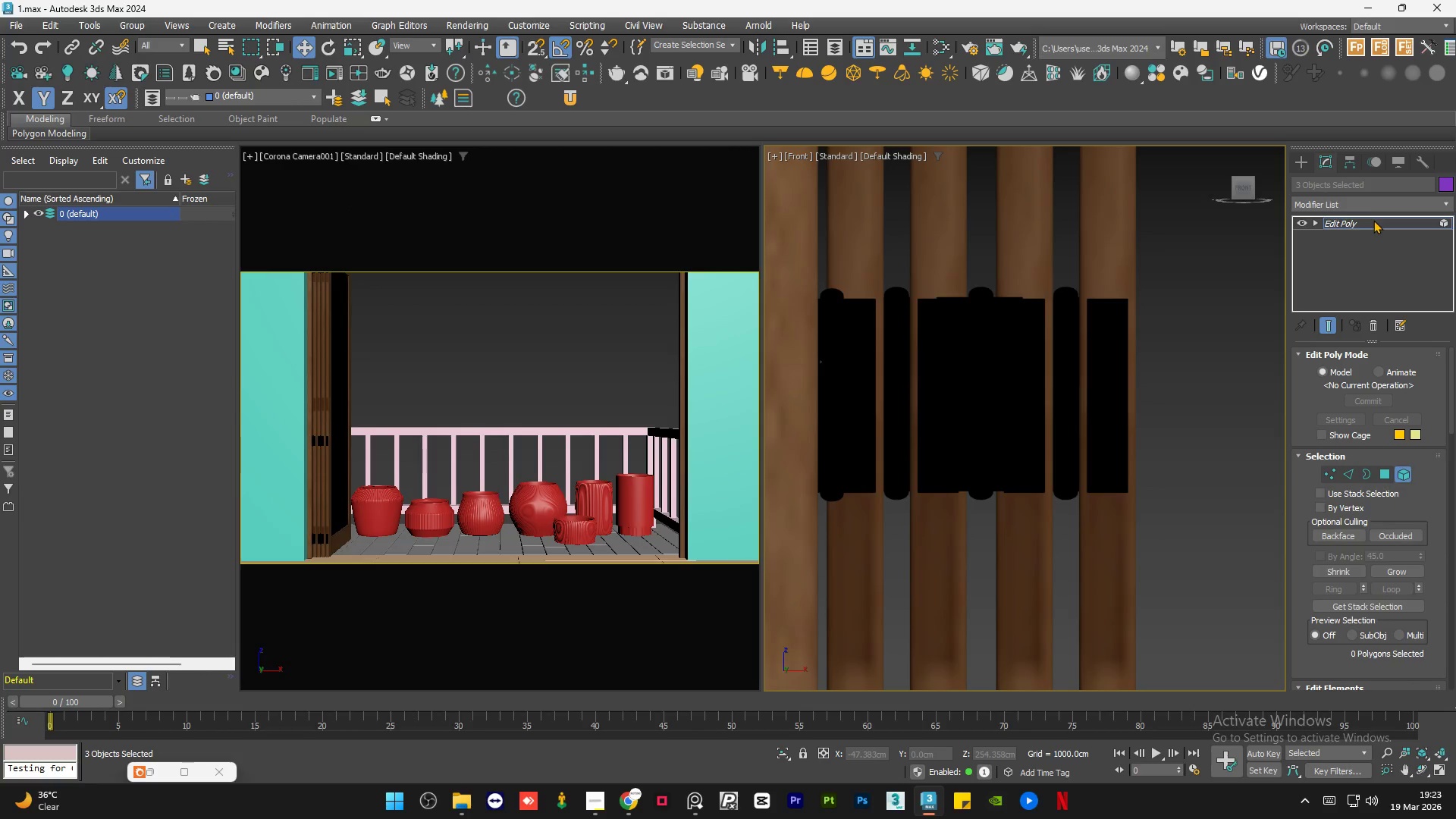 
double_click([1235, 298])
 